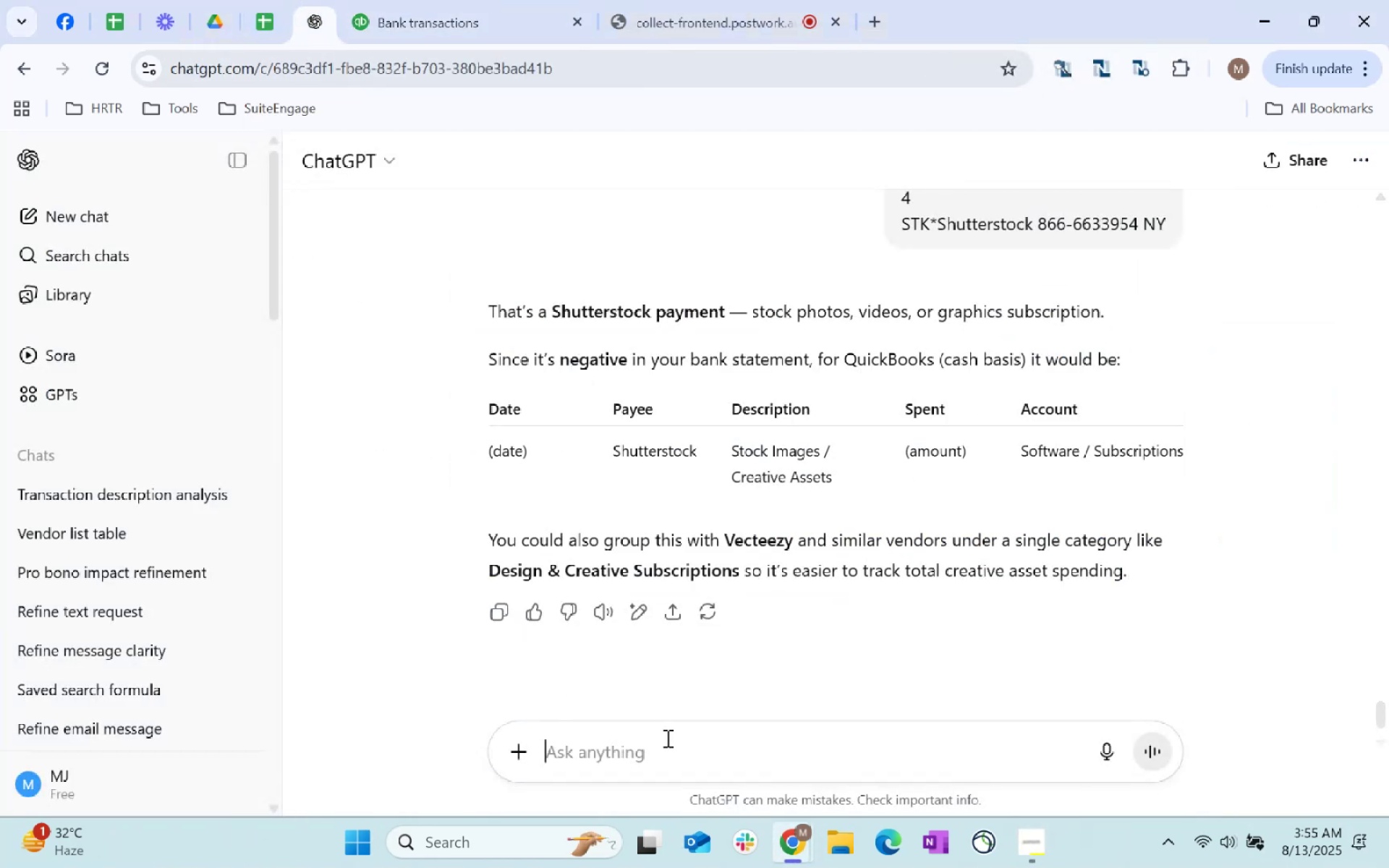 
key(Control+V)
 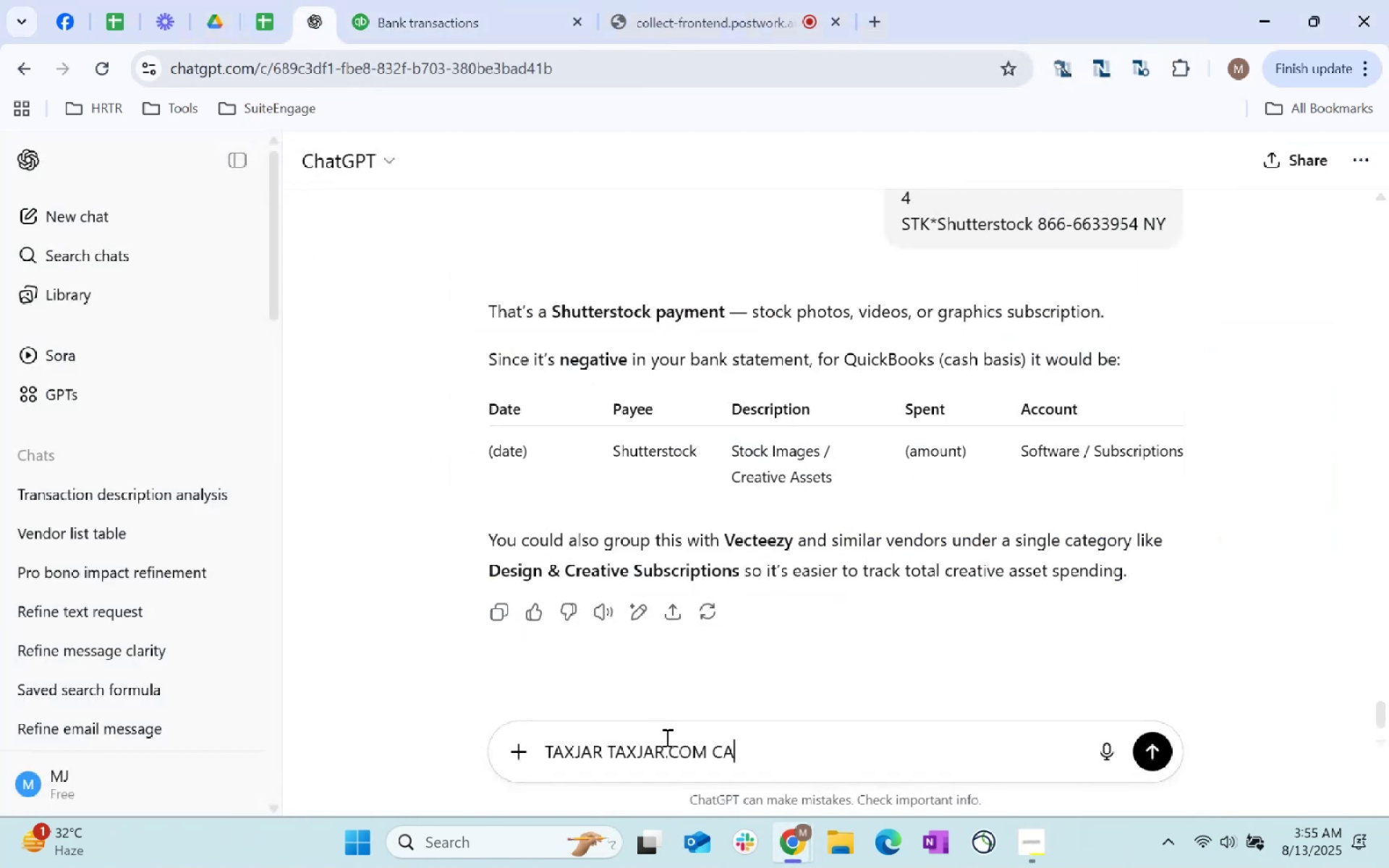 
key(Control+Enter)
 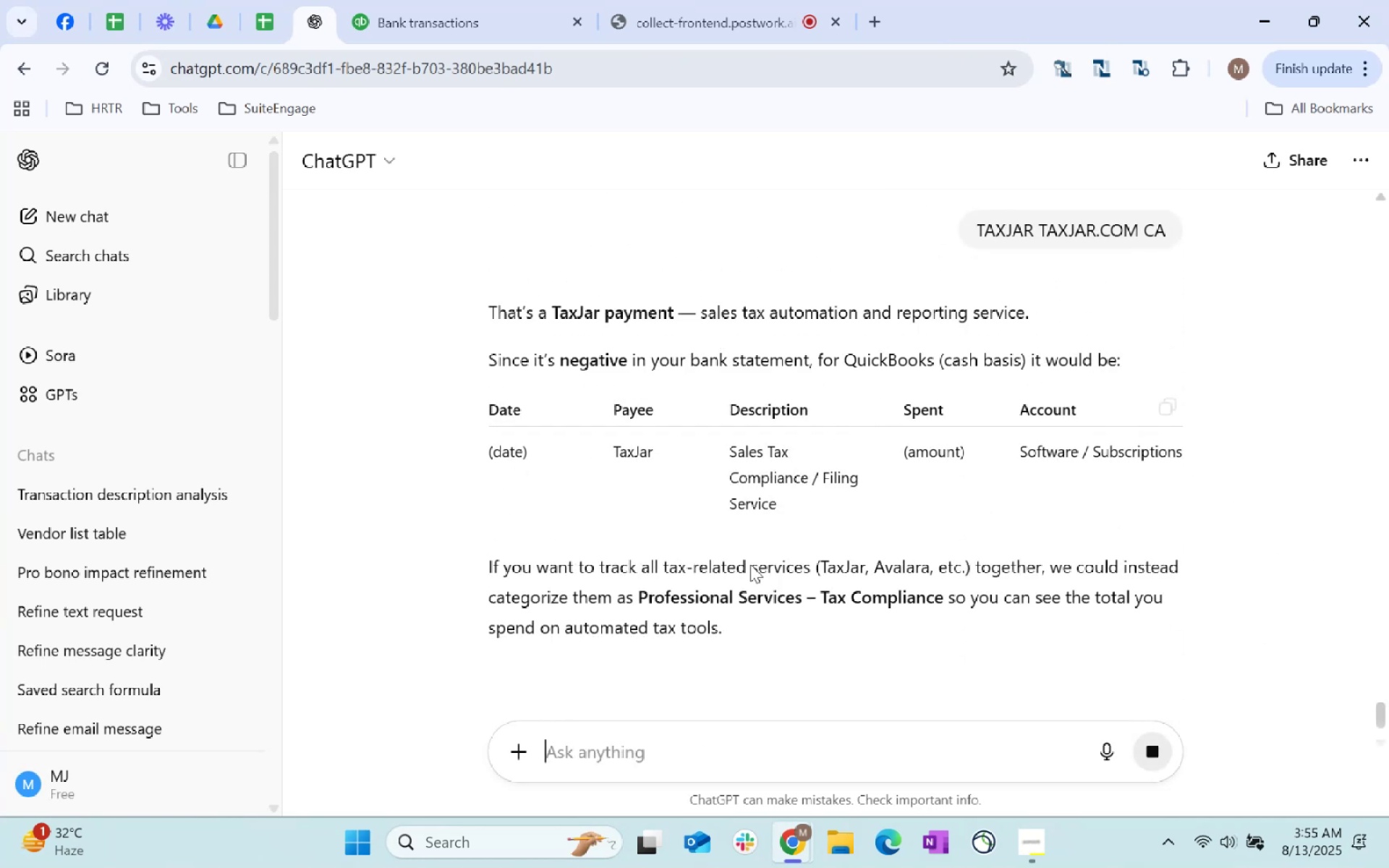 
wait(8.66)
 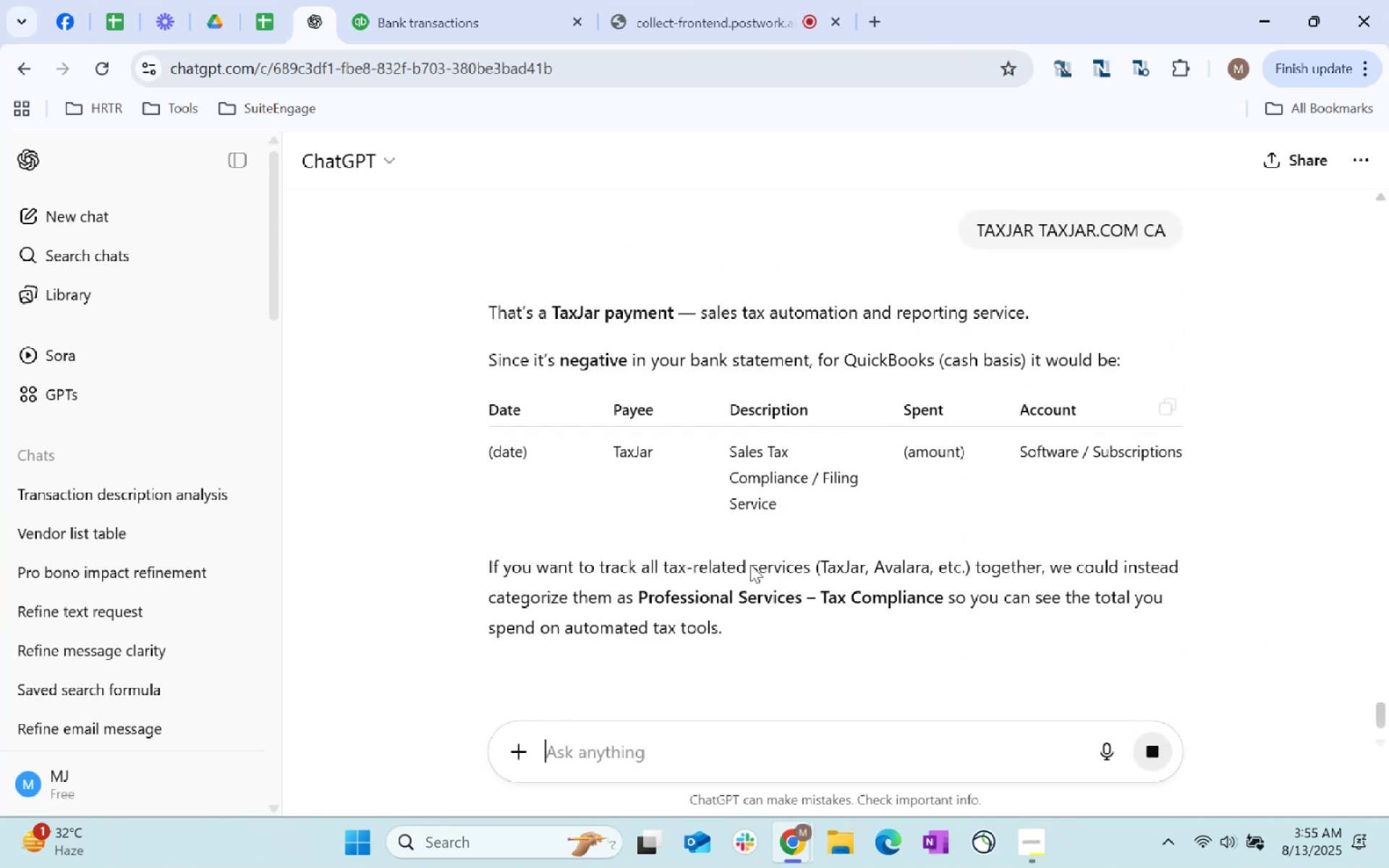 
left_click_drag(start_coordinate=[676, 454], to_coordinate=[600, 445])
 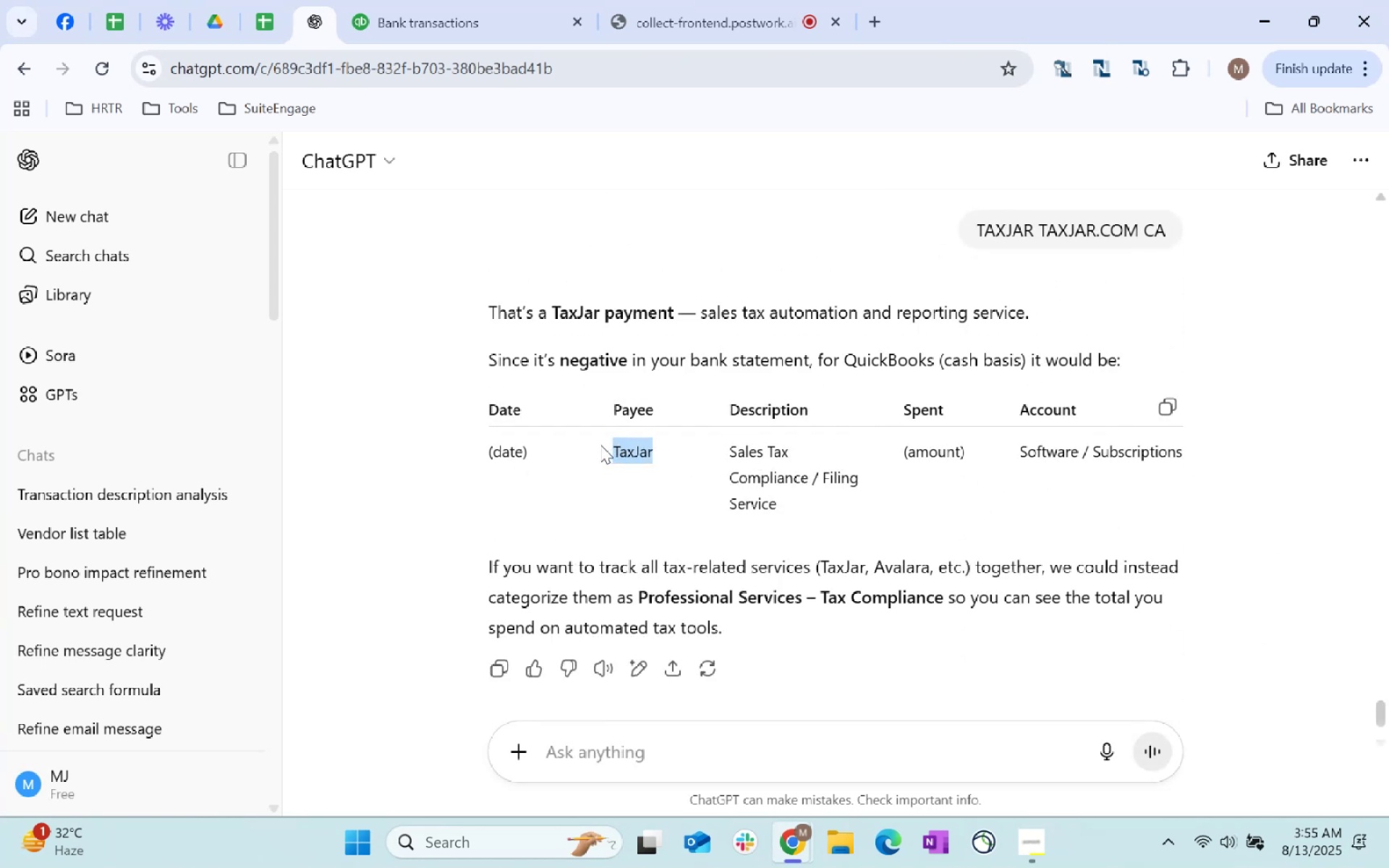 
key(Control+C)
 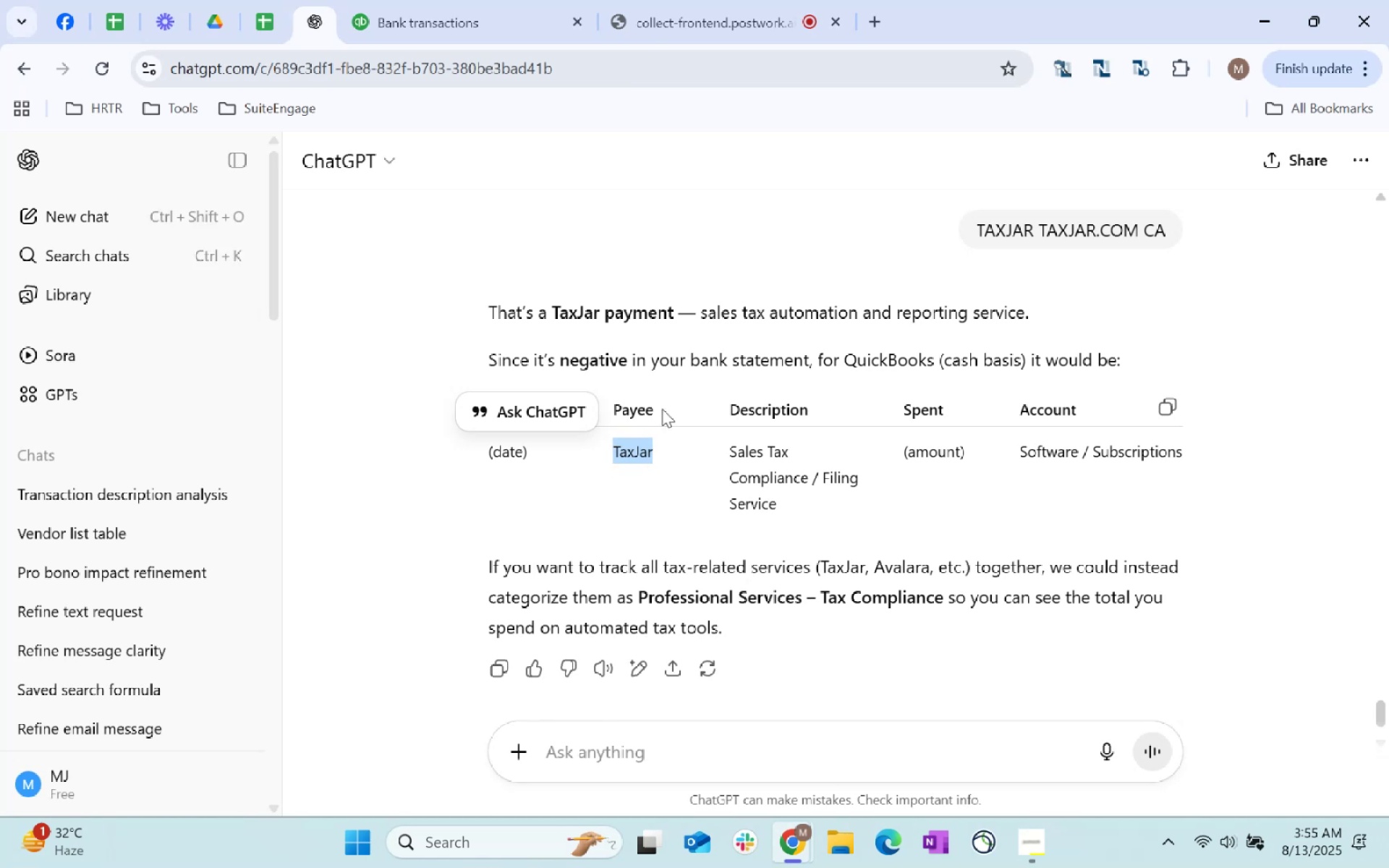 
key(Control+C)
 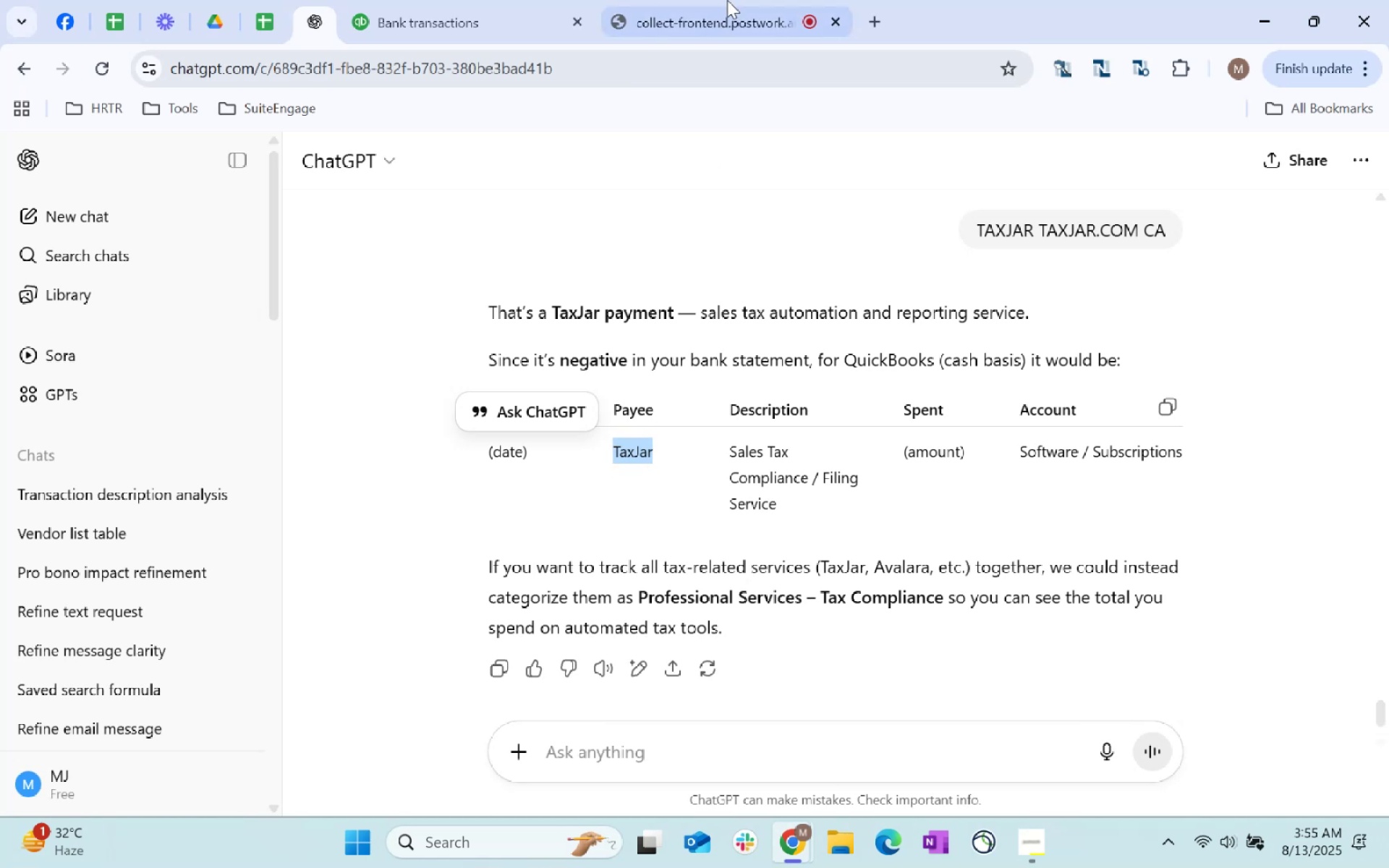 
key(Control+C)
 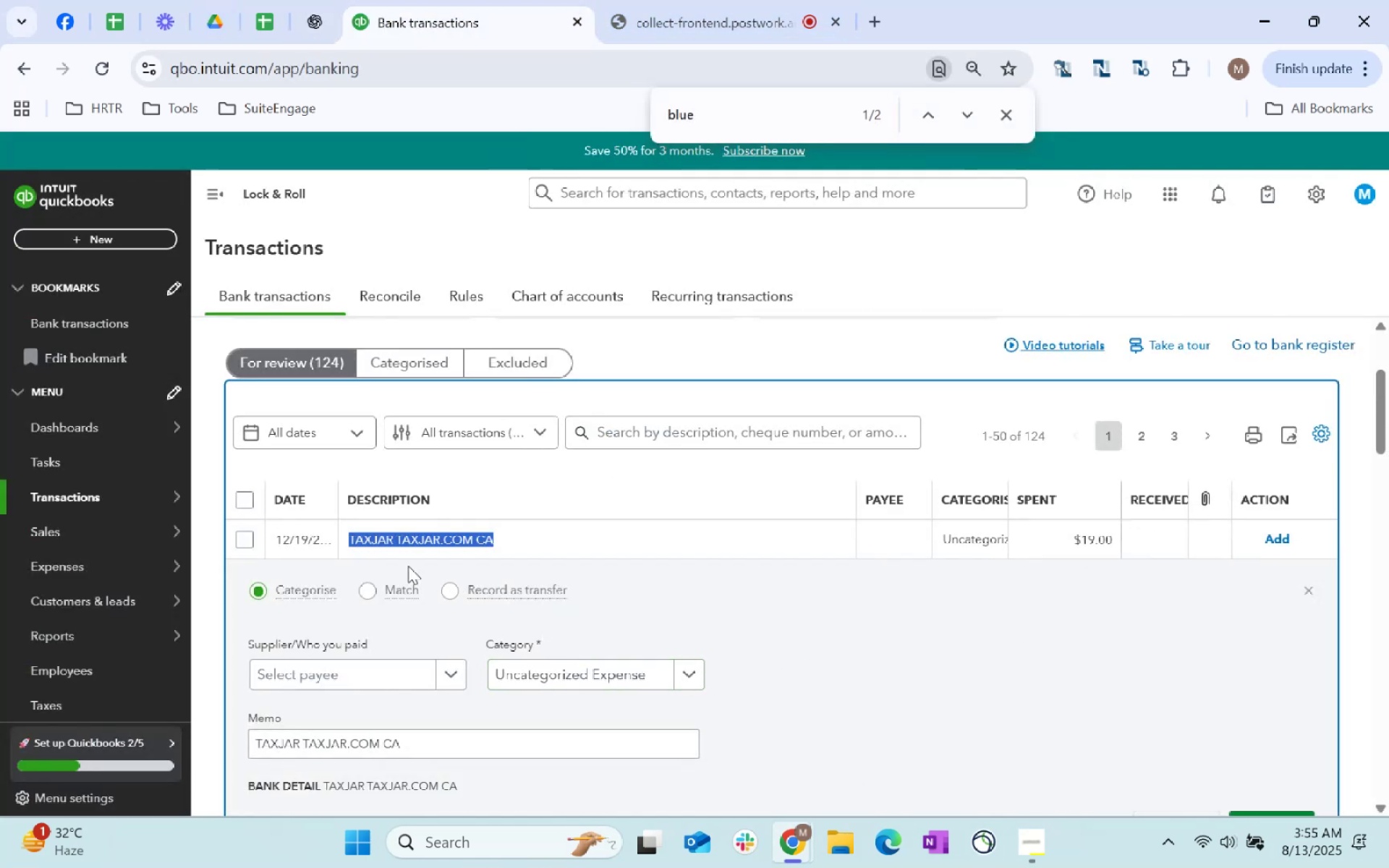 
wait(5.46)
 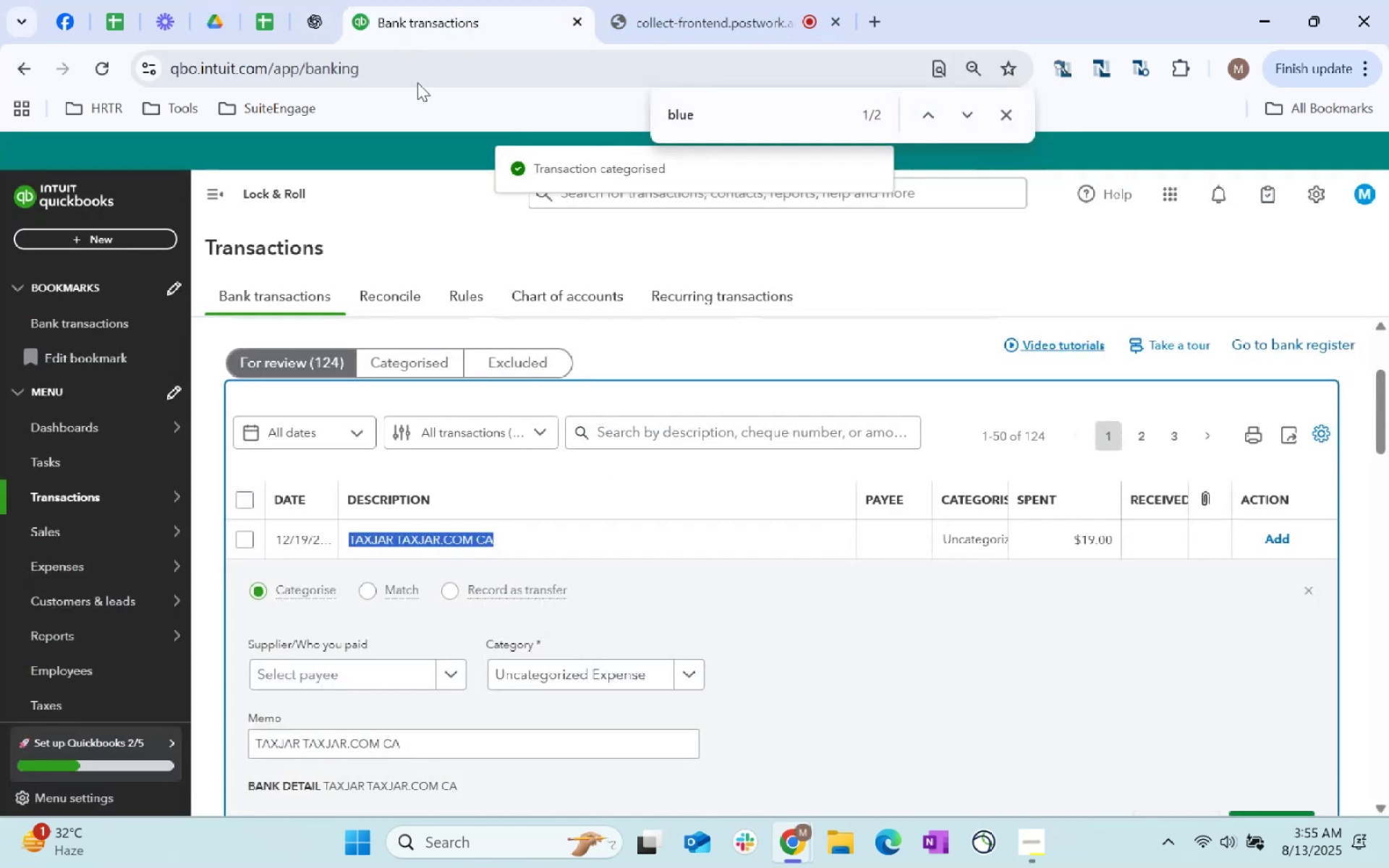 
scroll: coordinate [889, 576], scroll_direction: down, amount: 4.0
 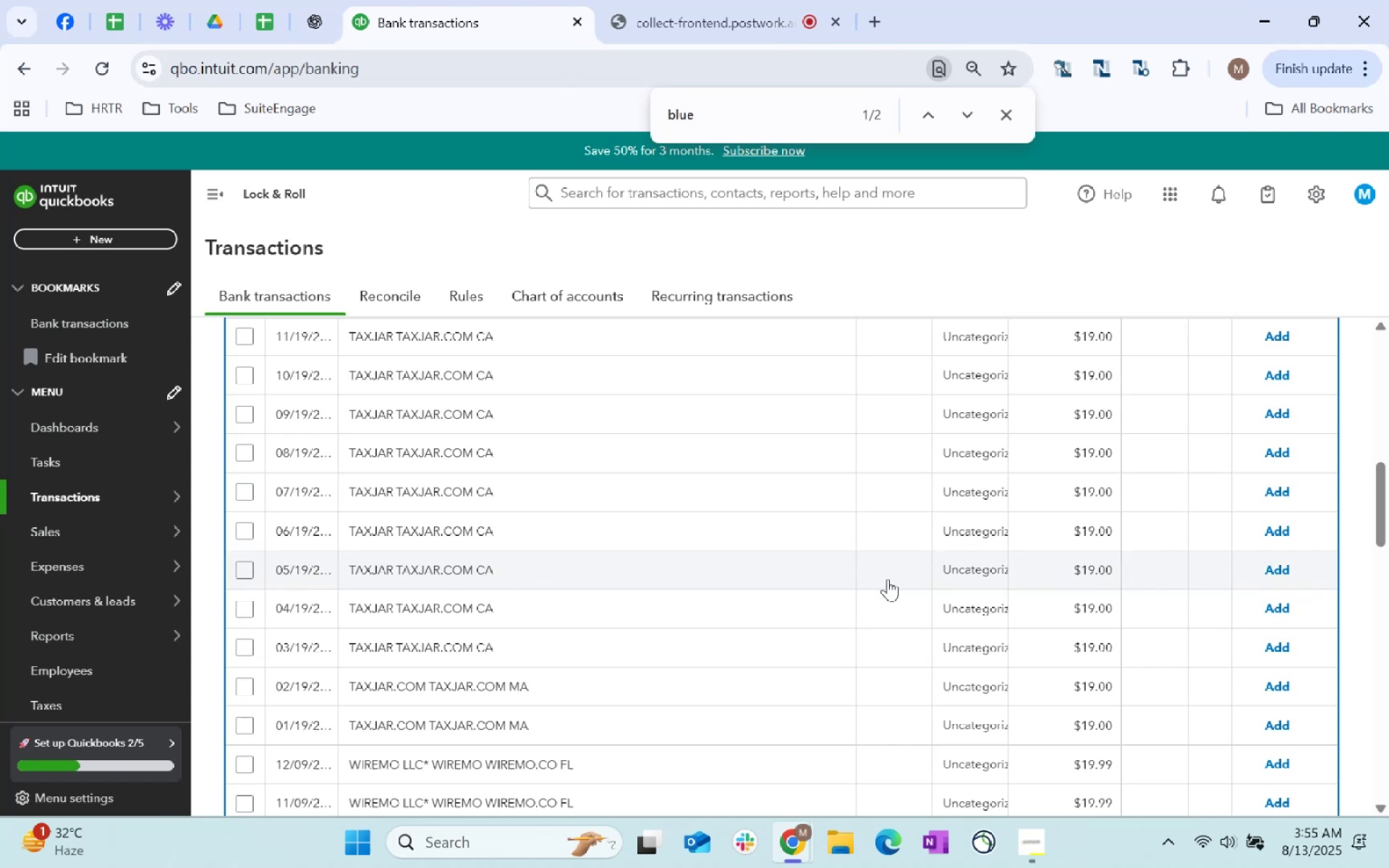 
scroll: coordinate [795, 556], scroll_direction: up, amount: 12.0
 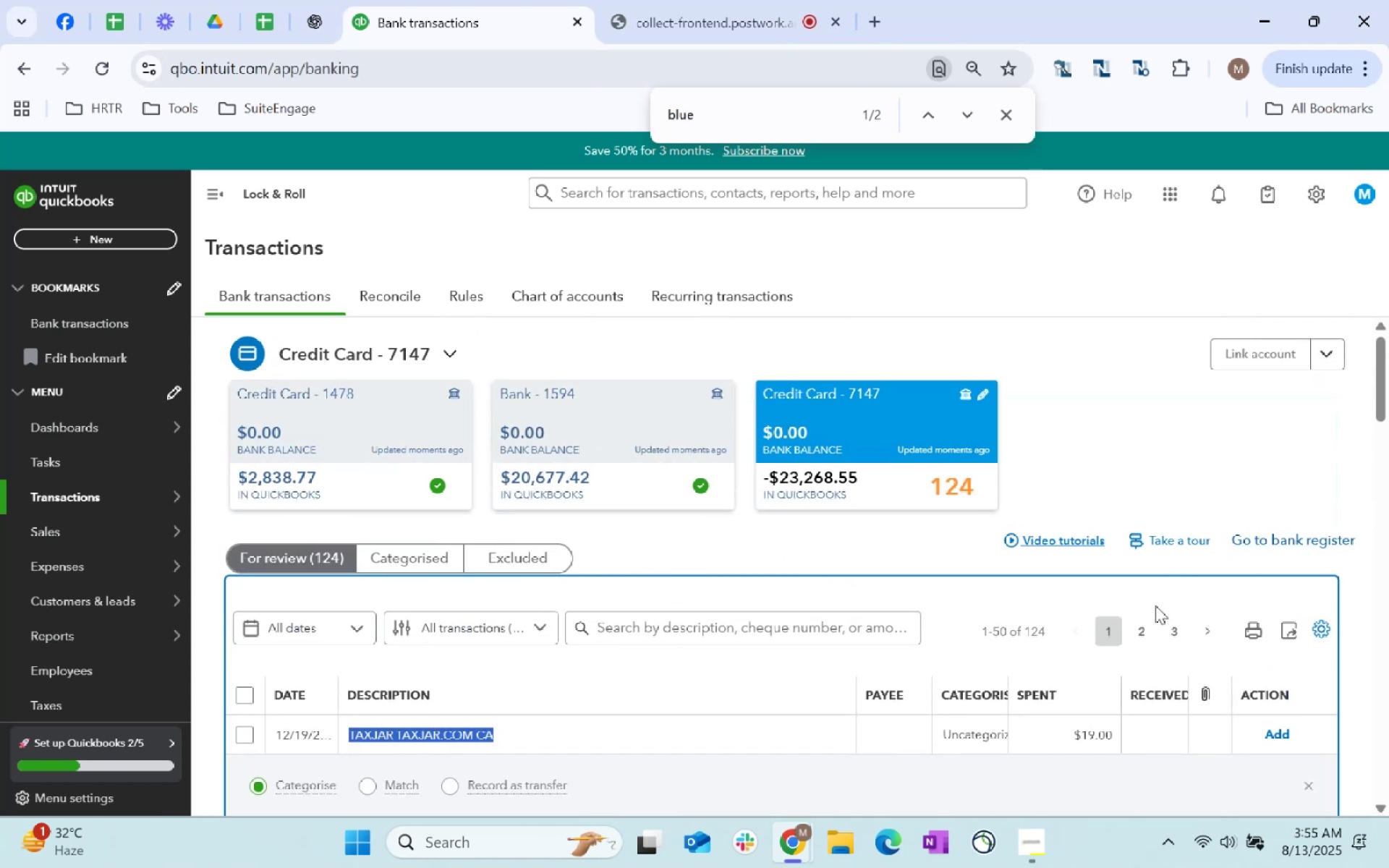 
left_click([749, 626])
 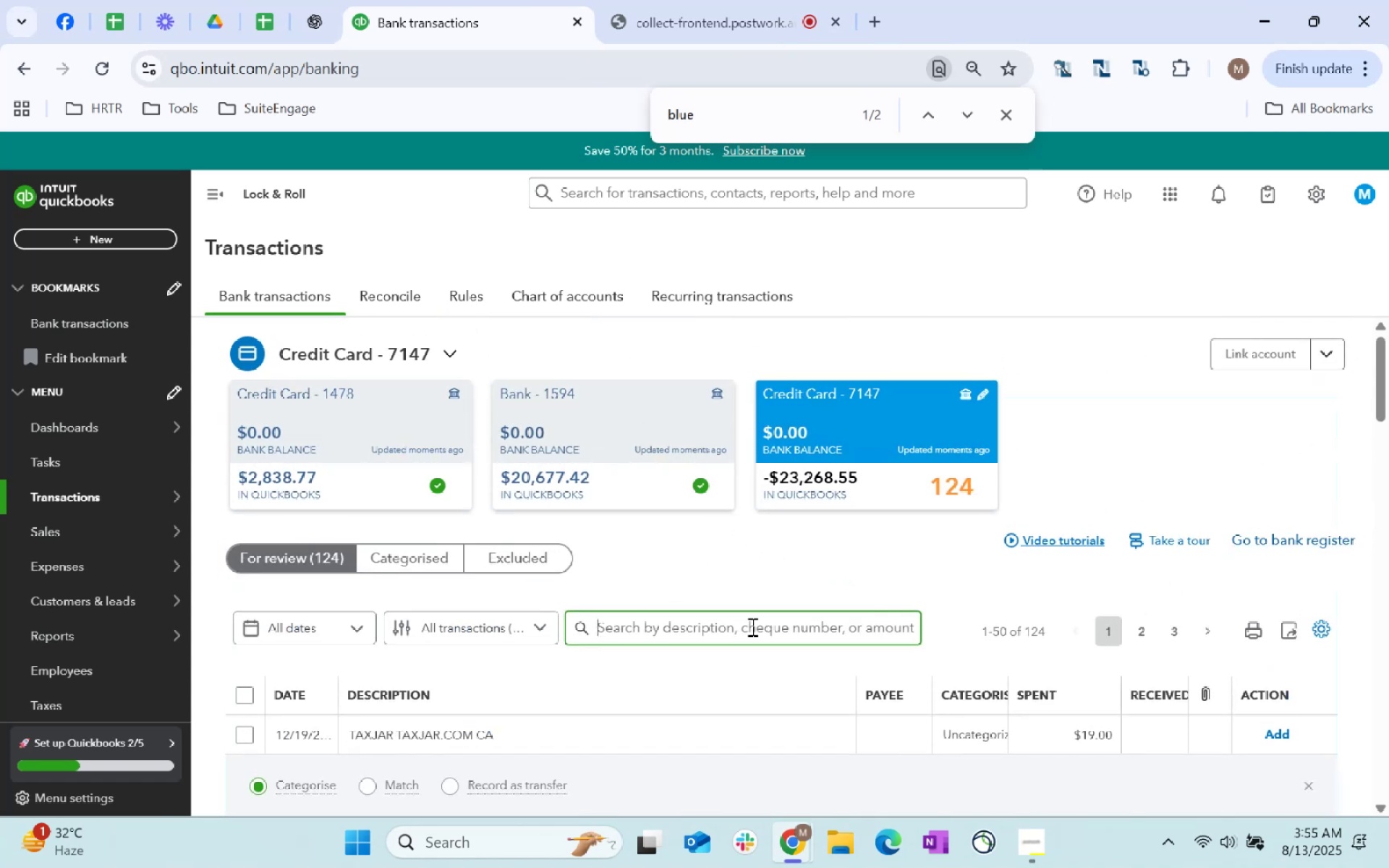 
type(Taxjar)
 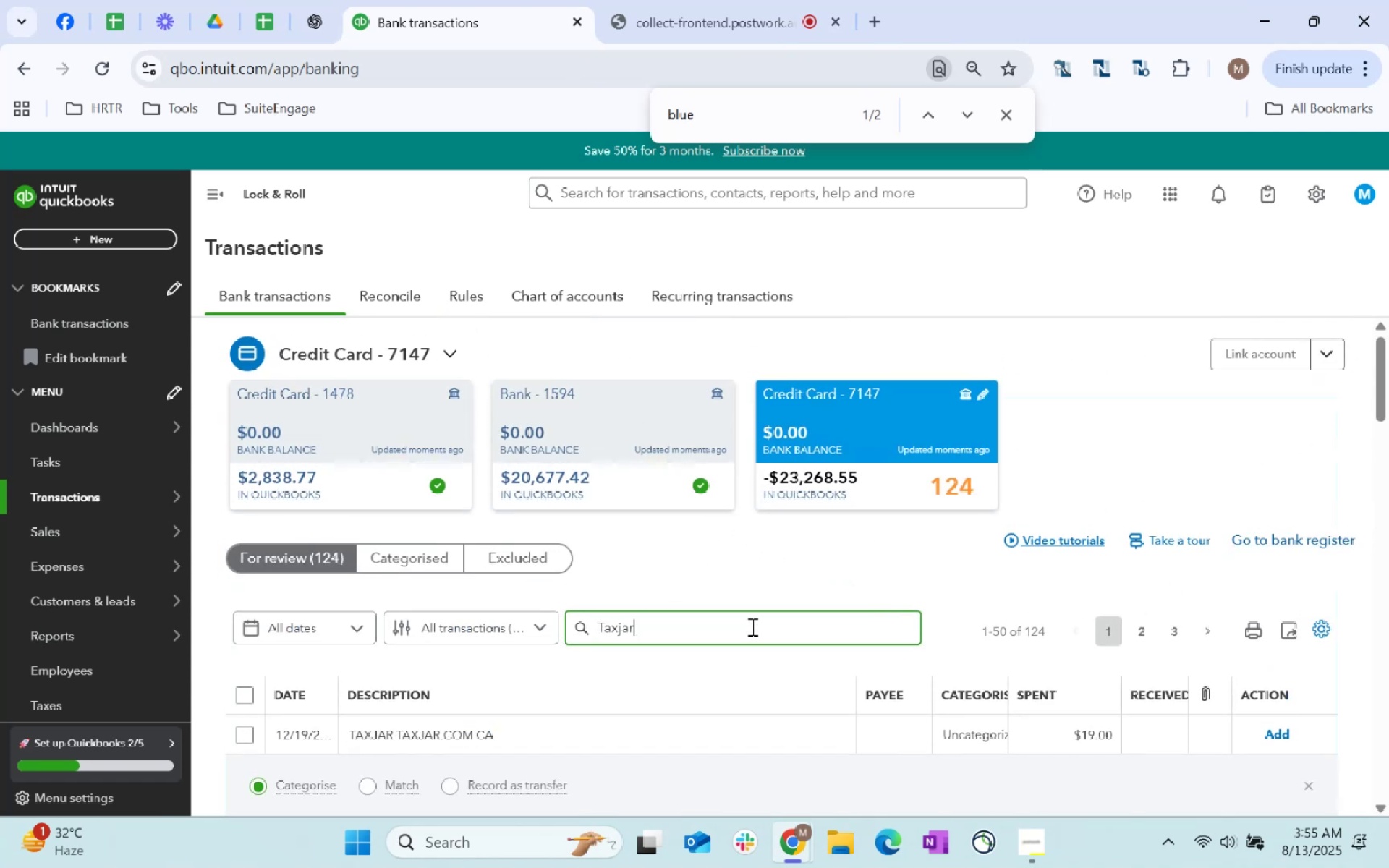 
key(Enter)
 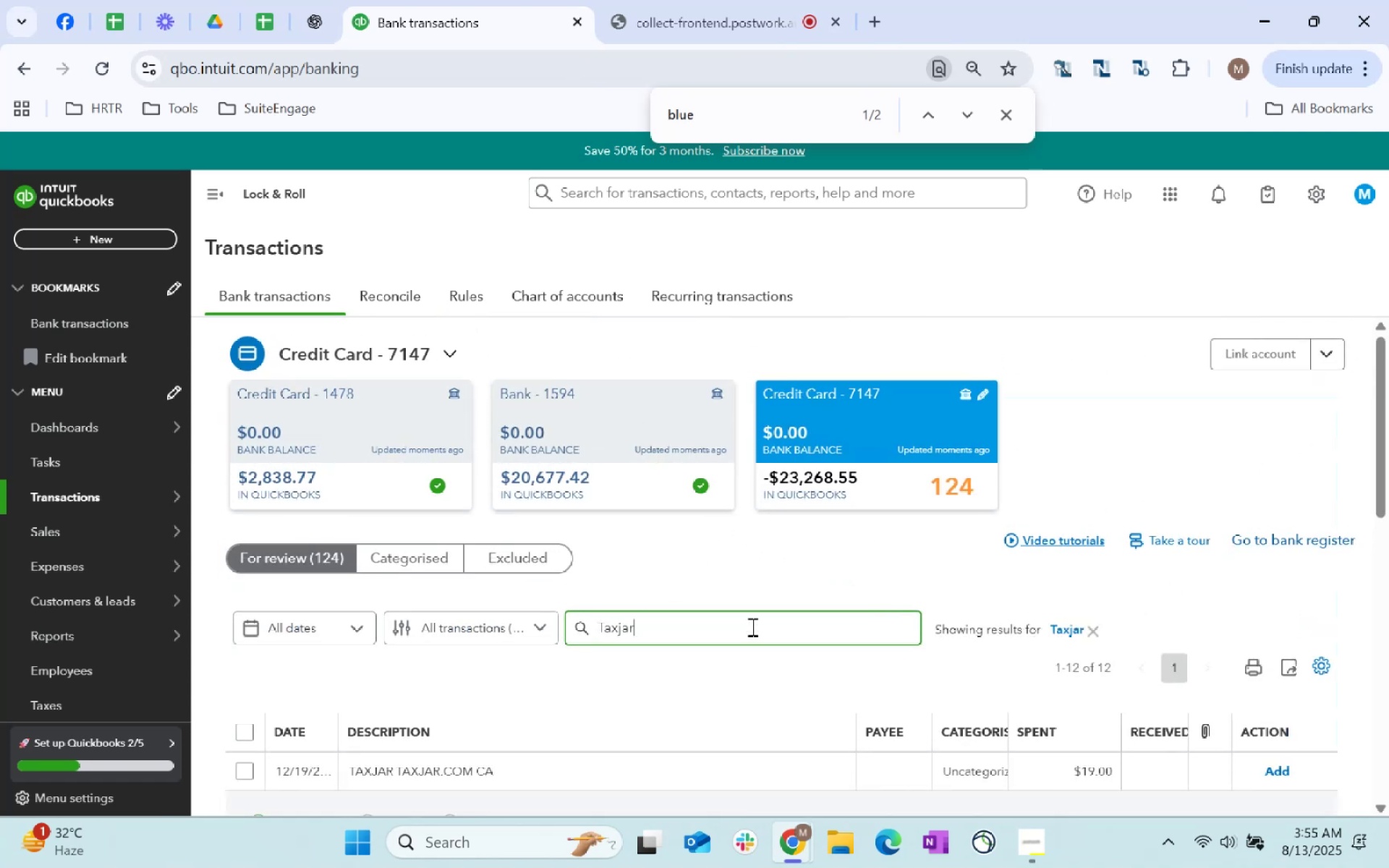 
scroll: coordinate [1028, 558], scroll_direction: down, amount: 3.0
 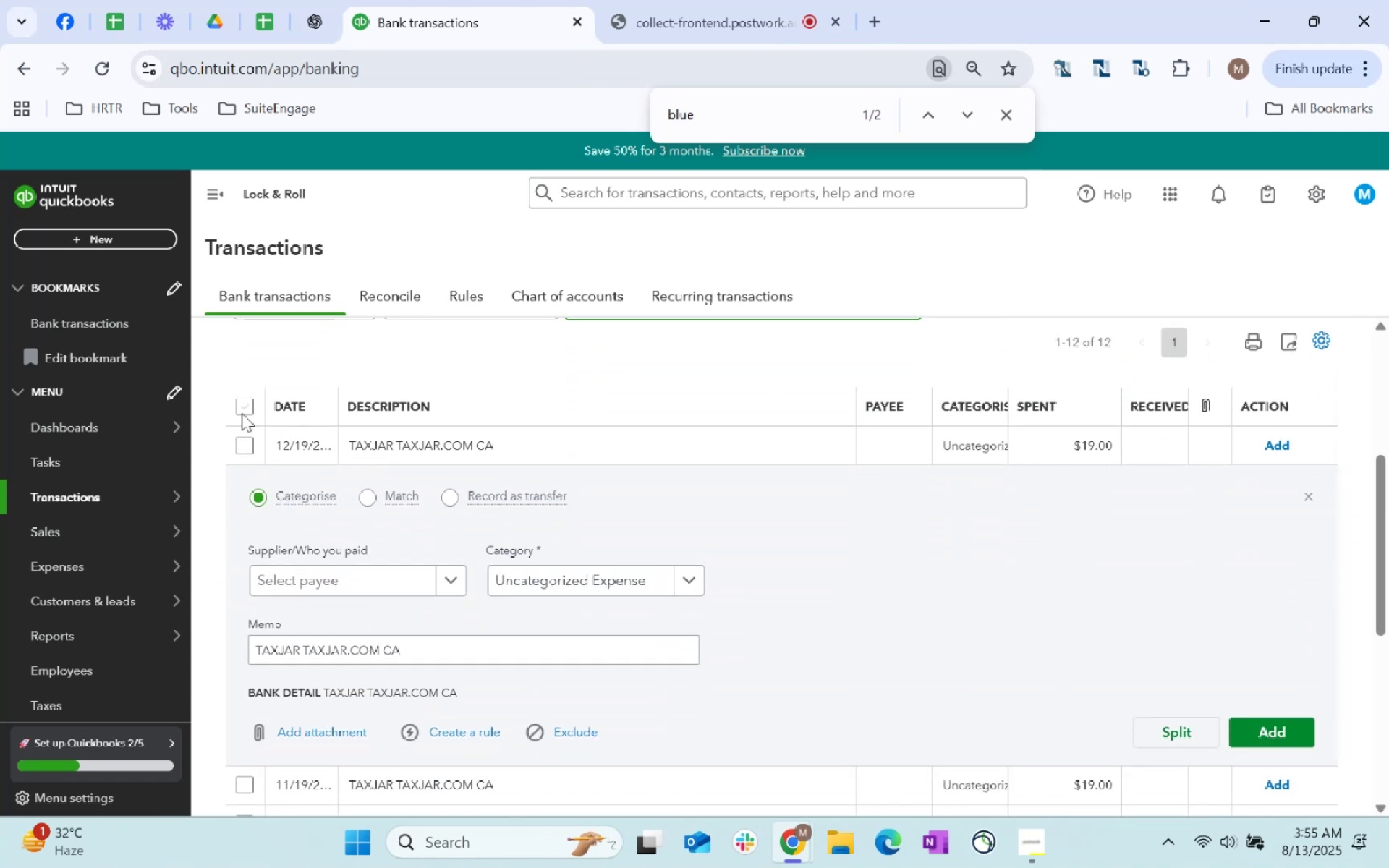 
left_click([240, 407])
 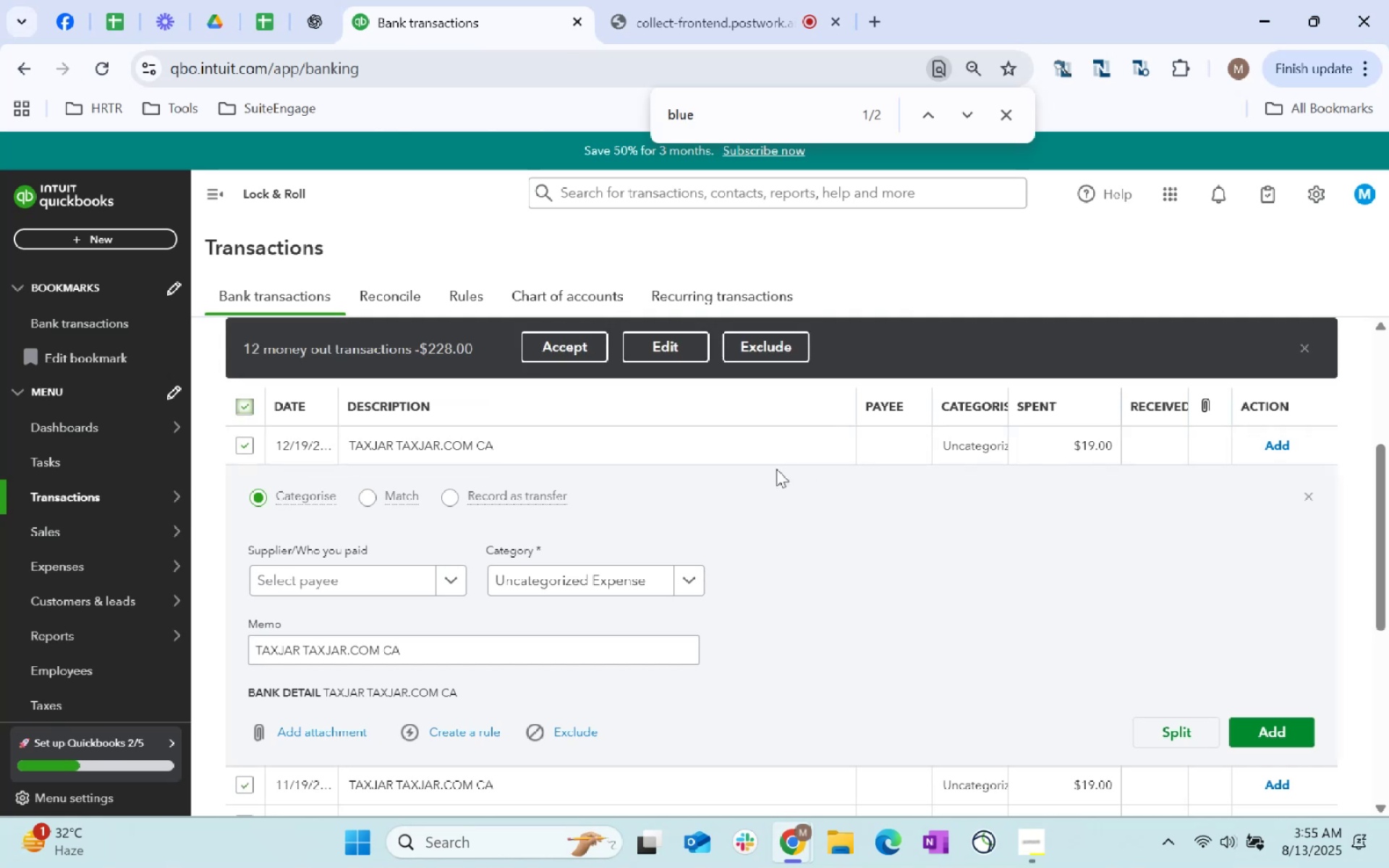 
scroll: coordinate [776, 469], scroll_direction: up, amount: 2.0
 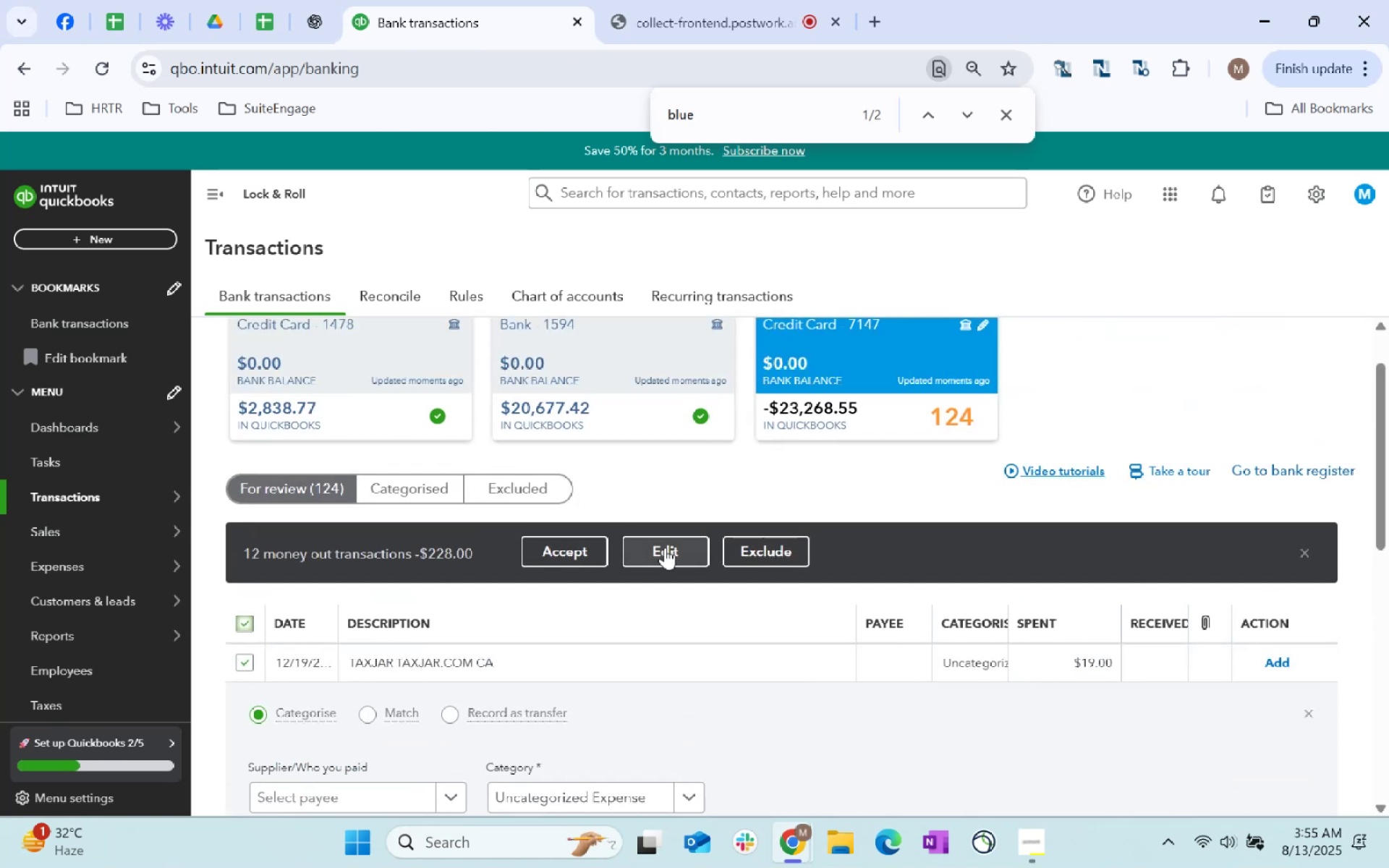 
left_click([665, 548])
 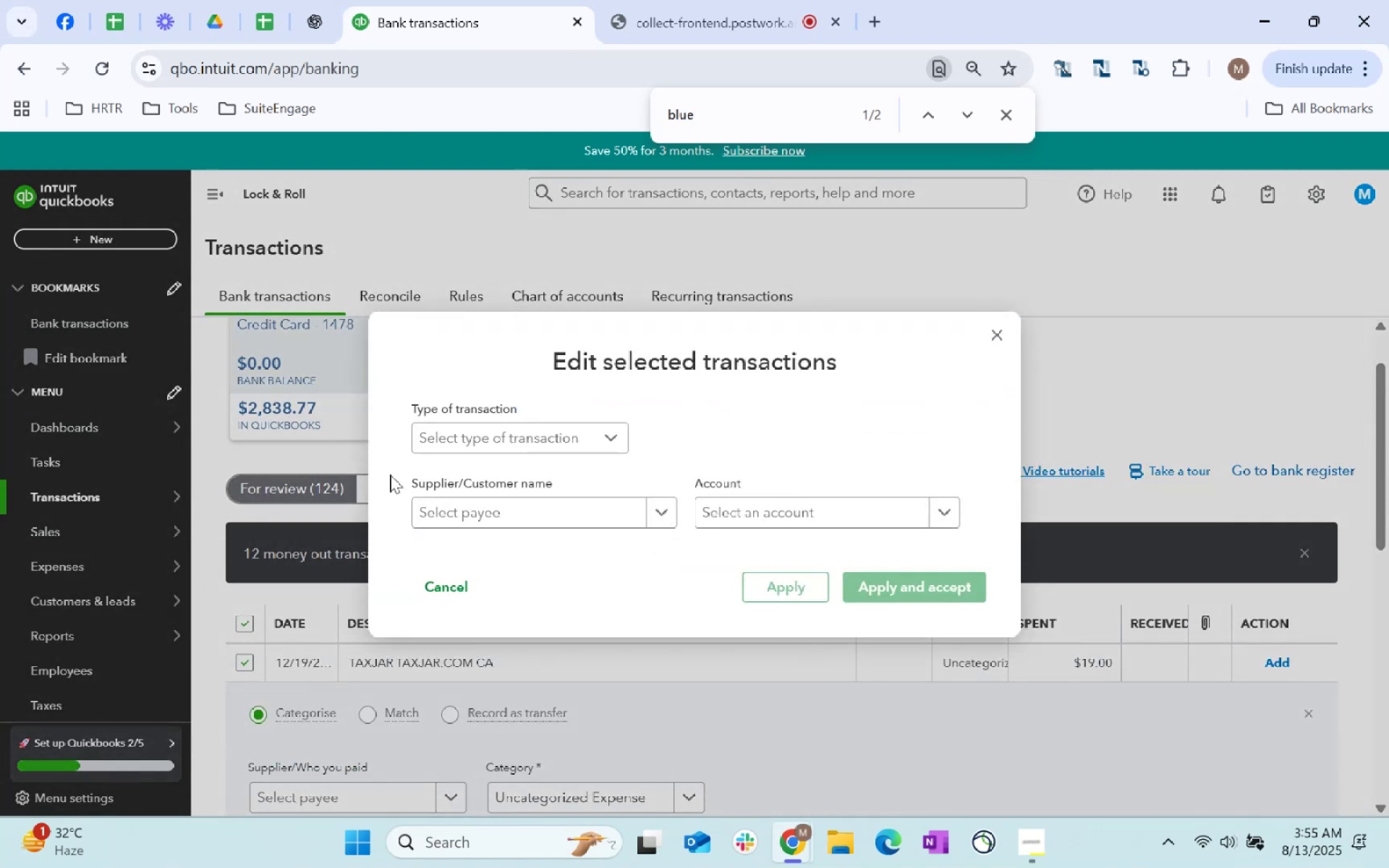 
left_click_drag(start_coordinate=[496, 449], to_coordinate=[501, 448])
 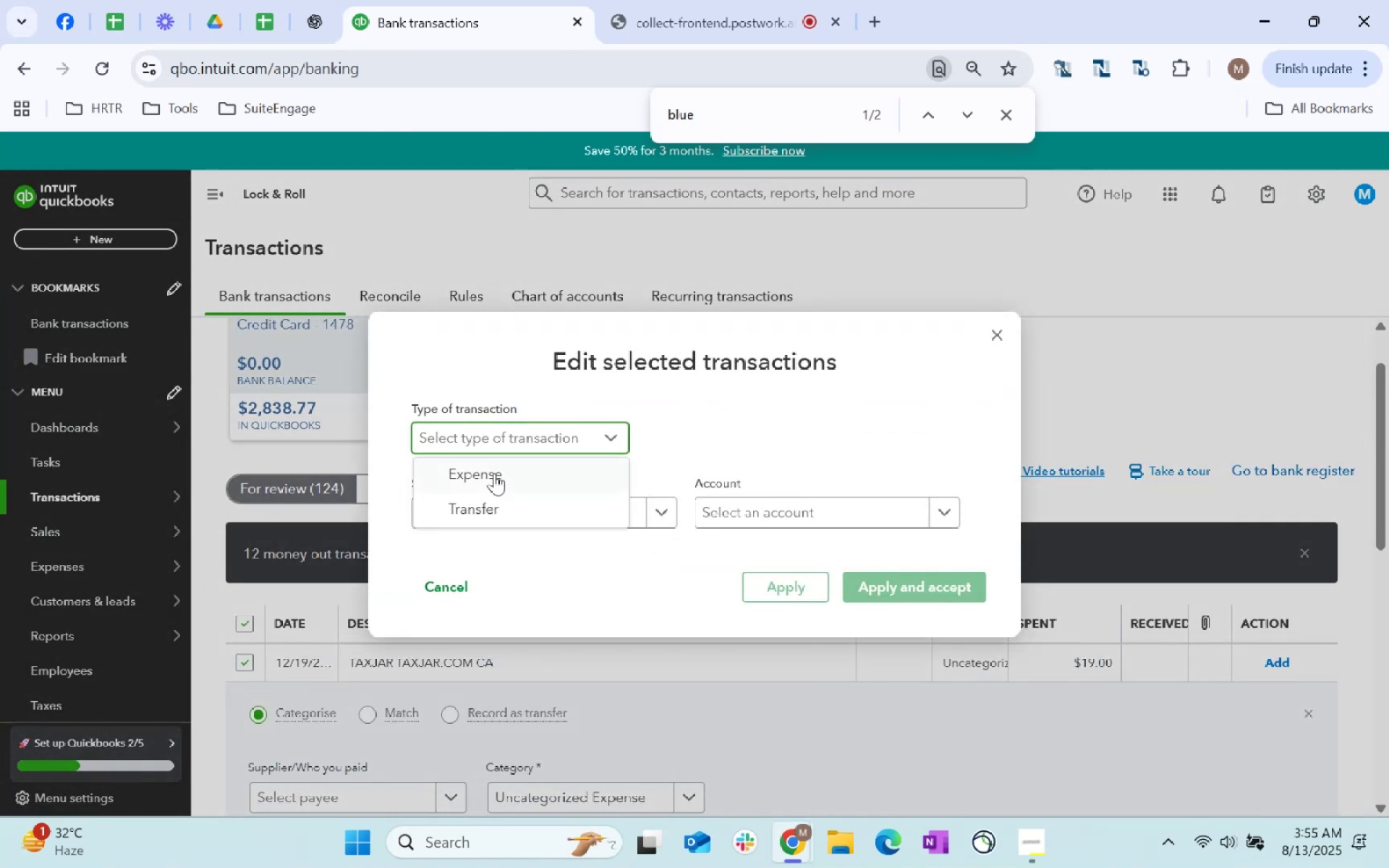 
double_click([494, 473])
 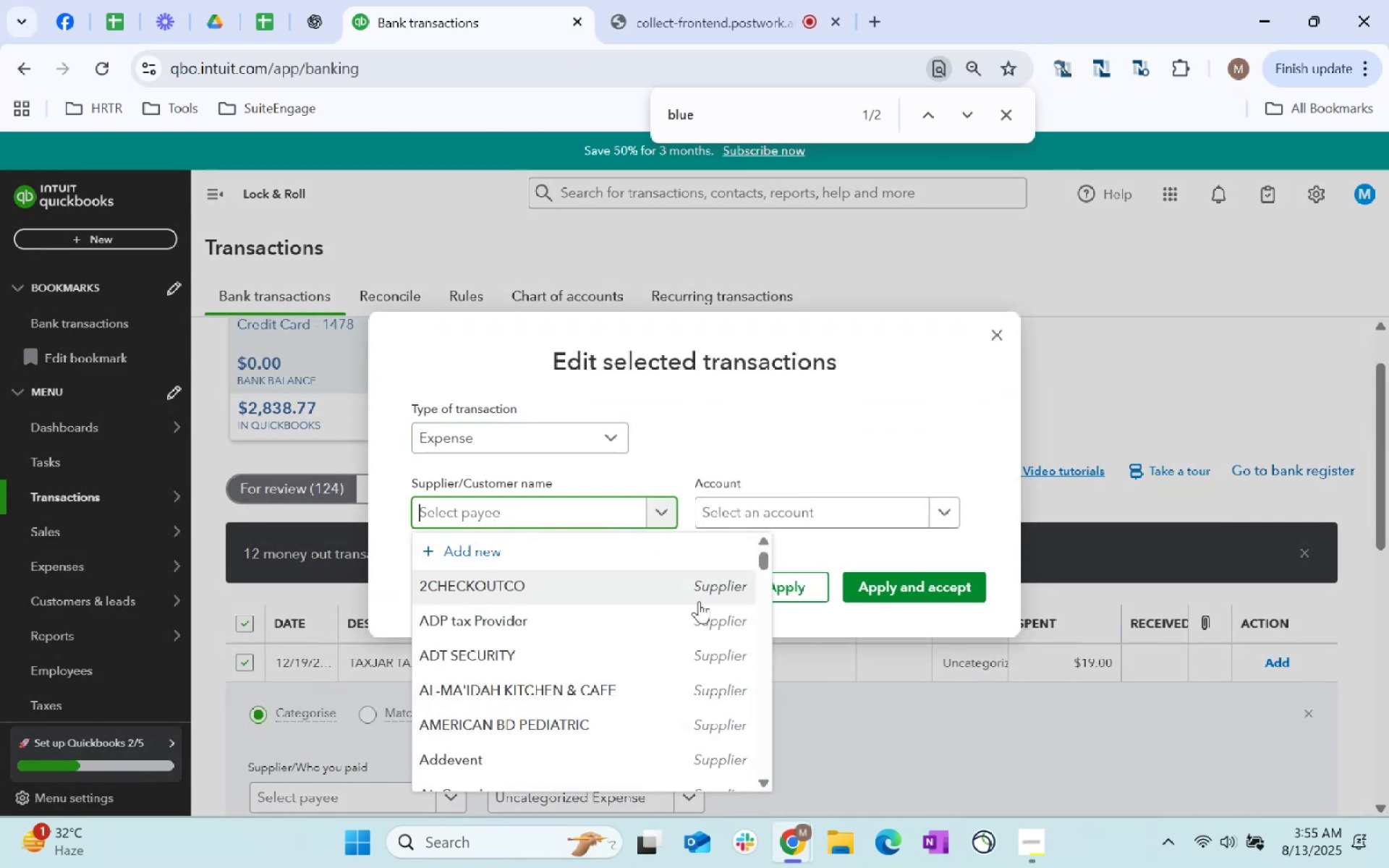 
key(Control+V)
 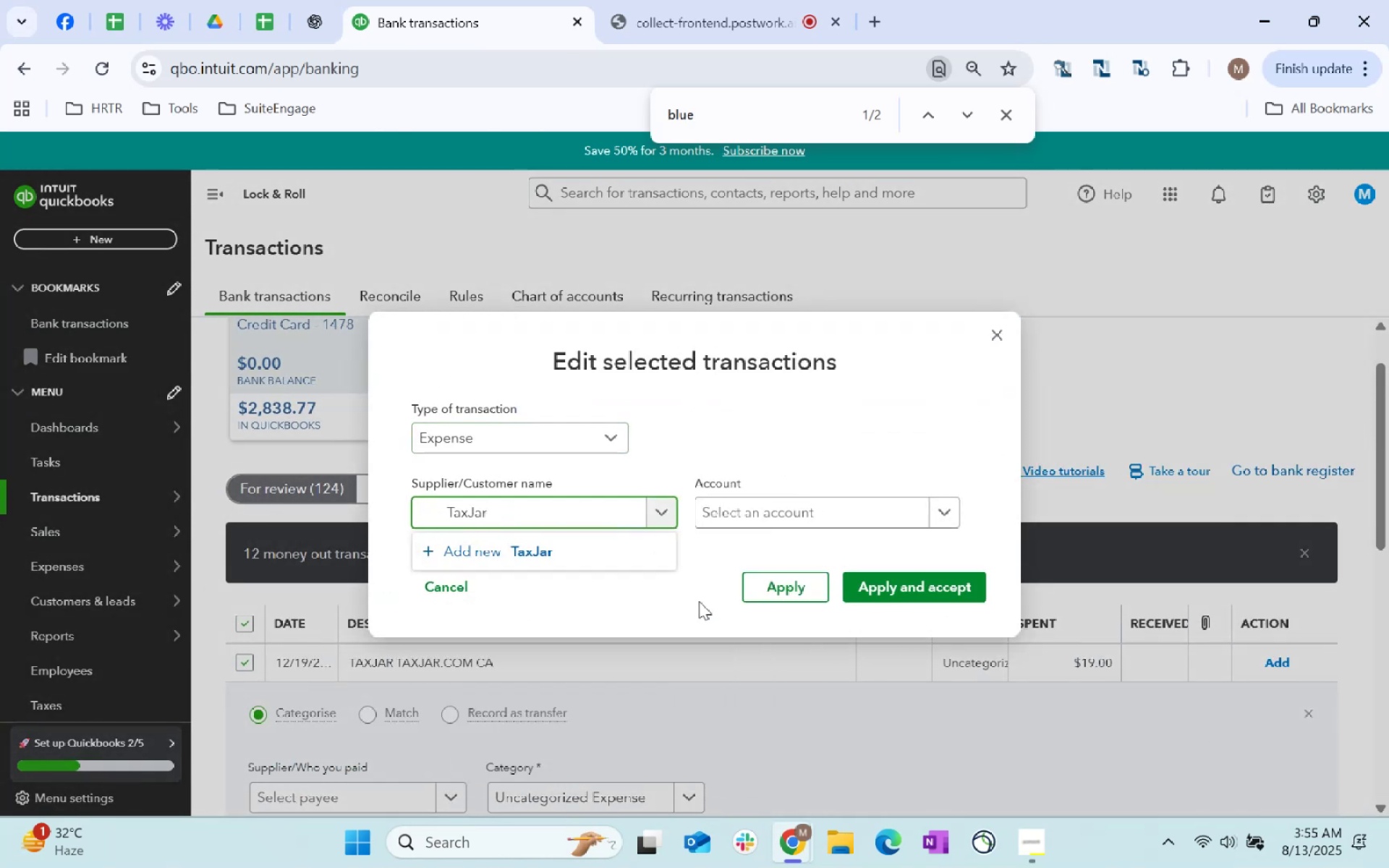 
key(Control+ArrowLeft)
 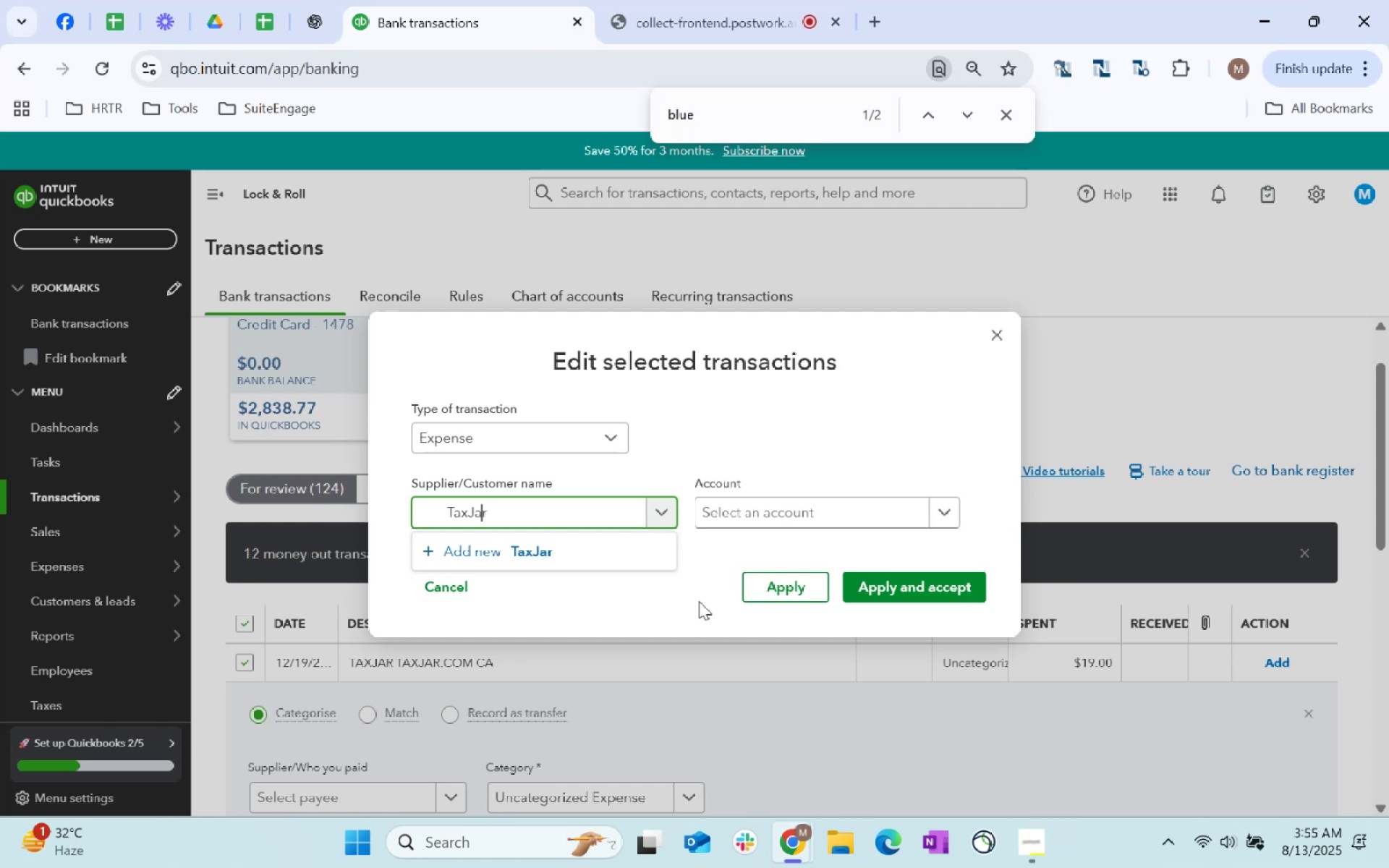 
key(Control+Tab)
 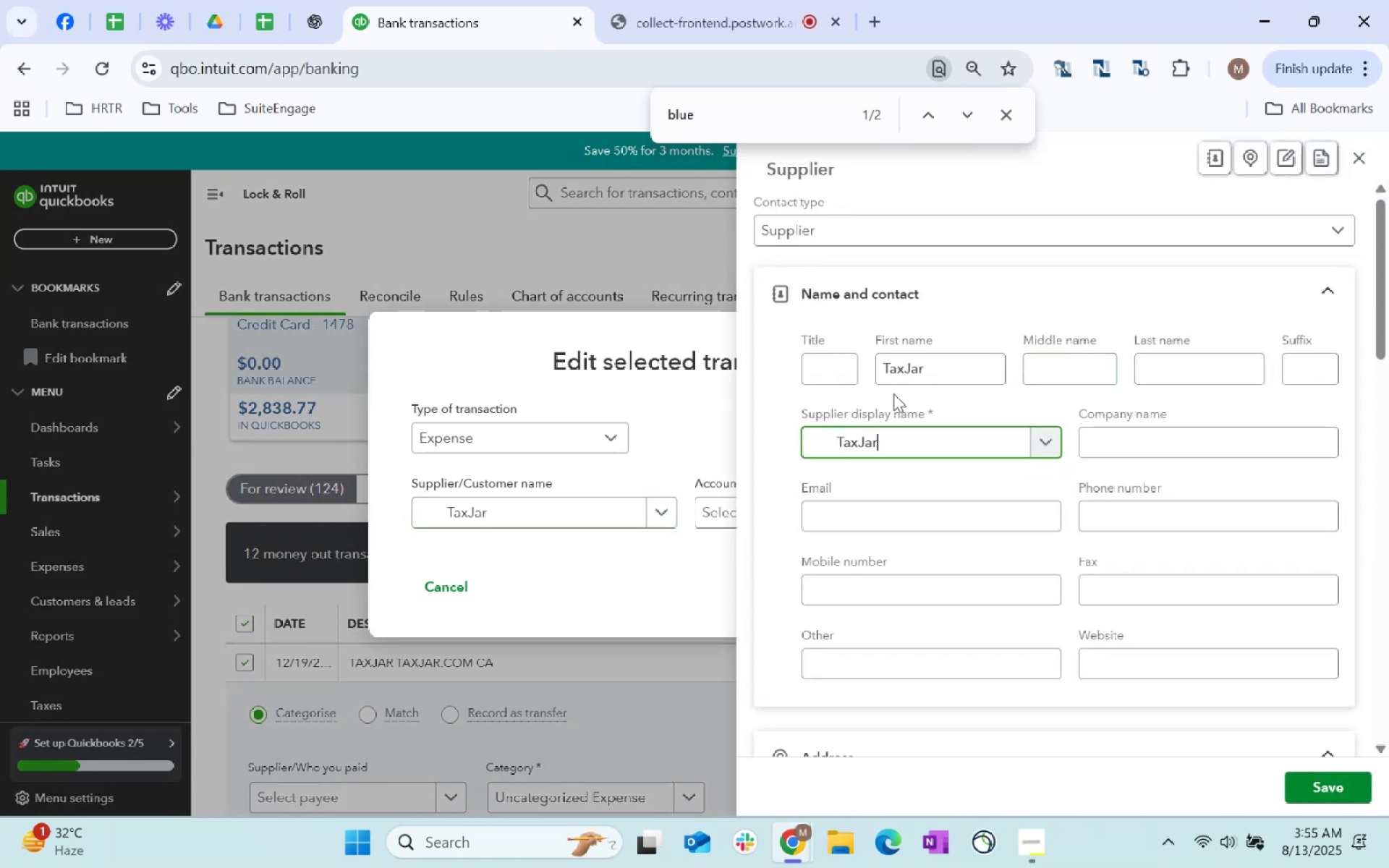 
left_click([839, 441])
 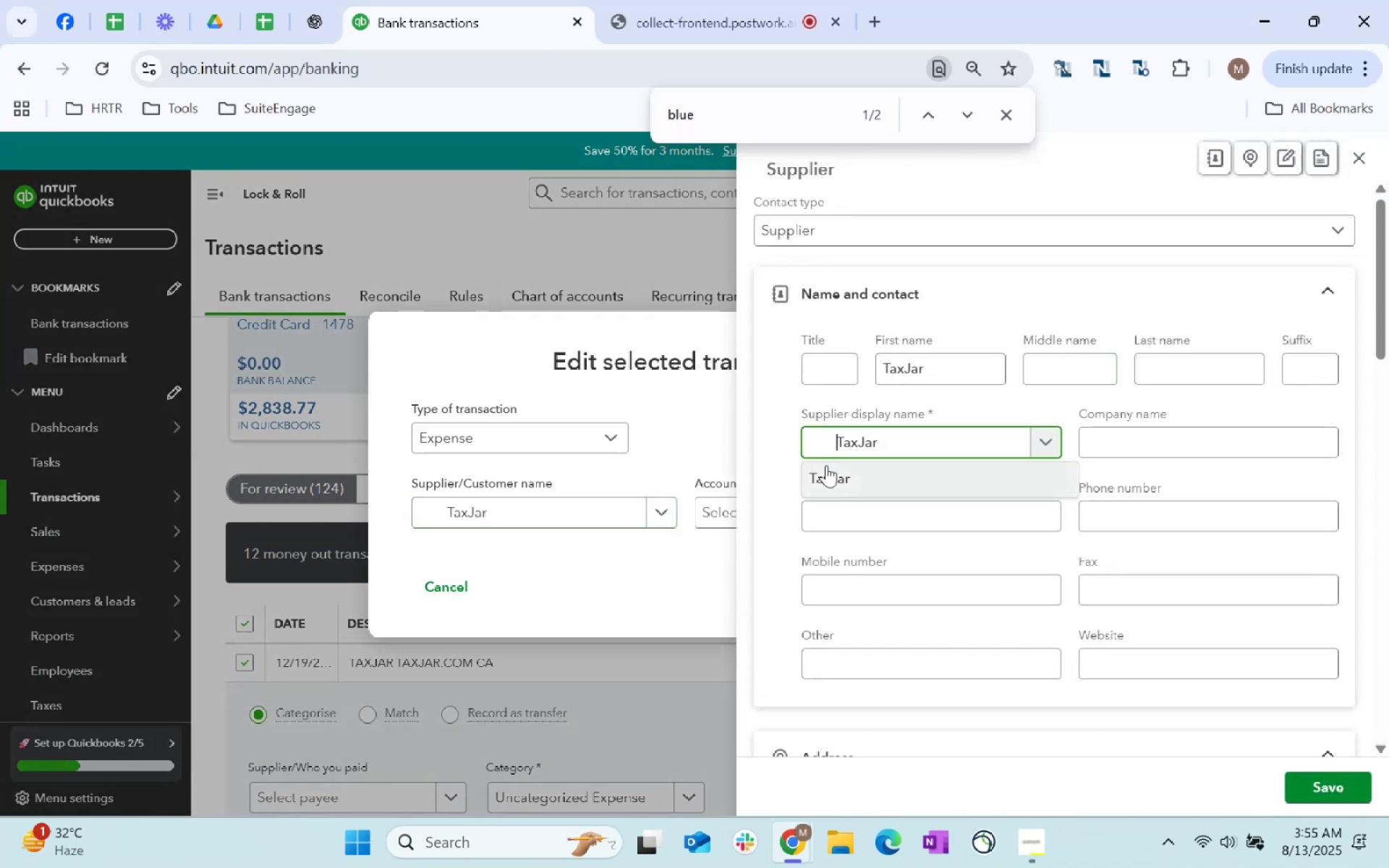 
key(Backspace)
 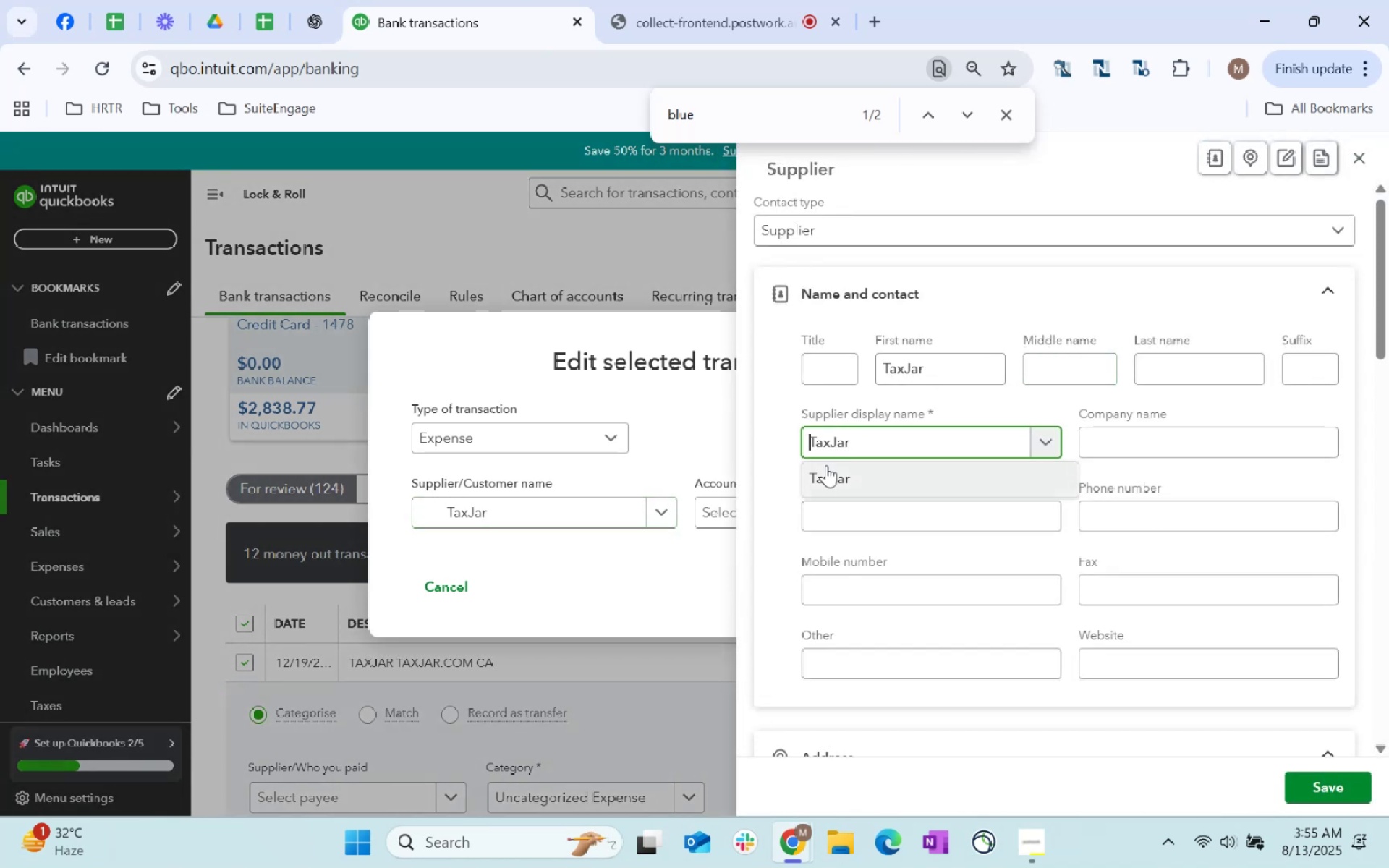 
scroll: coordinate [969, 528], scroll_direction: down, amount: 170.0
 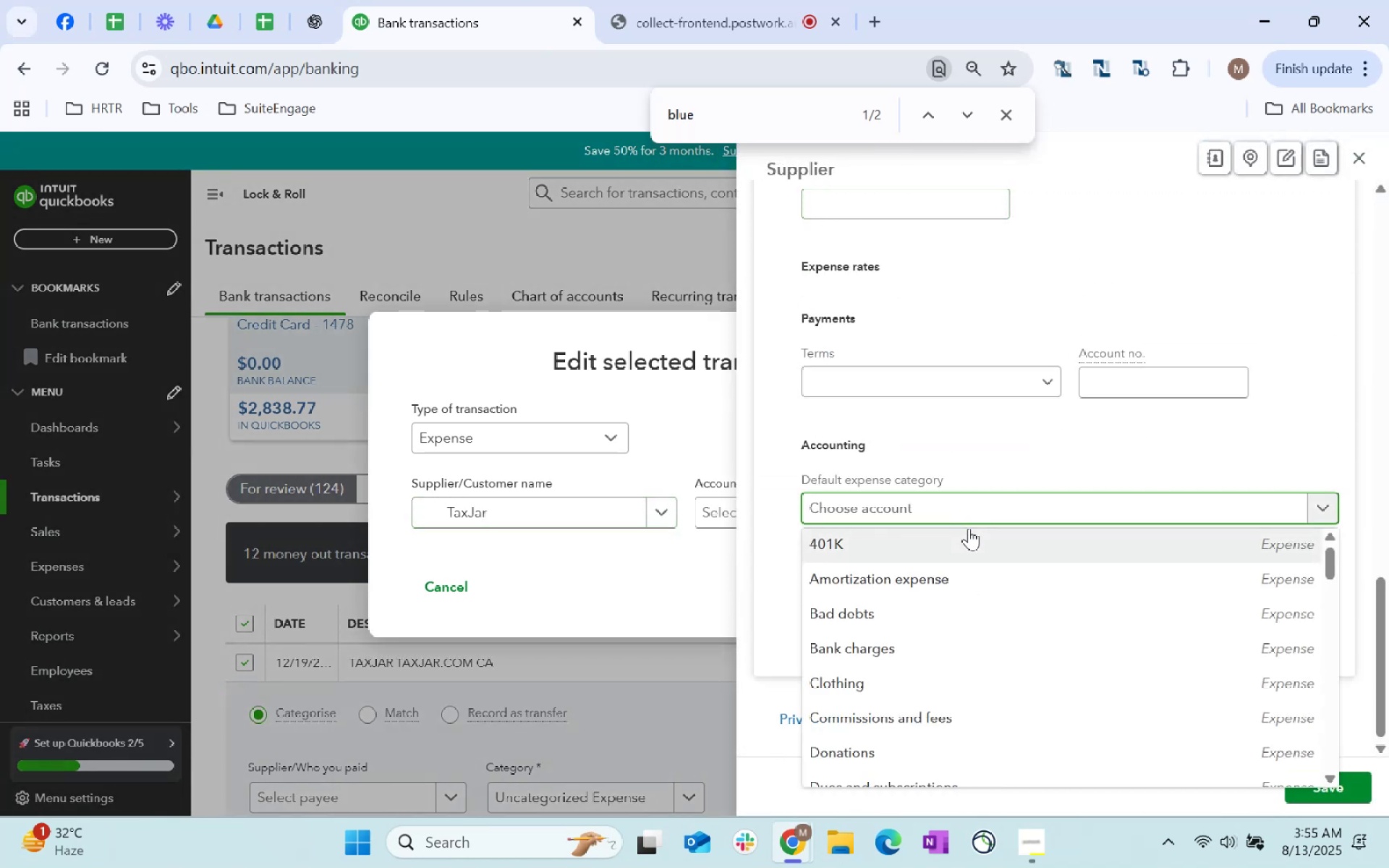 
left_click([962, 506])
 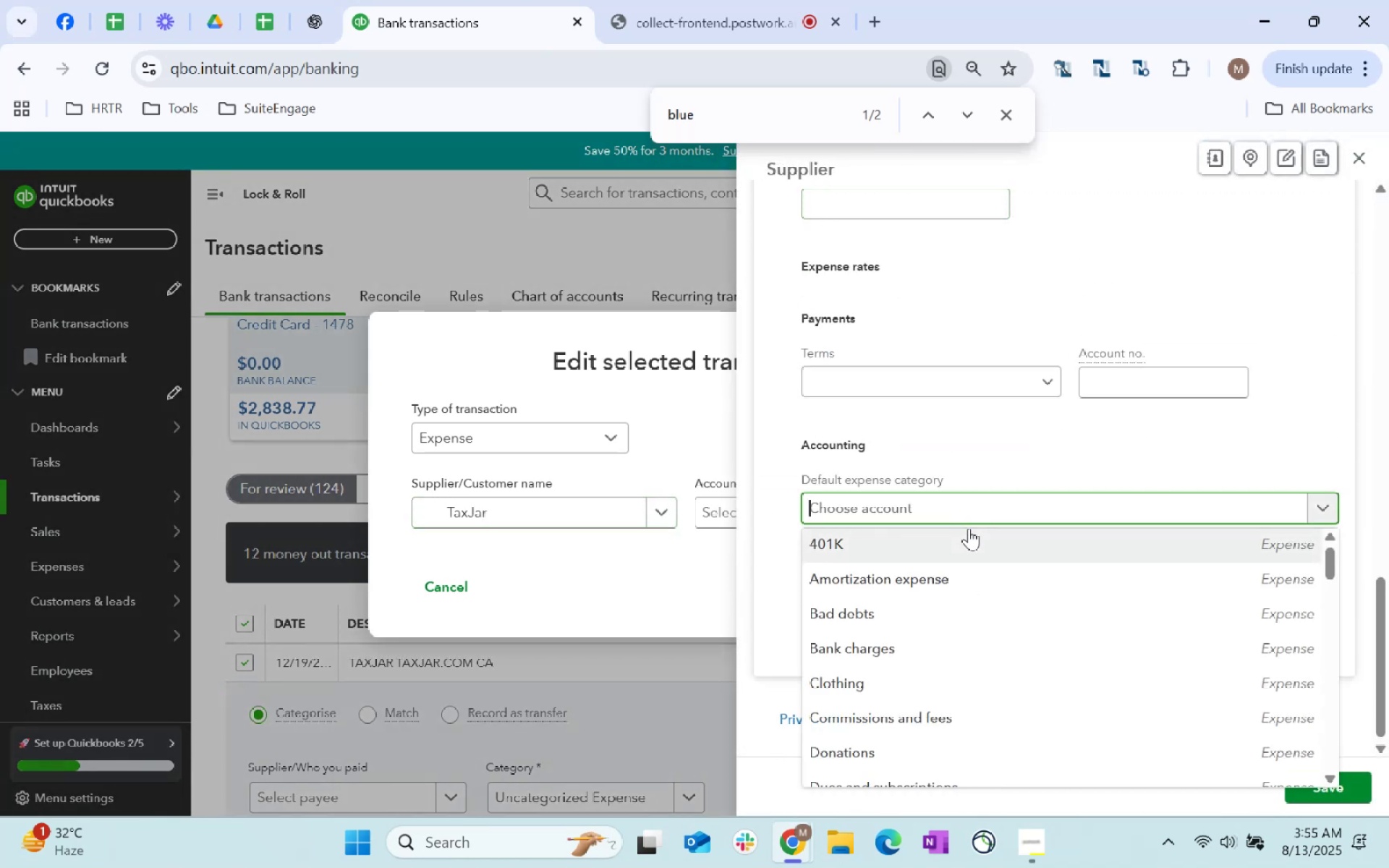 
type(software)
key(Tab)
 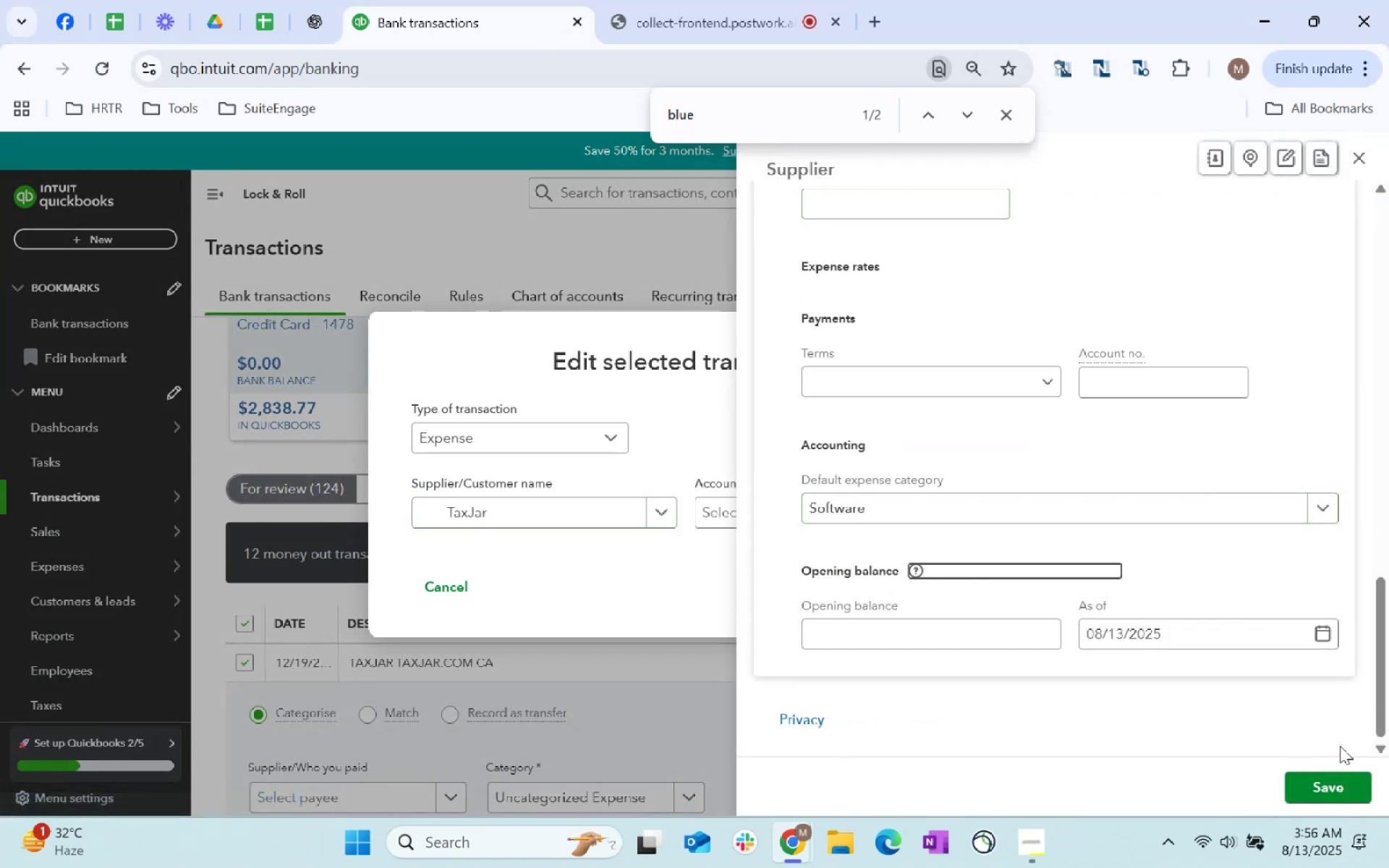 
left_click([1348, 787])
 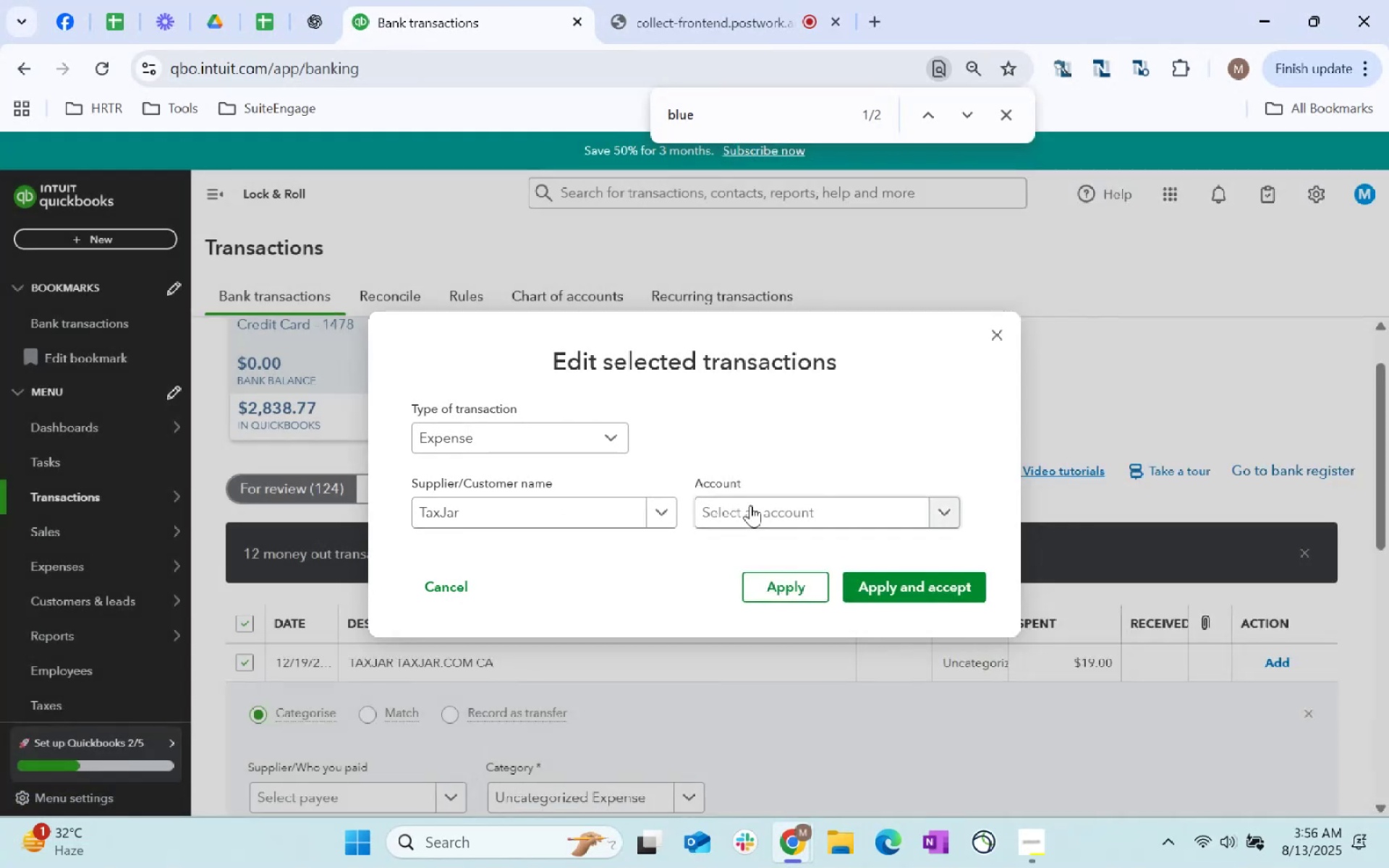 
left_click([777, 518])
 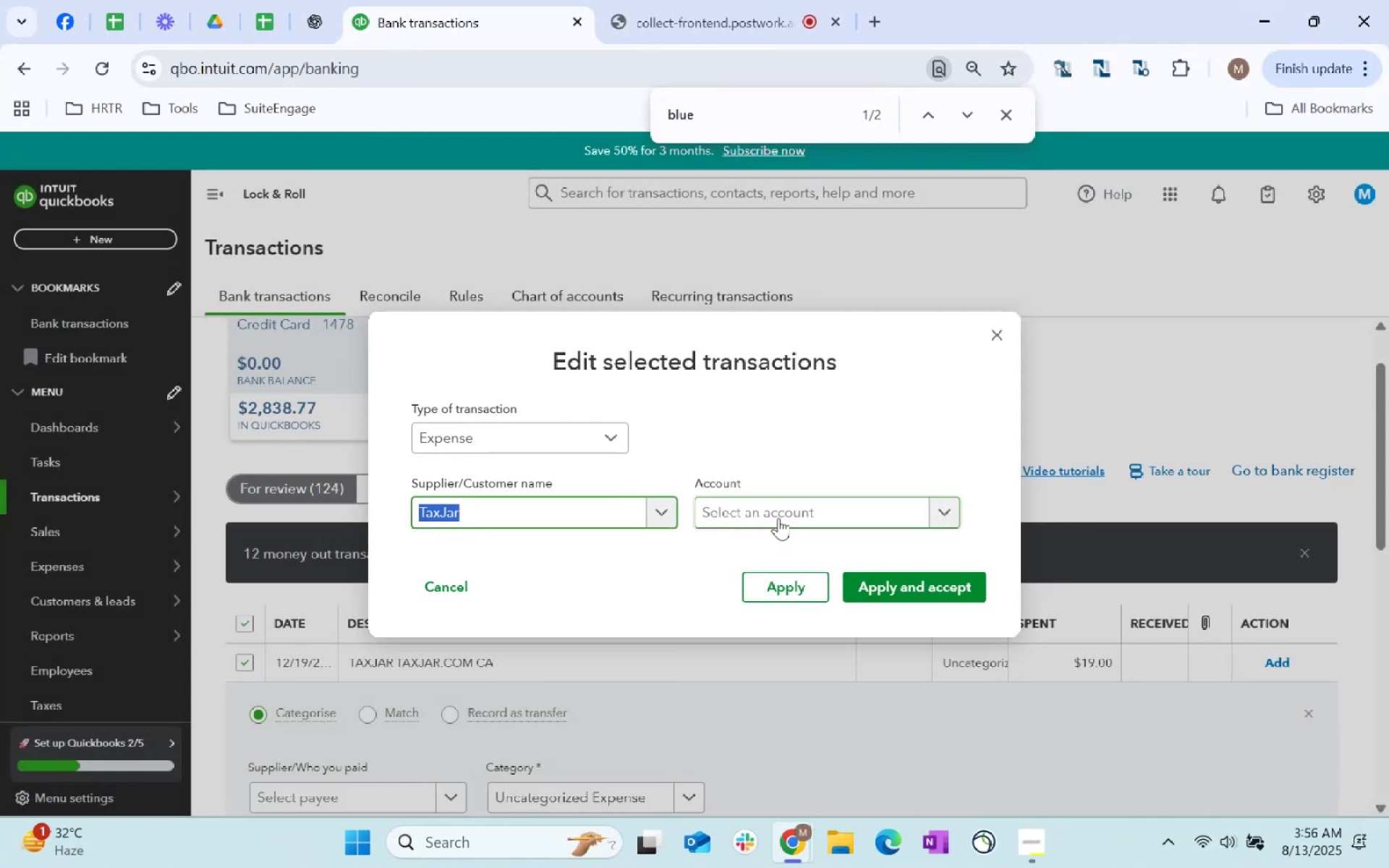 
left_click([742, 504])
 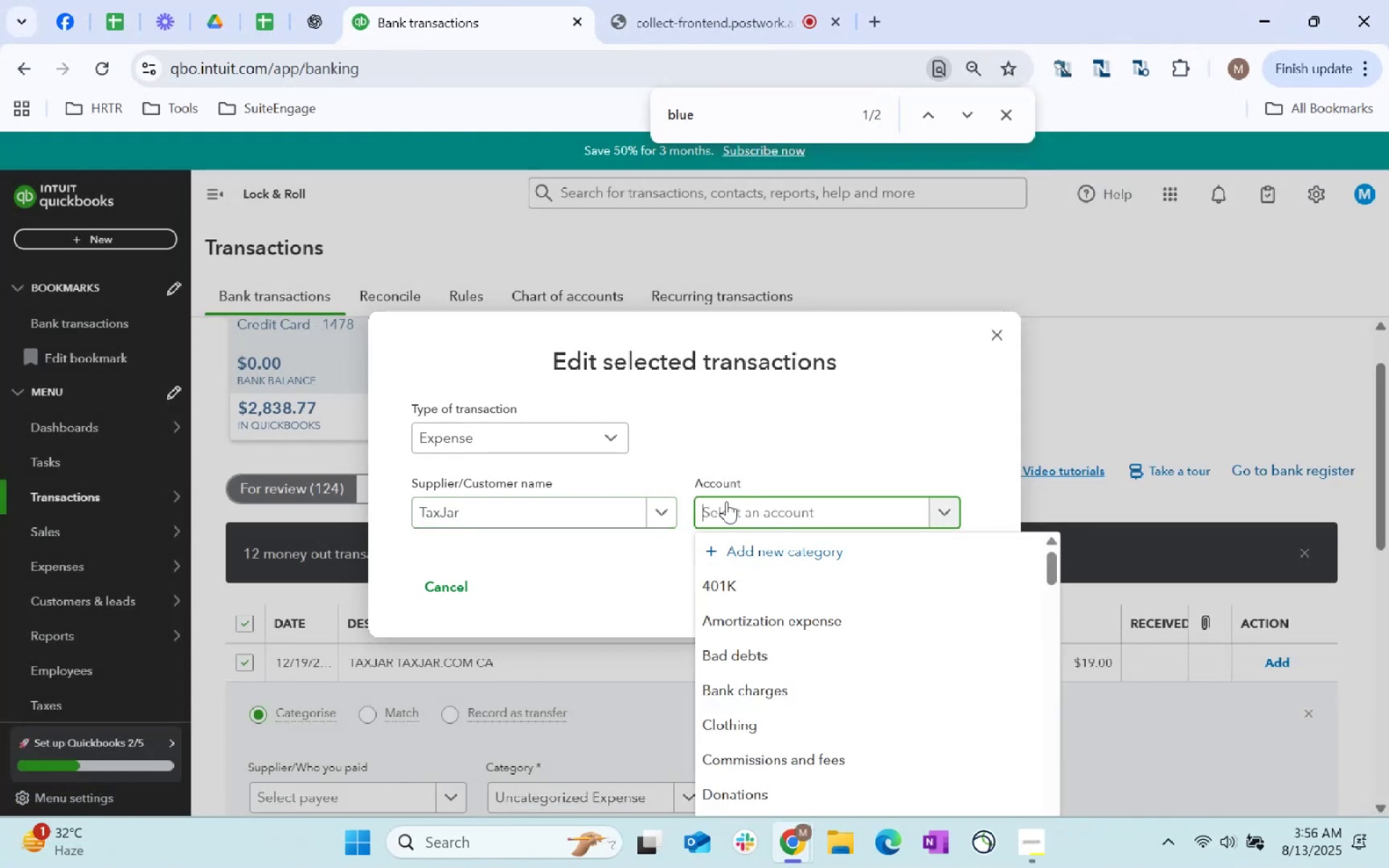 
type(software)
key(Tab)
 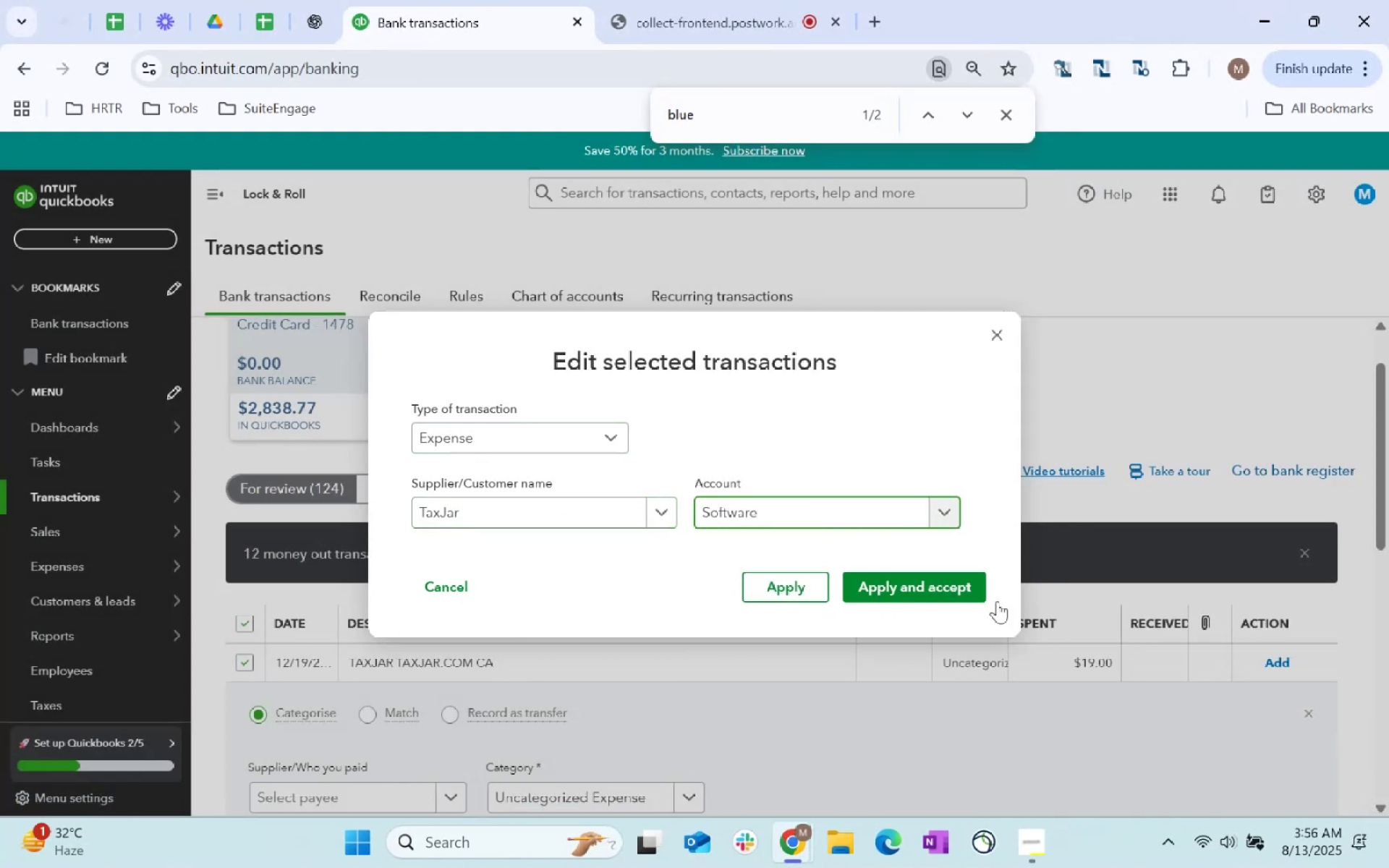 
left_click([956, 584])
 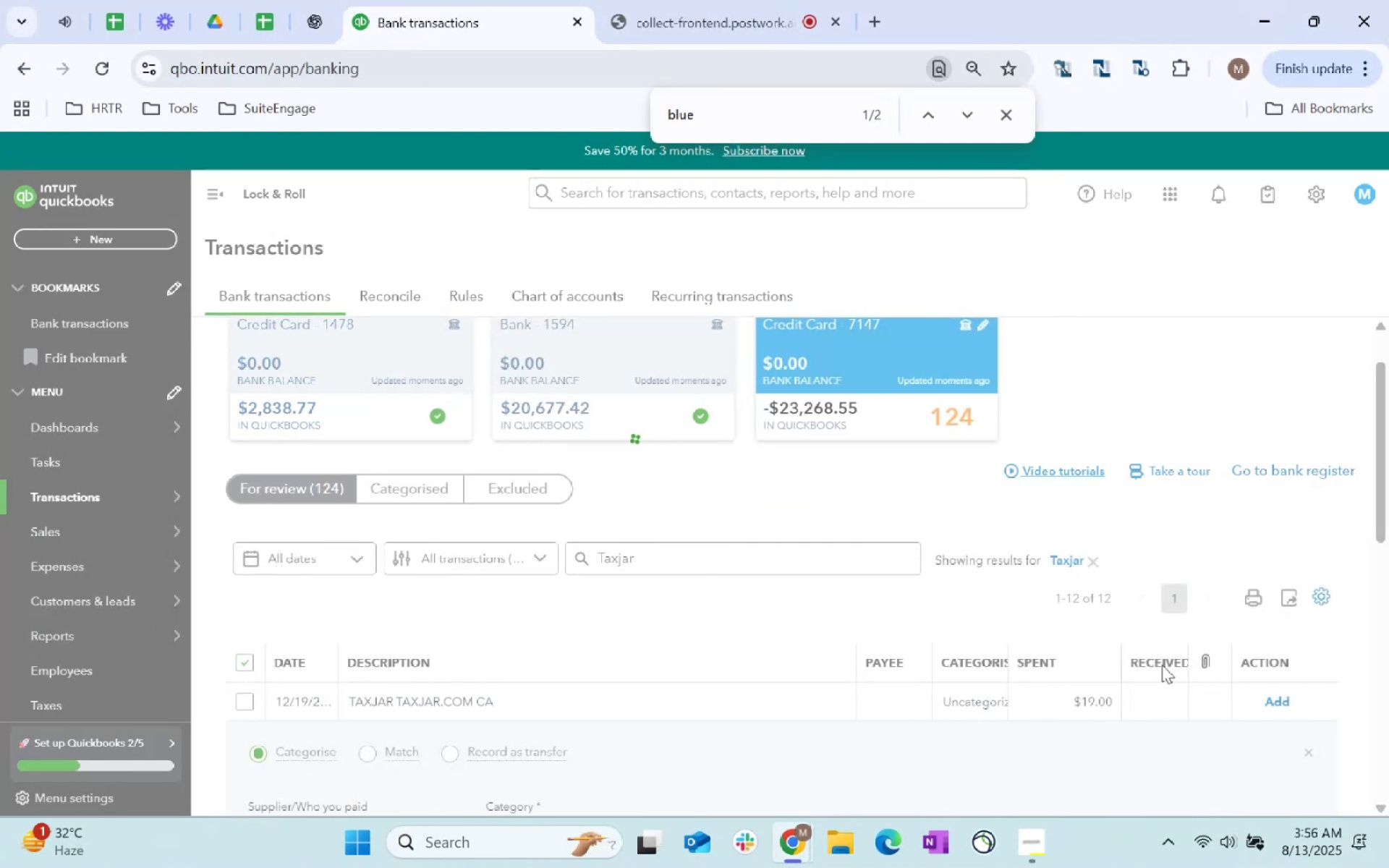 
scroll: coordinate [1169, 671], scroll_direction: down, amount: 3.0
 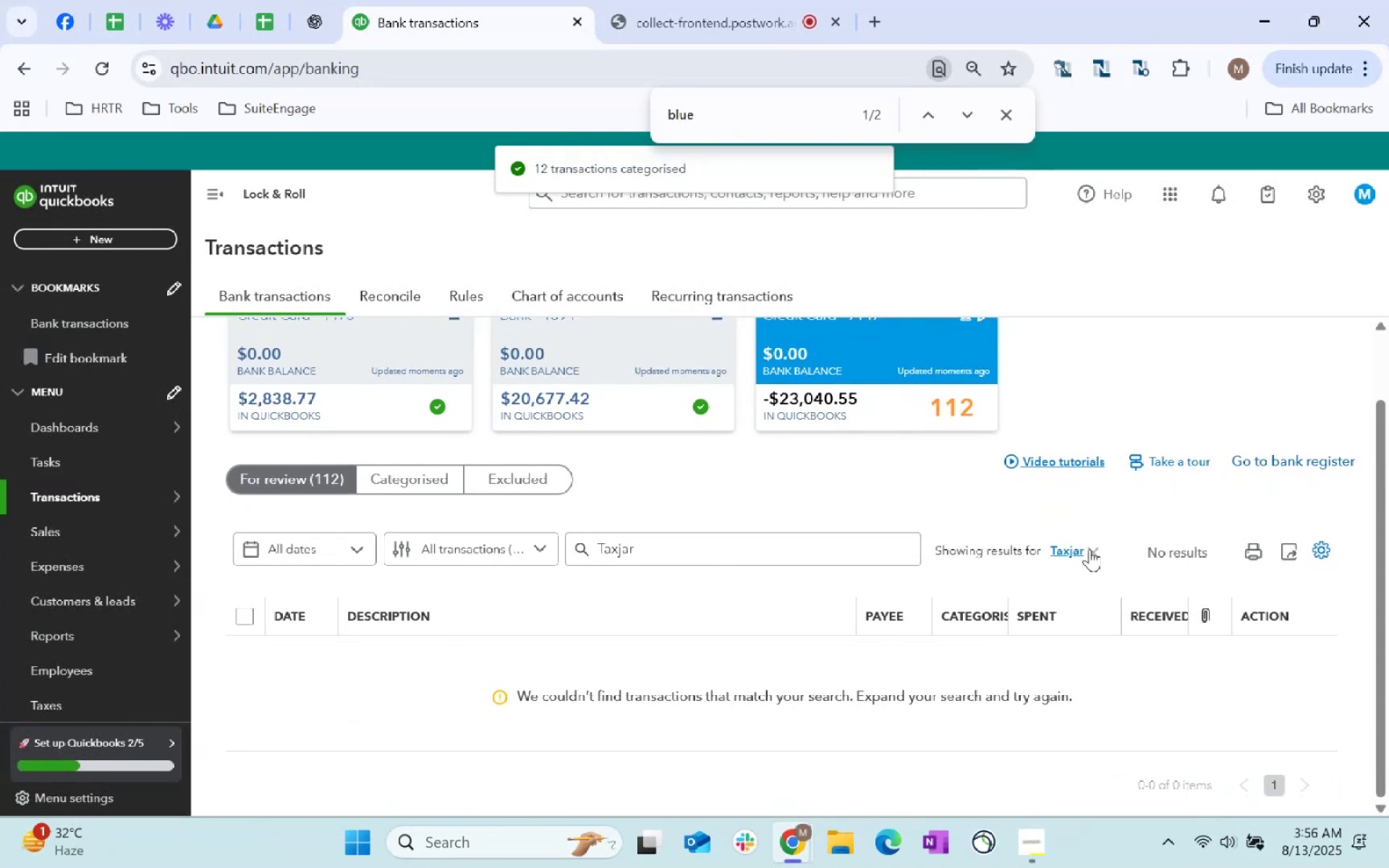 
left_click([1095, 549])
 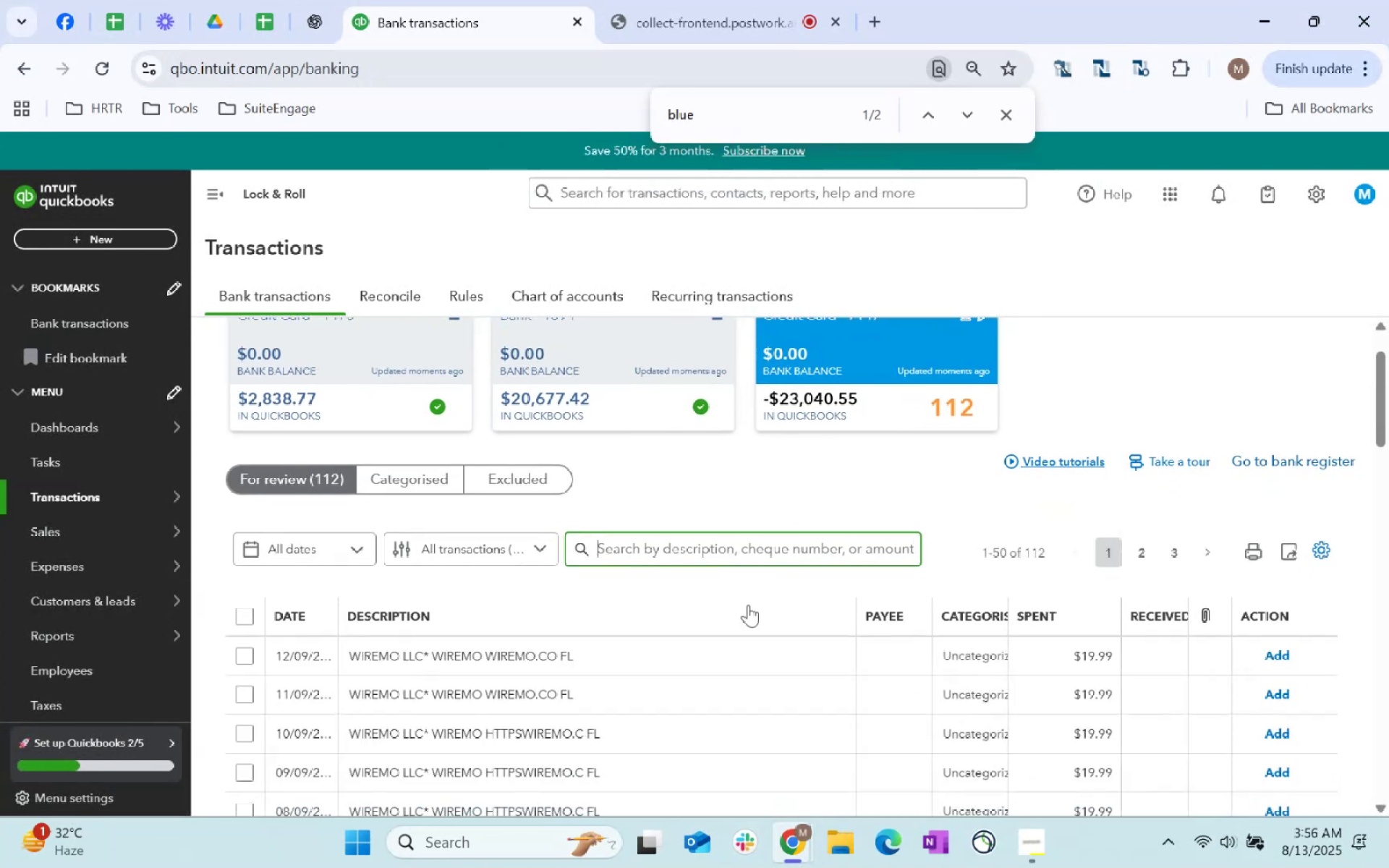 
scroll: coordinate [723, 613], scroll_direction: down, amount: 1.0
 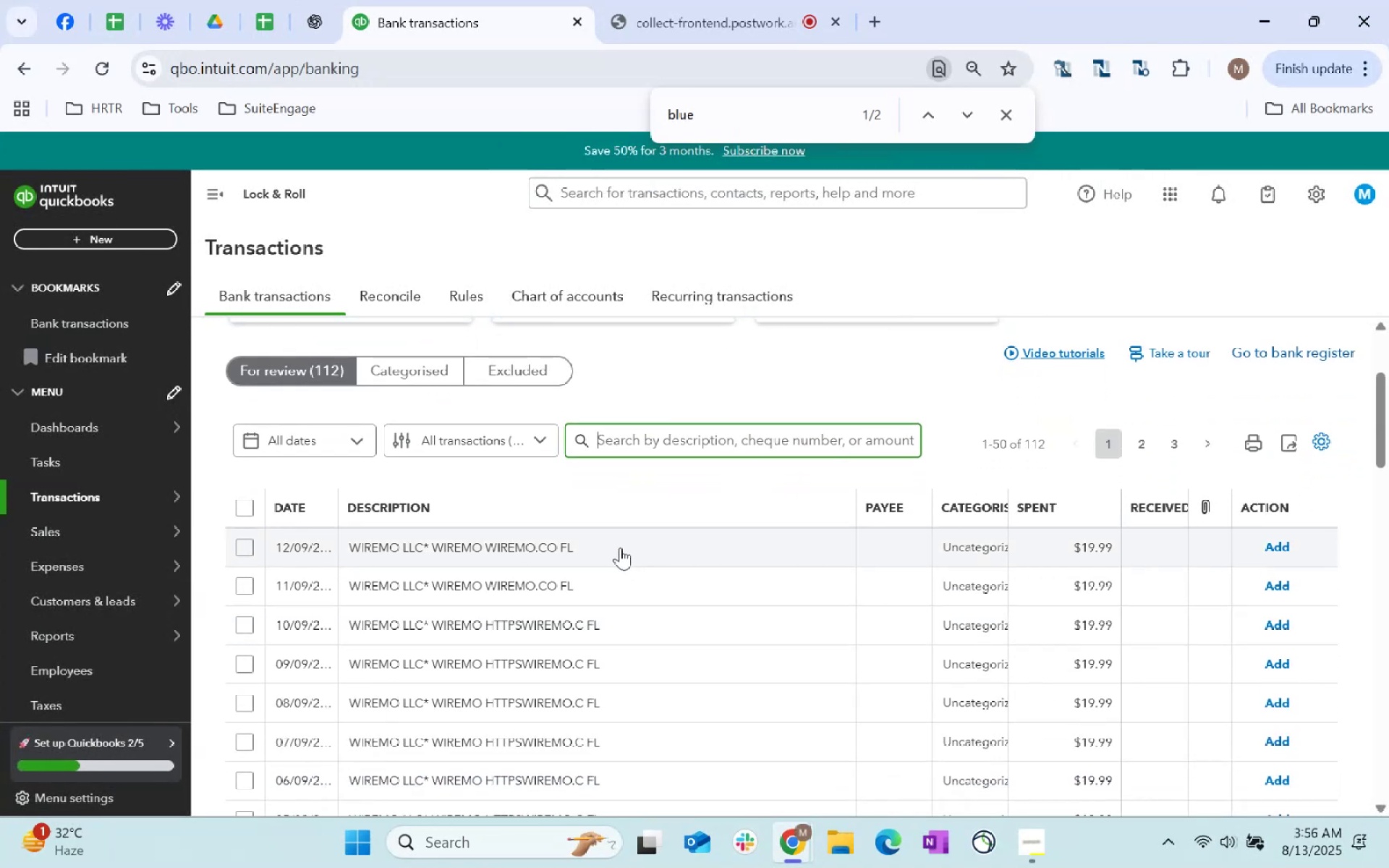 
left_click_drag(start_coordinate=[615, 553], to_coordinate=[344, 549])
 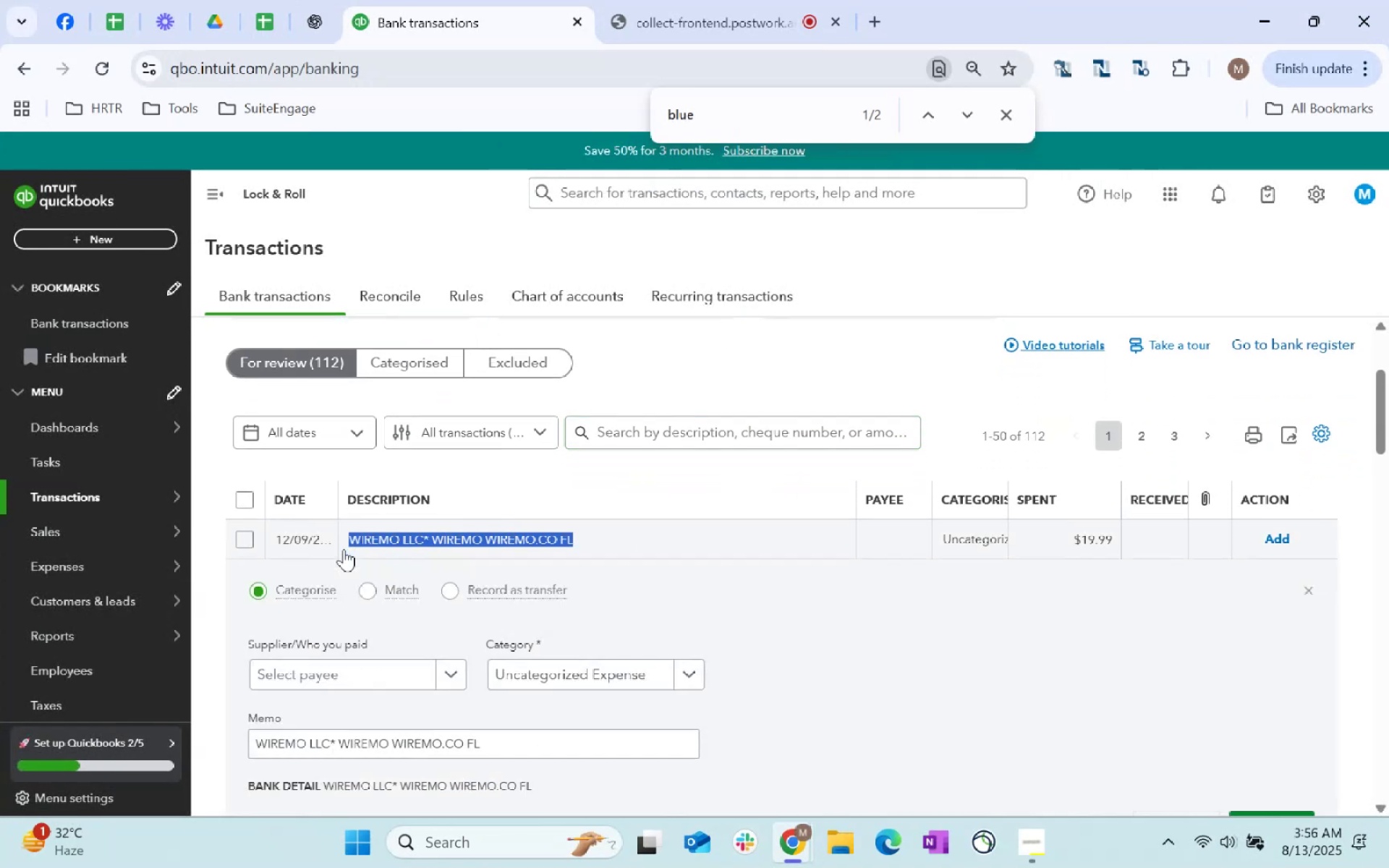 
key(Control+C)
 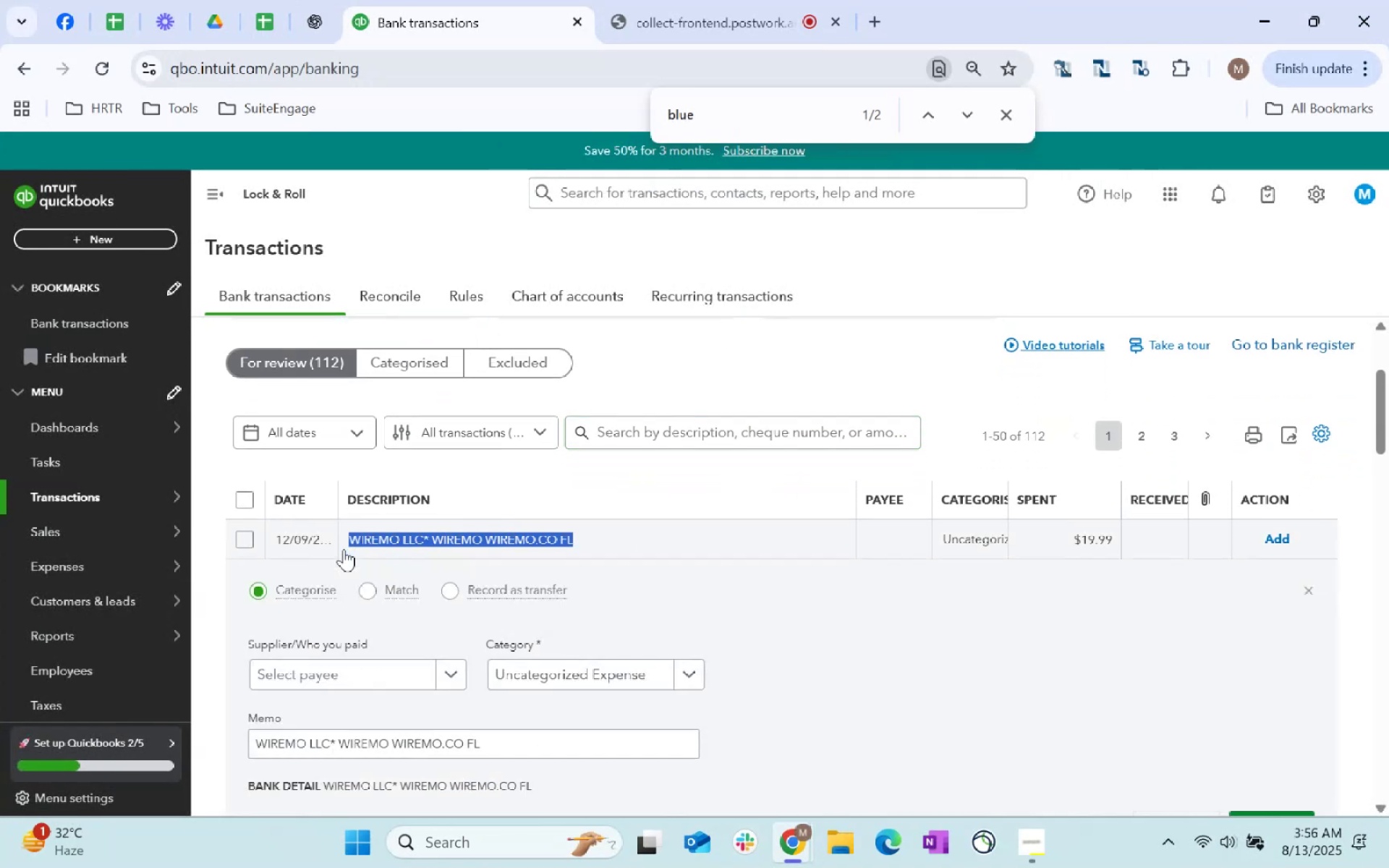 
key(Control+C)
 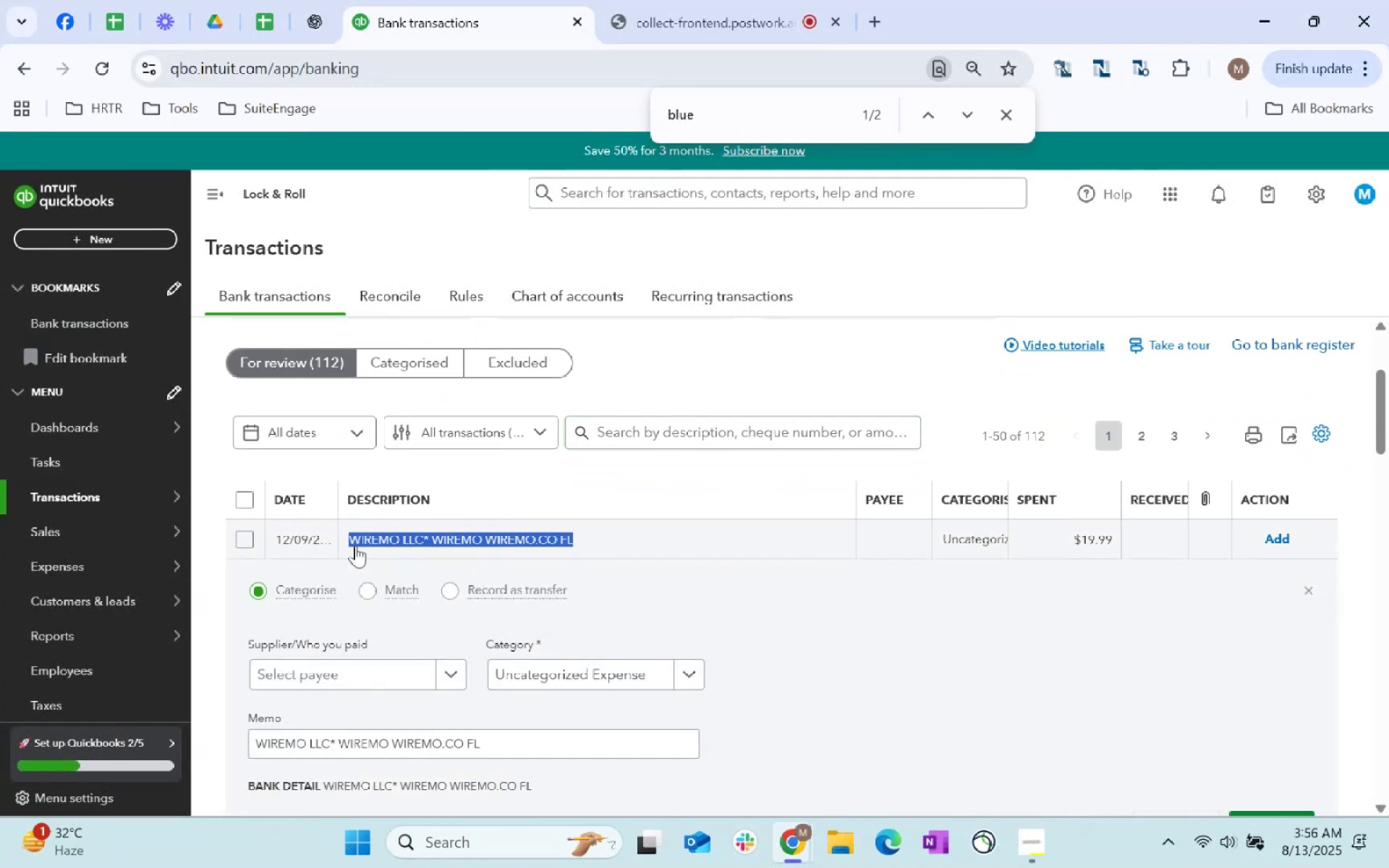 
key(Control+C)
 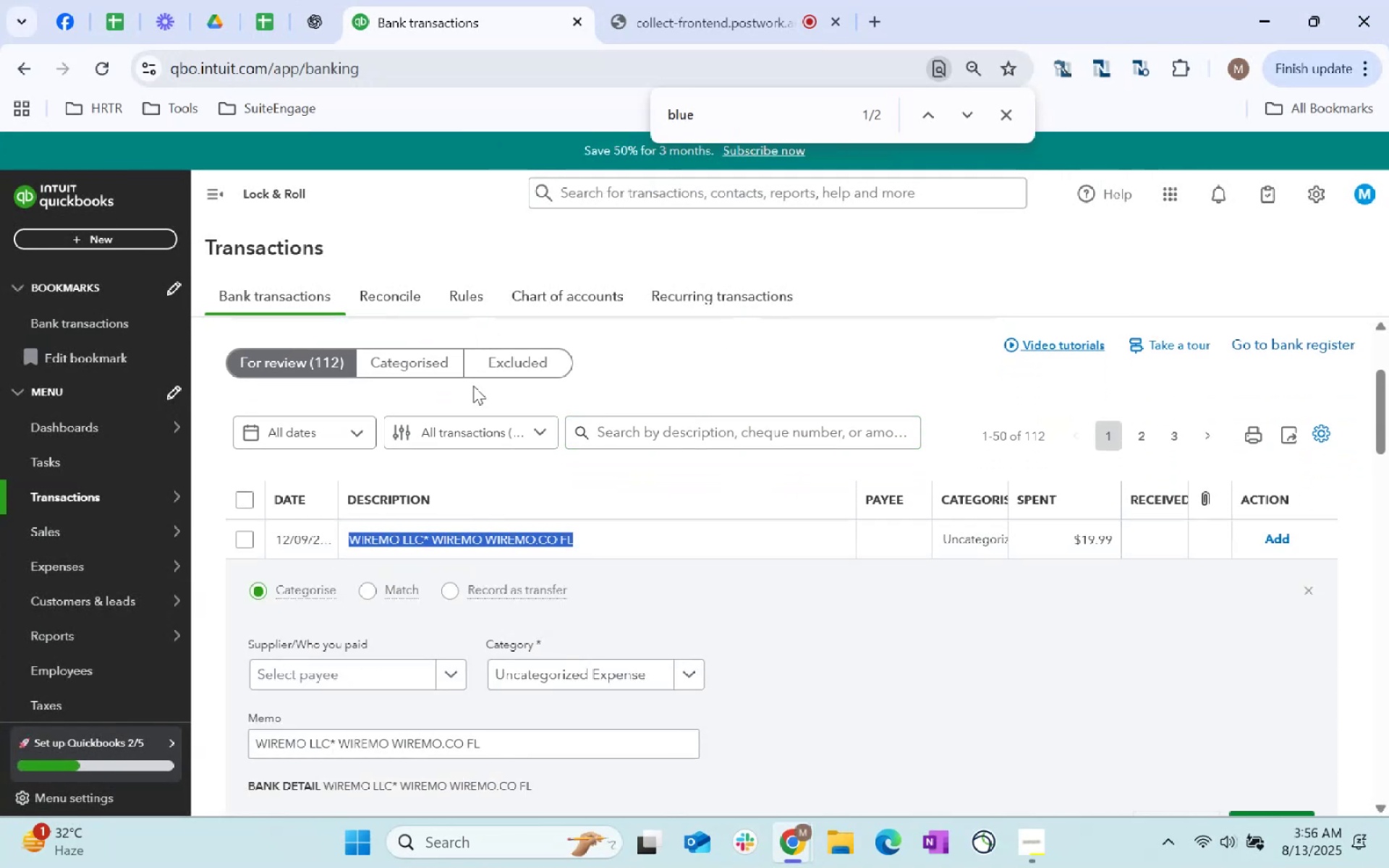 
key(Control+C)
 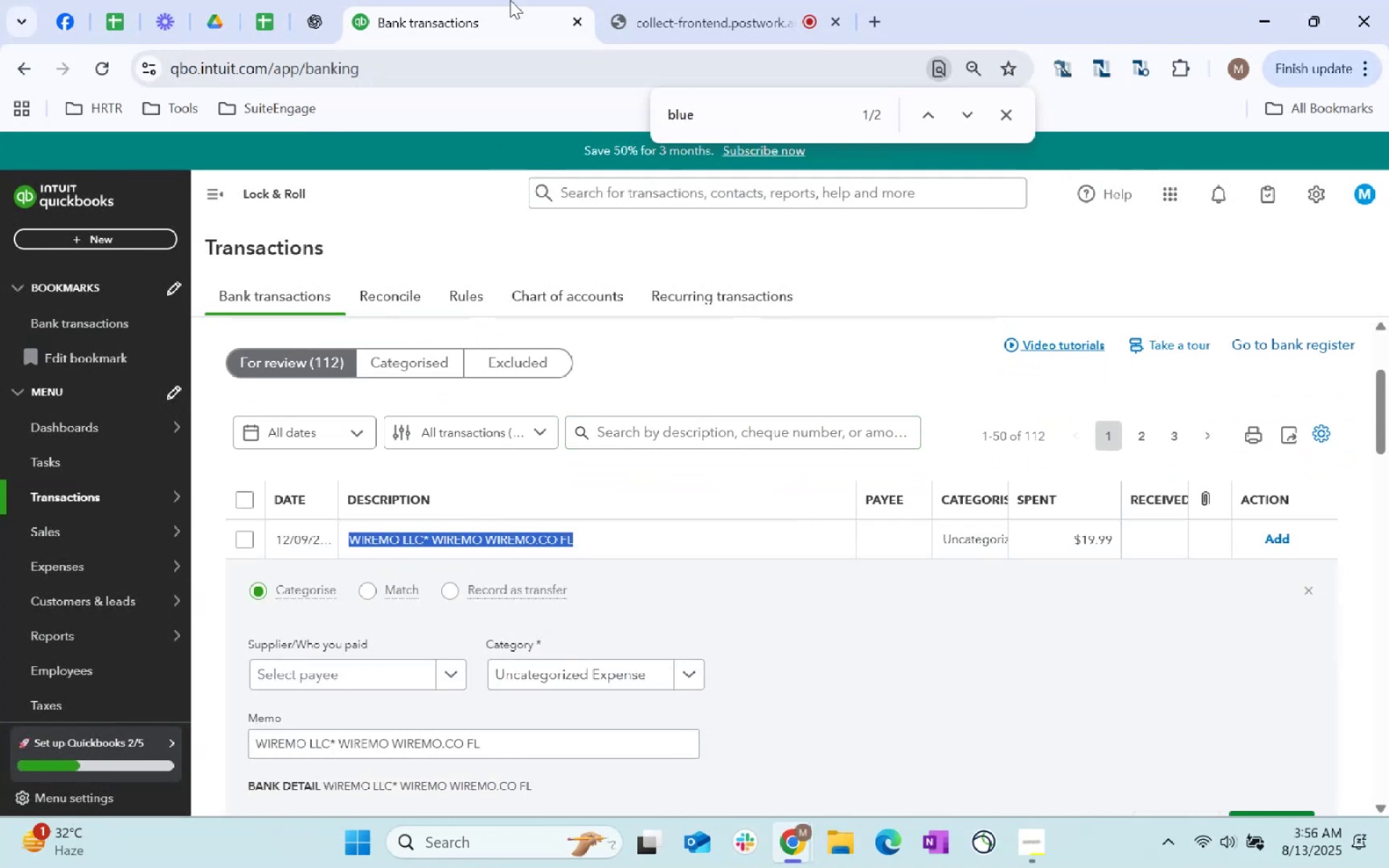 
key(Control+C)
 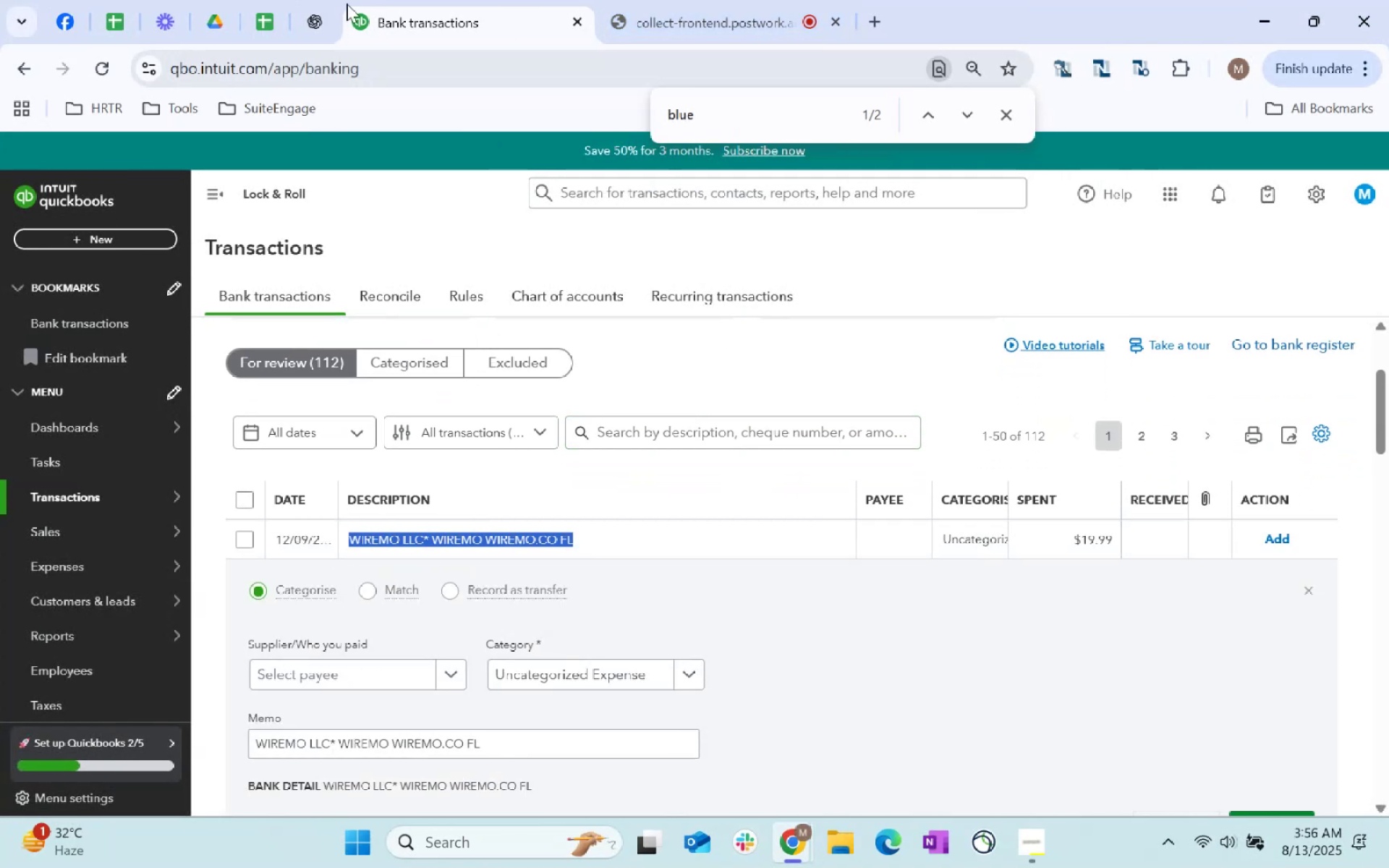 
left_click([311, 1])
 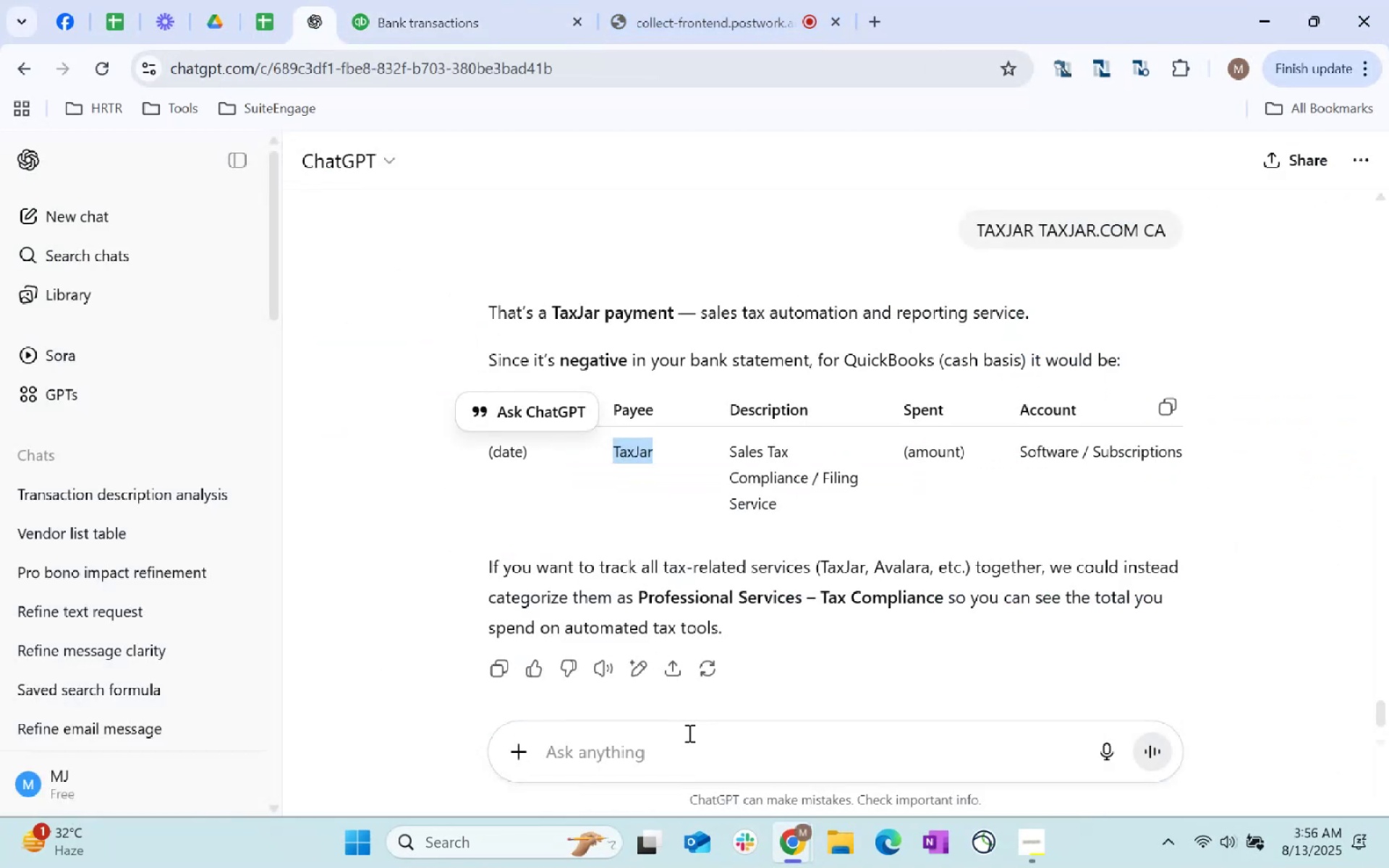 
key(Control+ControlLeft)
 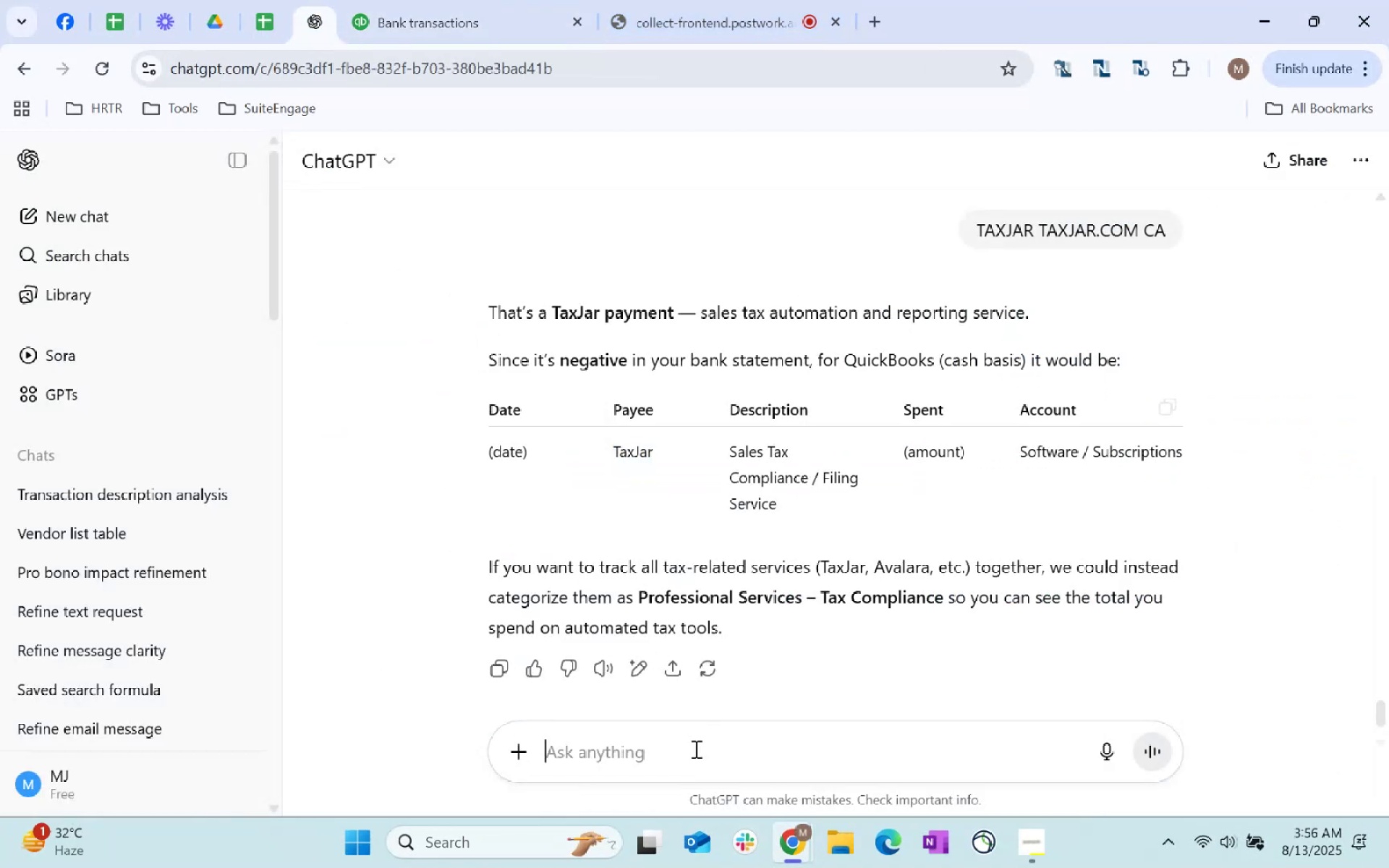 
key(Control+V)
 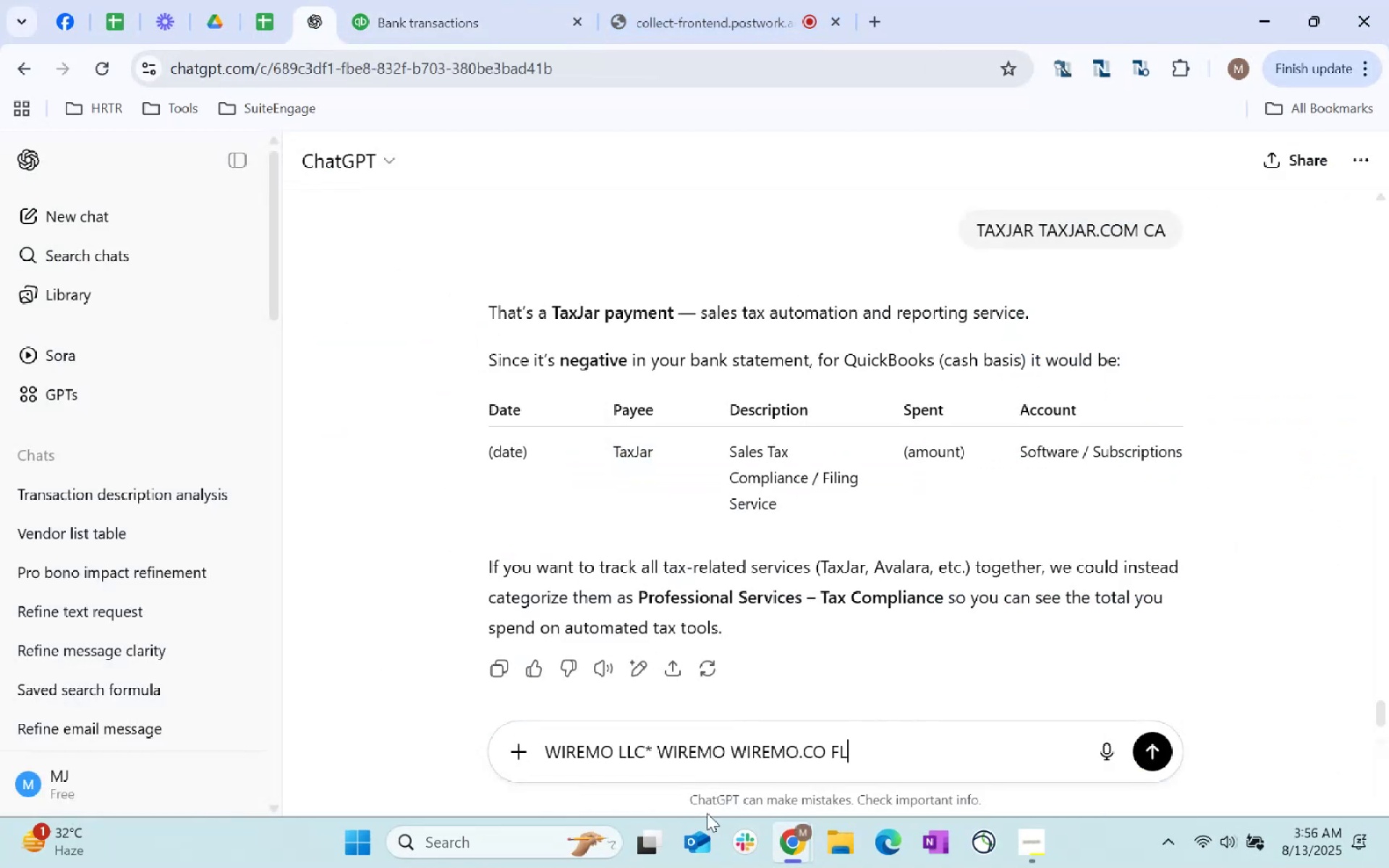 
key(Control+Enter)
 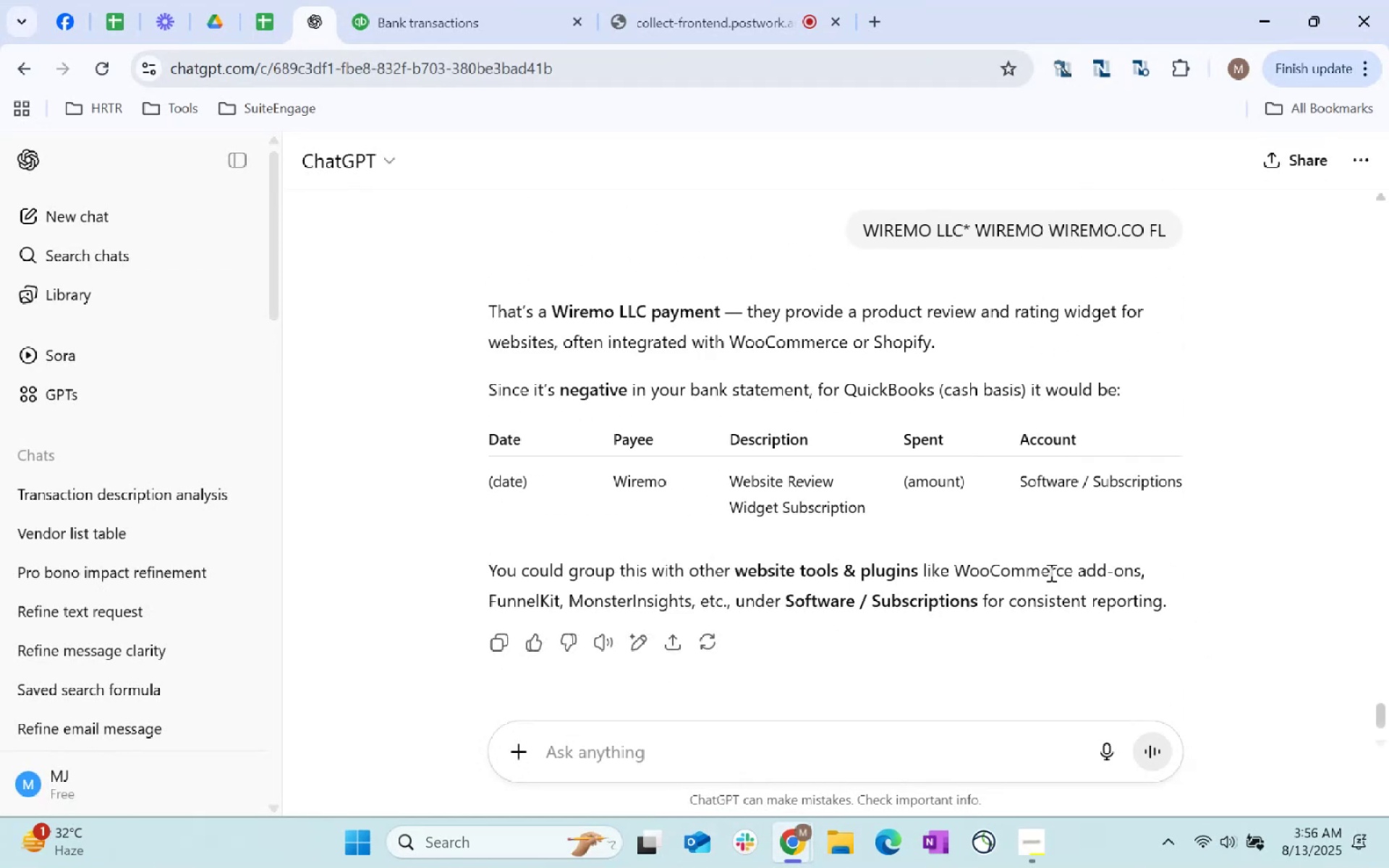 
wait(5.29)
 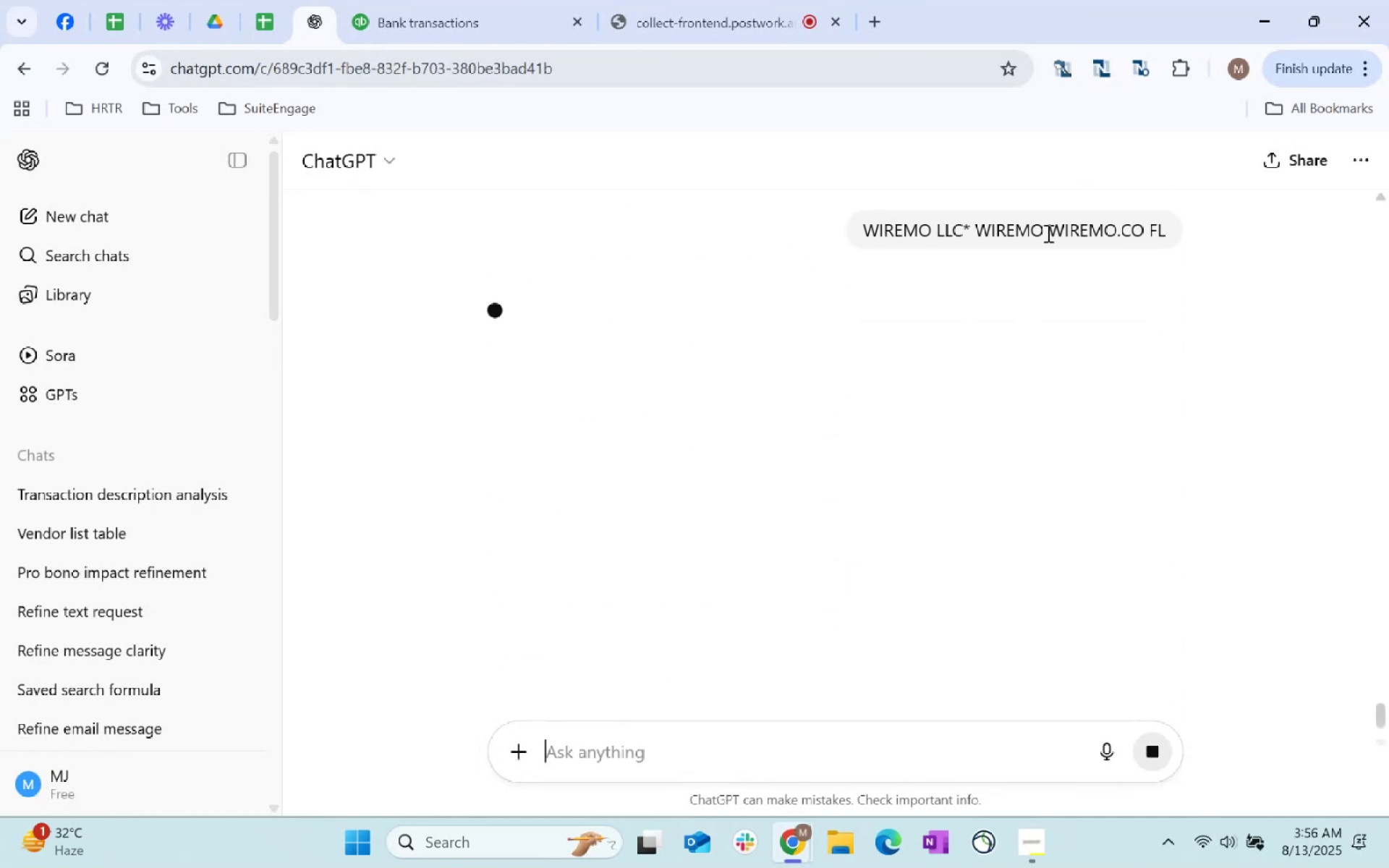 
left_click([659, 476])
 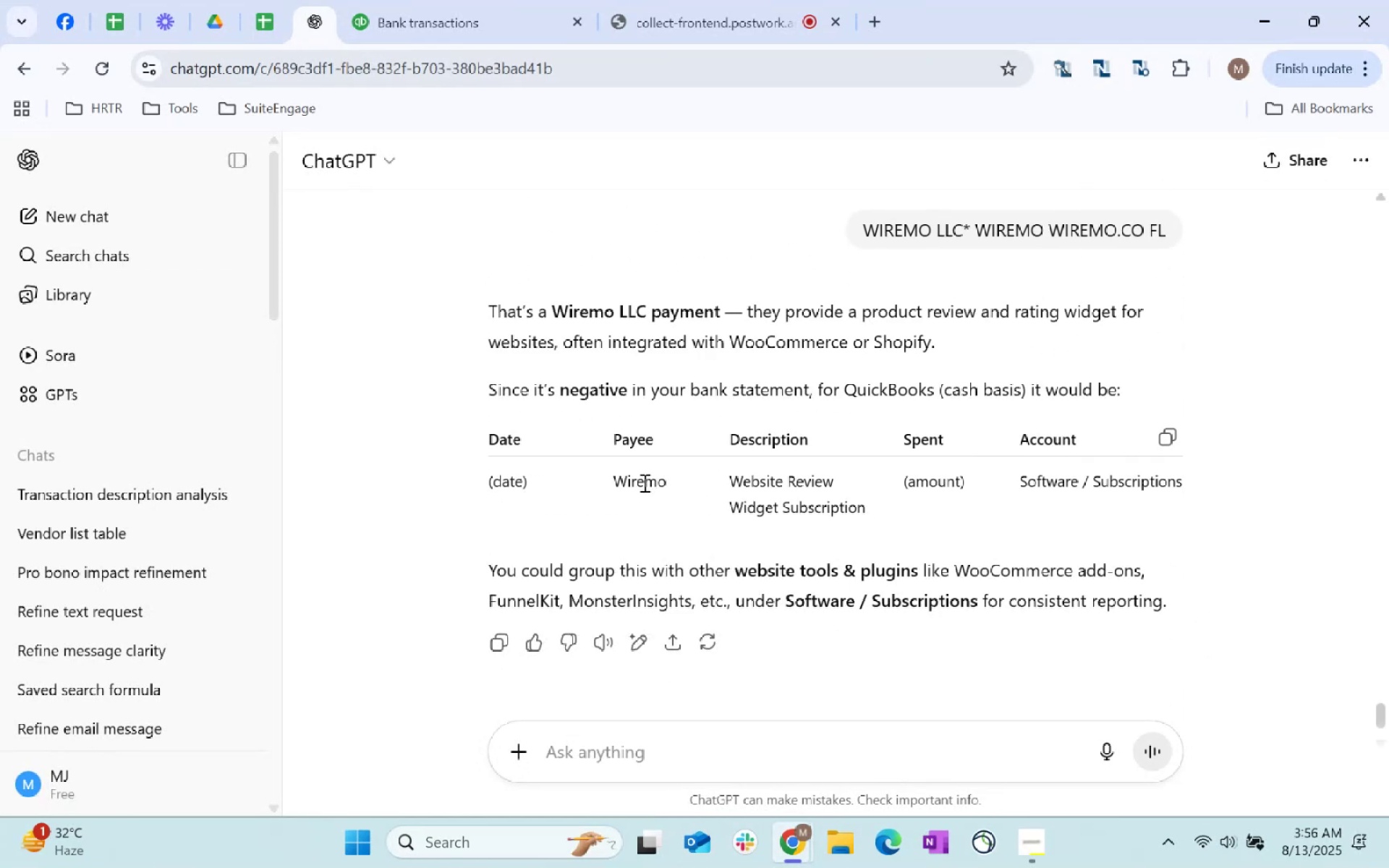 
double_click([643, 482])
 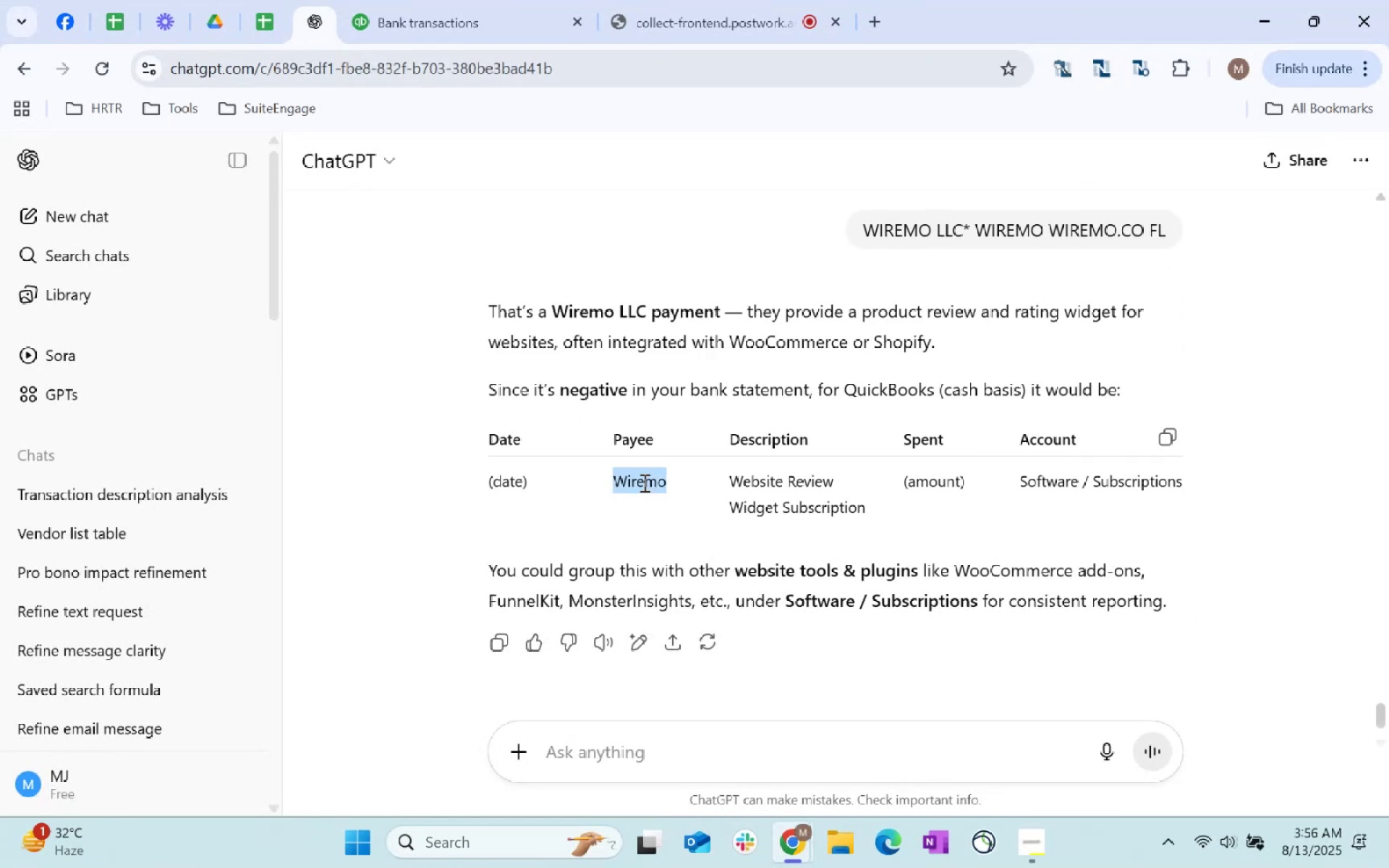 
key(Control+C)
 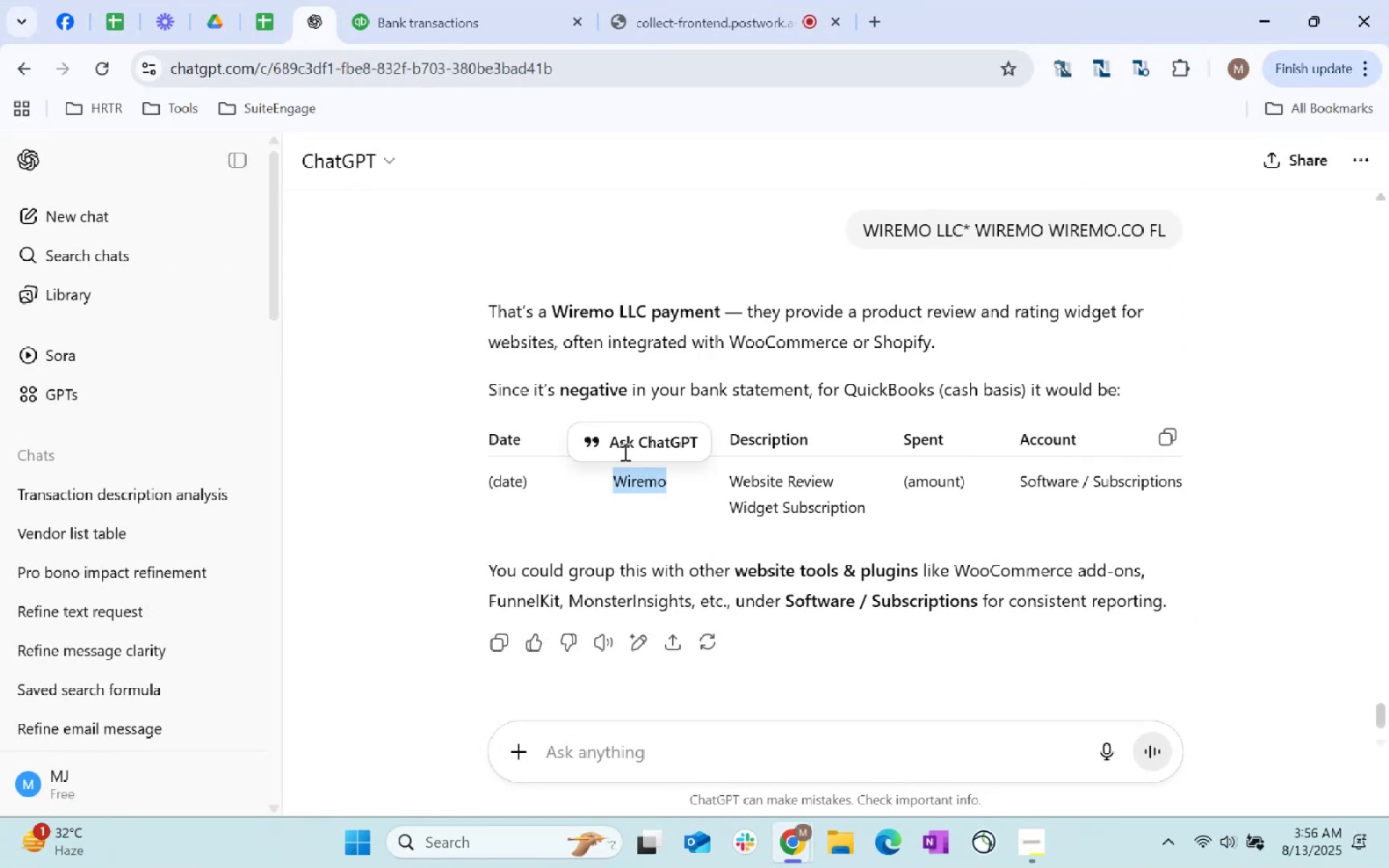 
key(Control+C)
 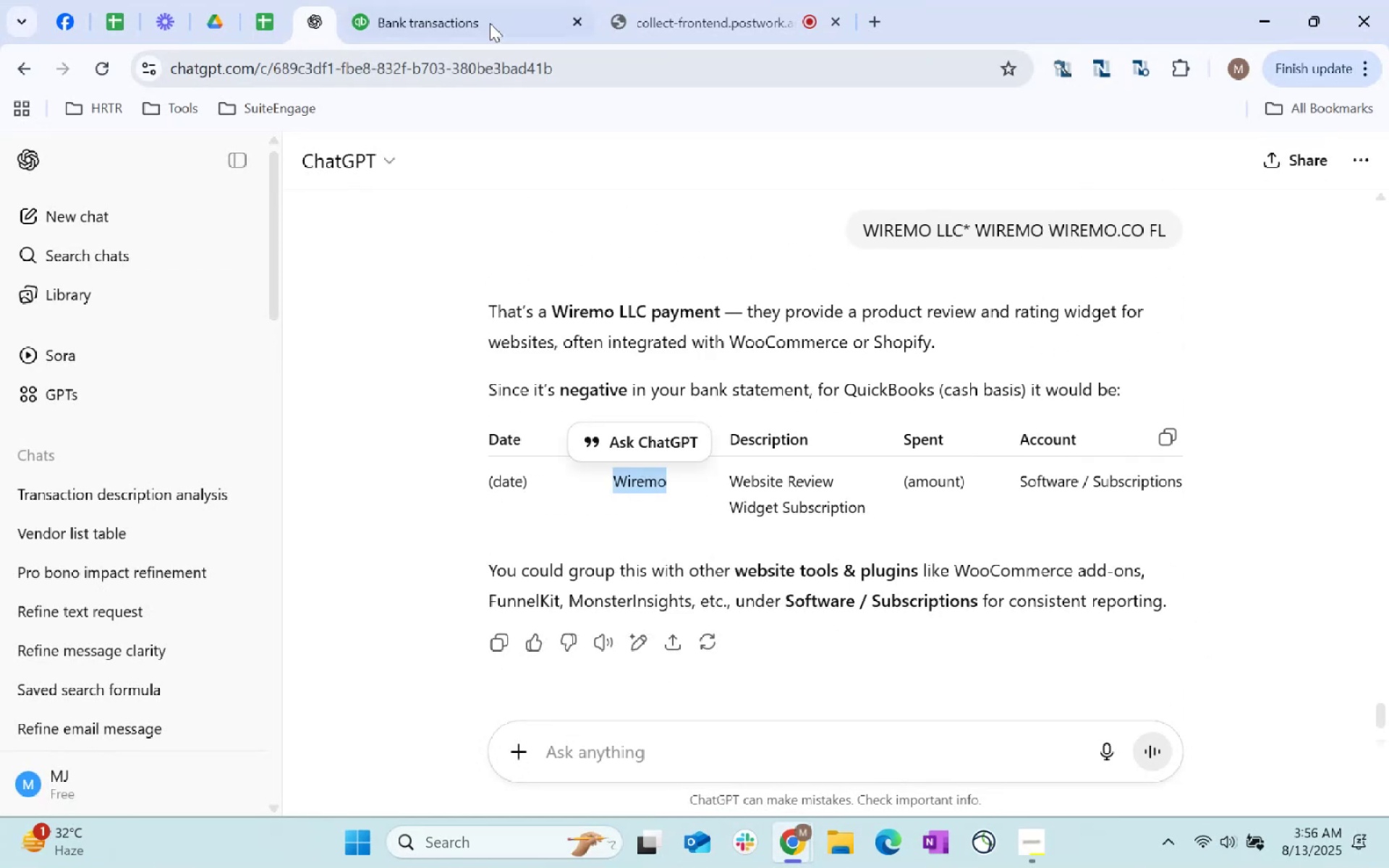 
key(Control+C)
 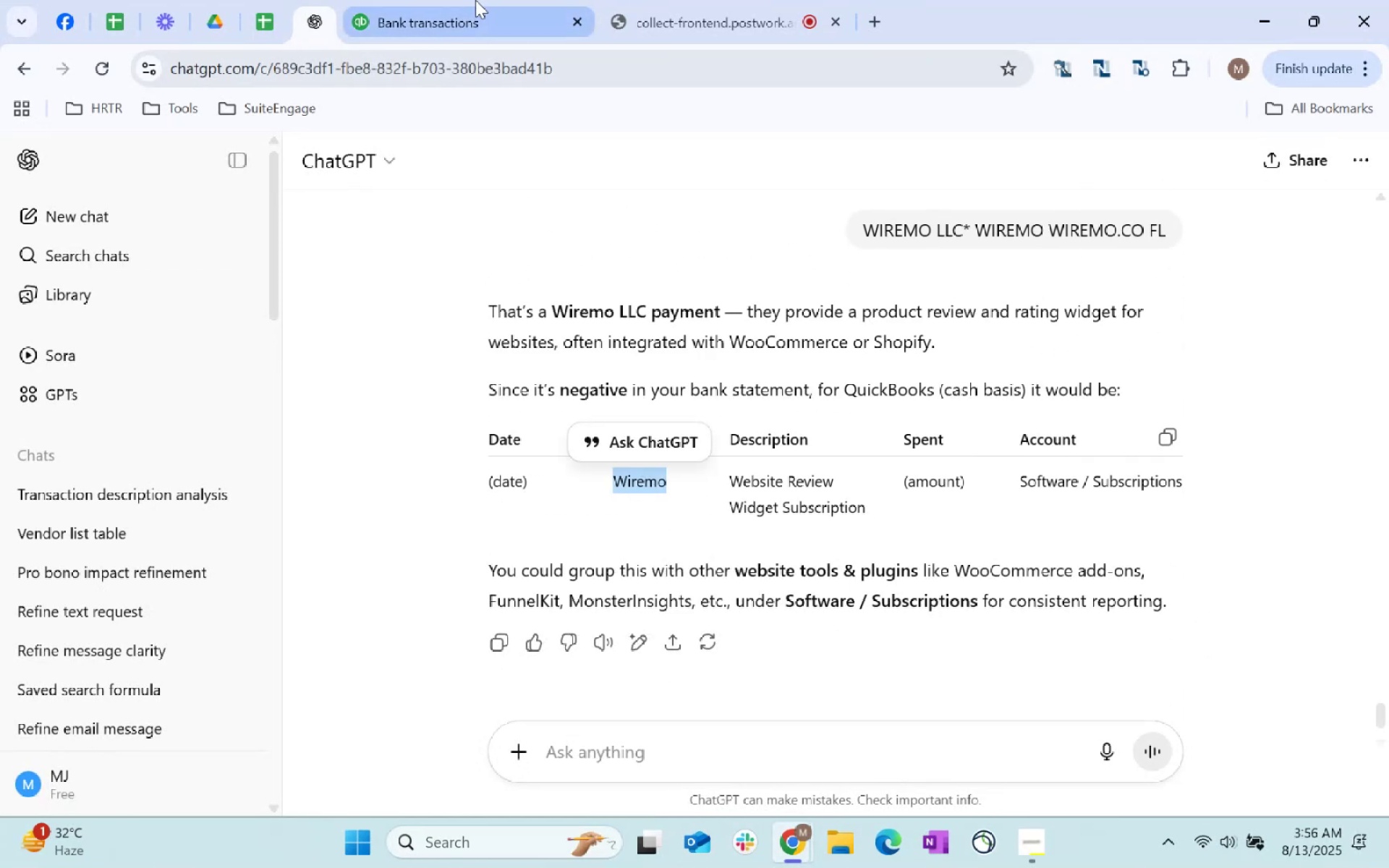 
left_click([475, 0])
 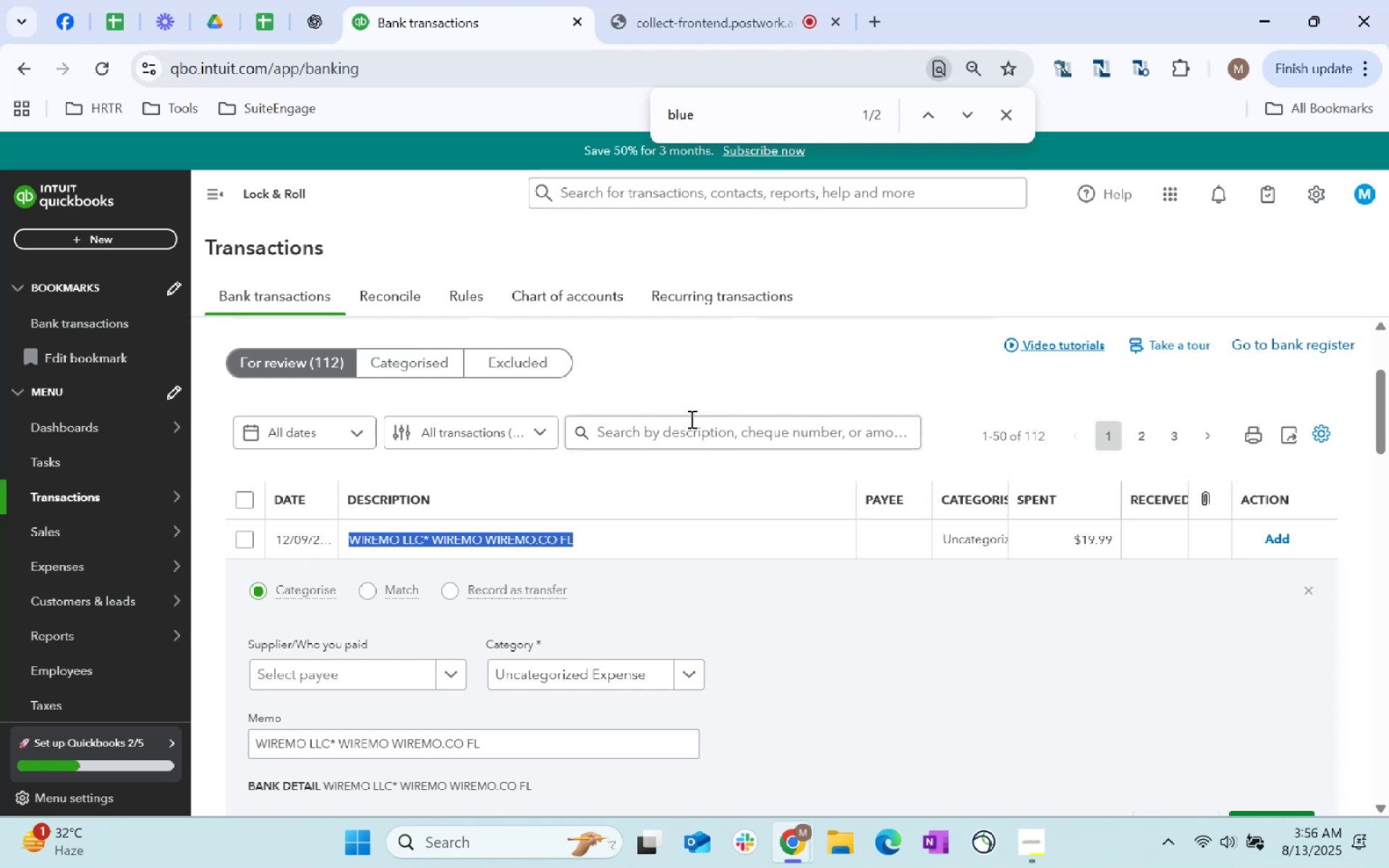 
type(wiremo)
 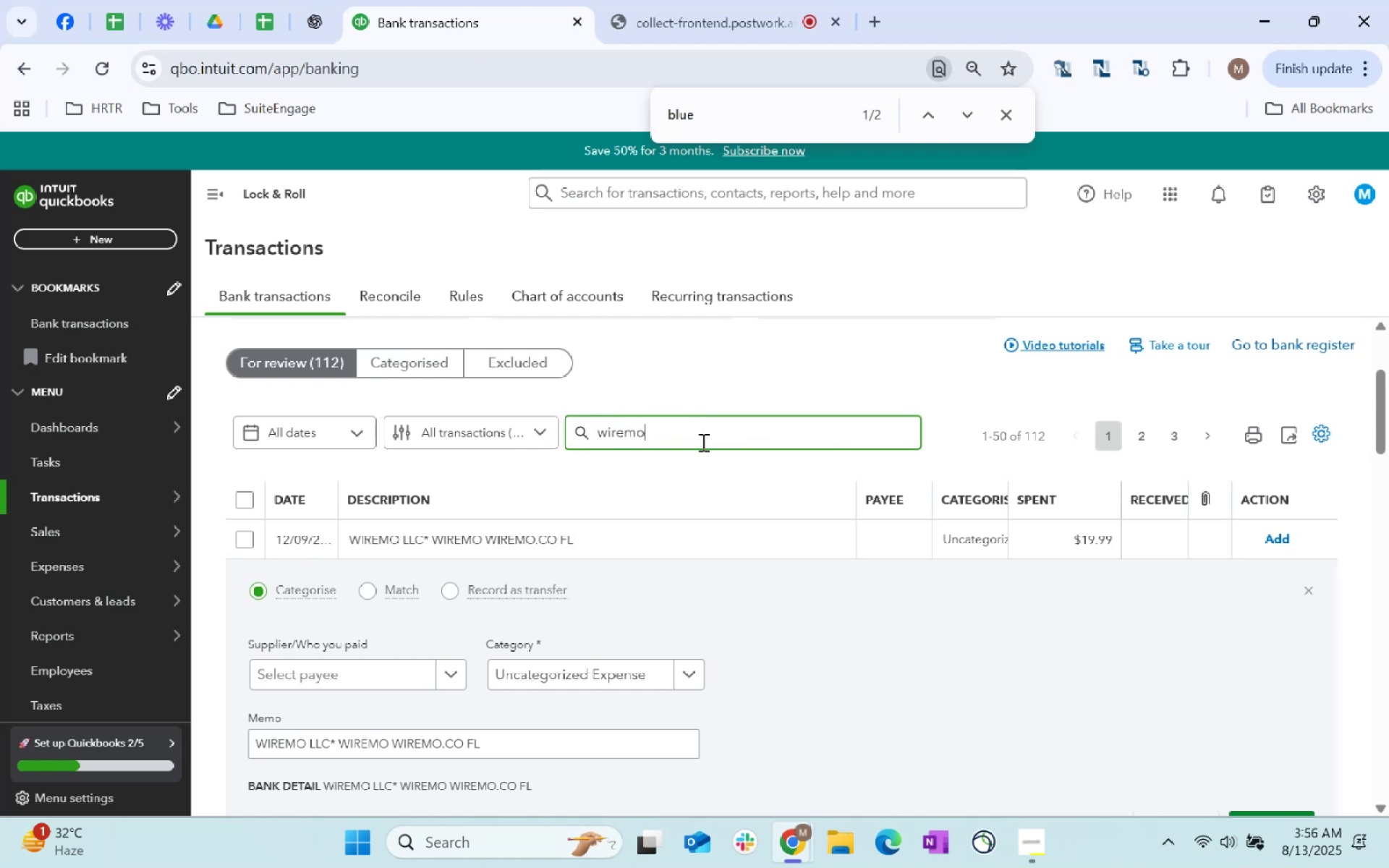 
key(Enter)
 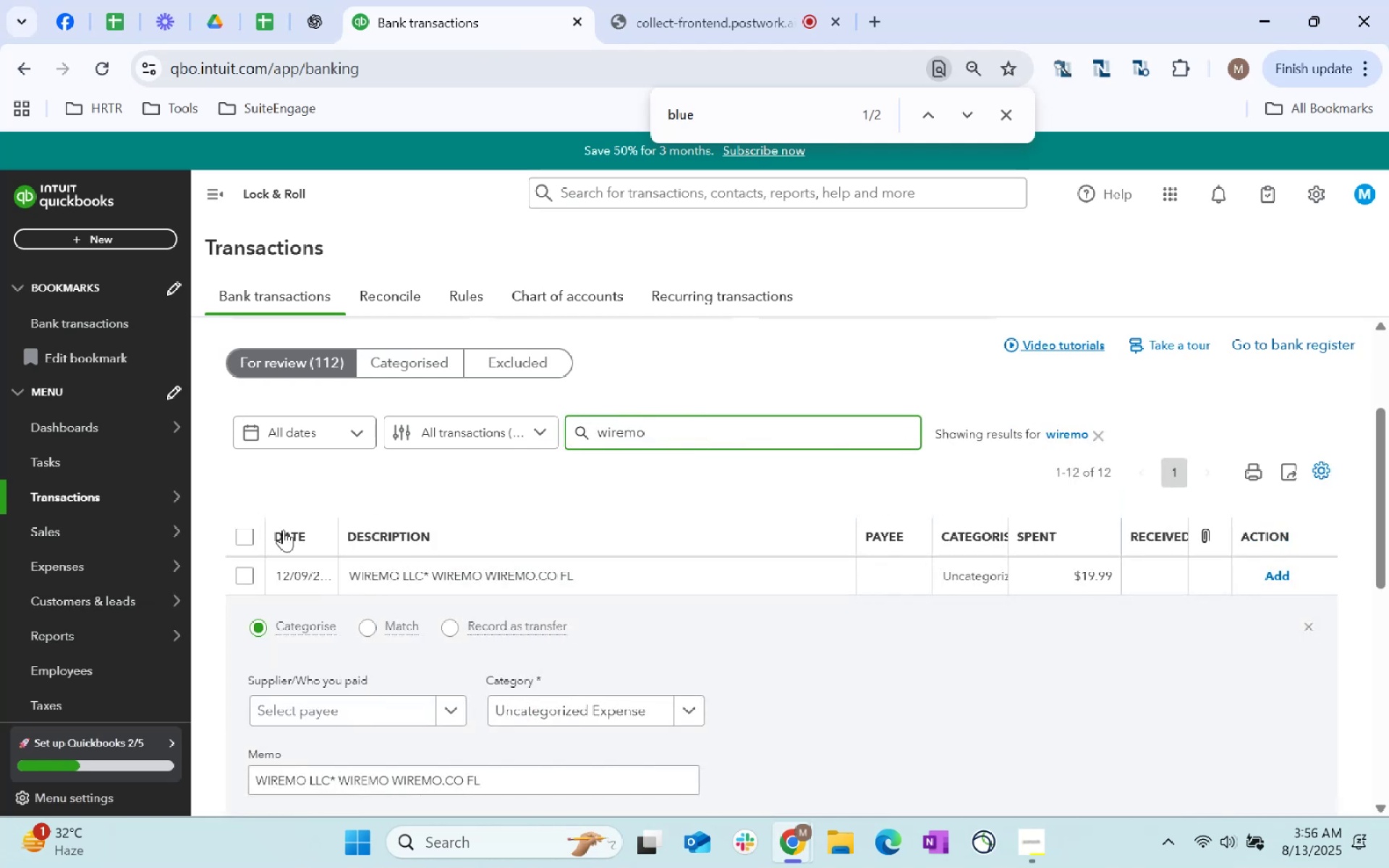 
left_click([247, 533])
 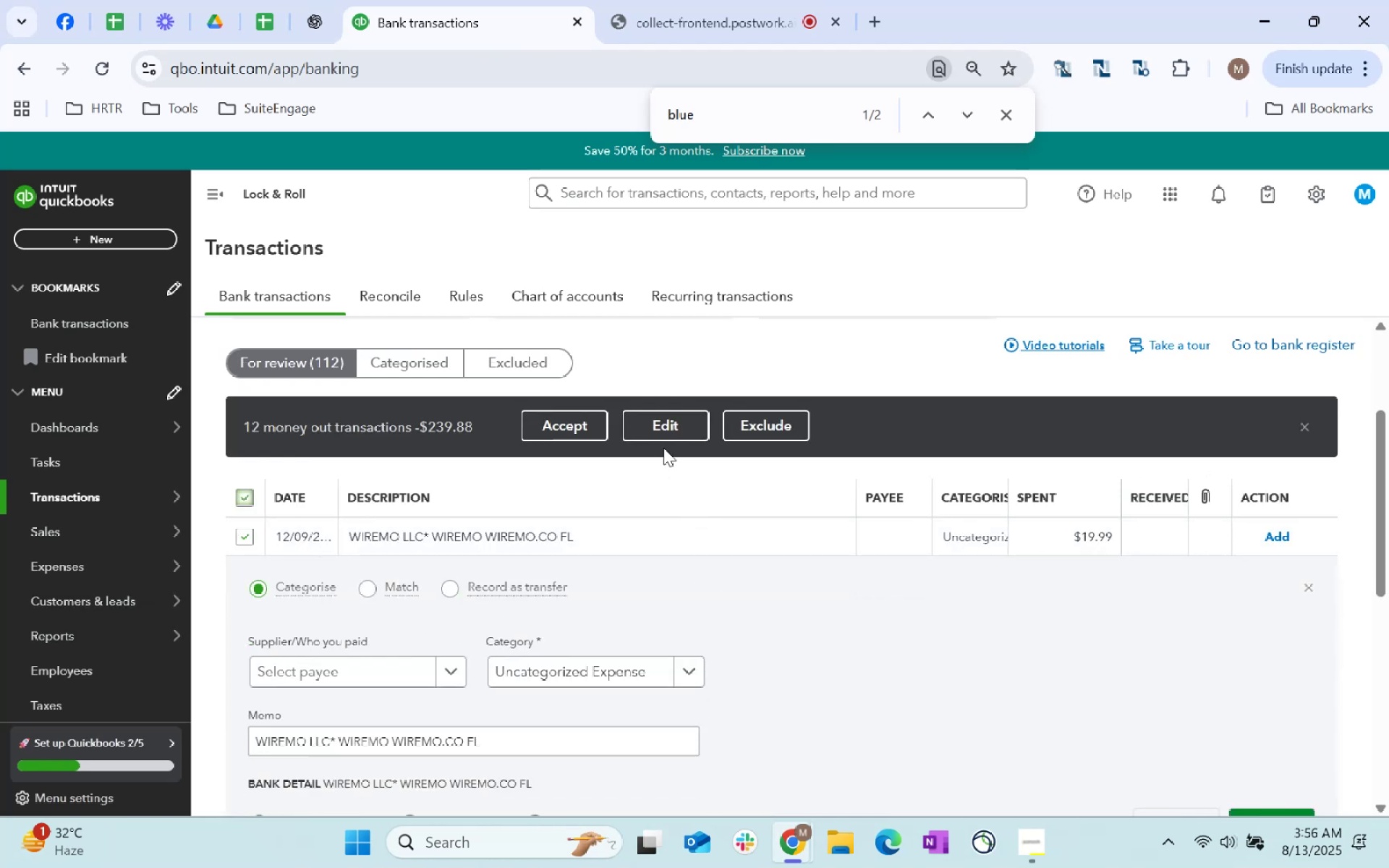 
left_click([685, 420])
 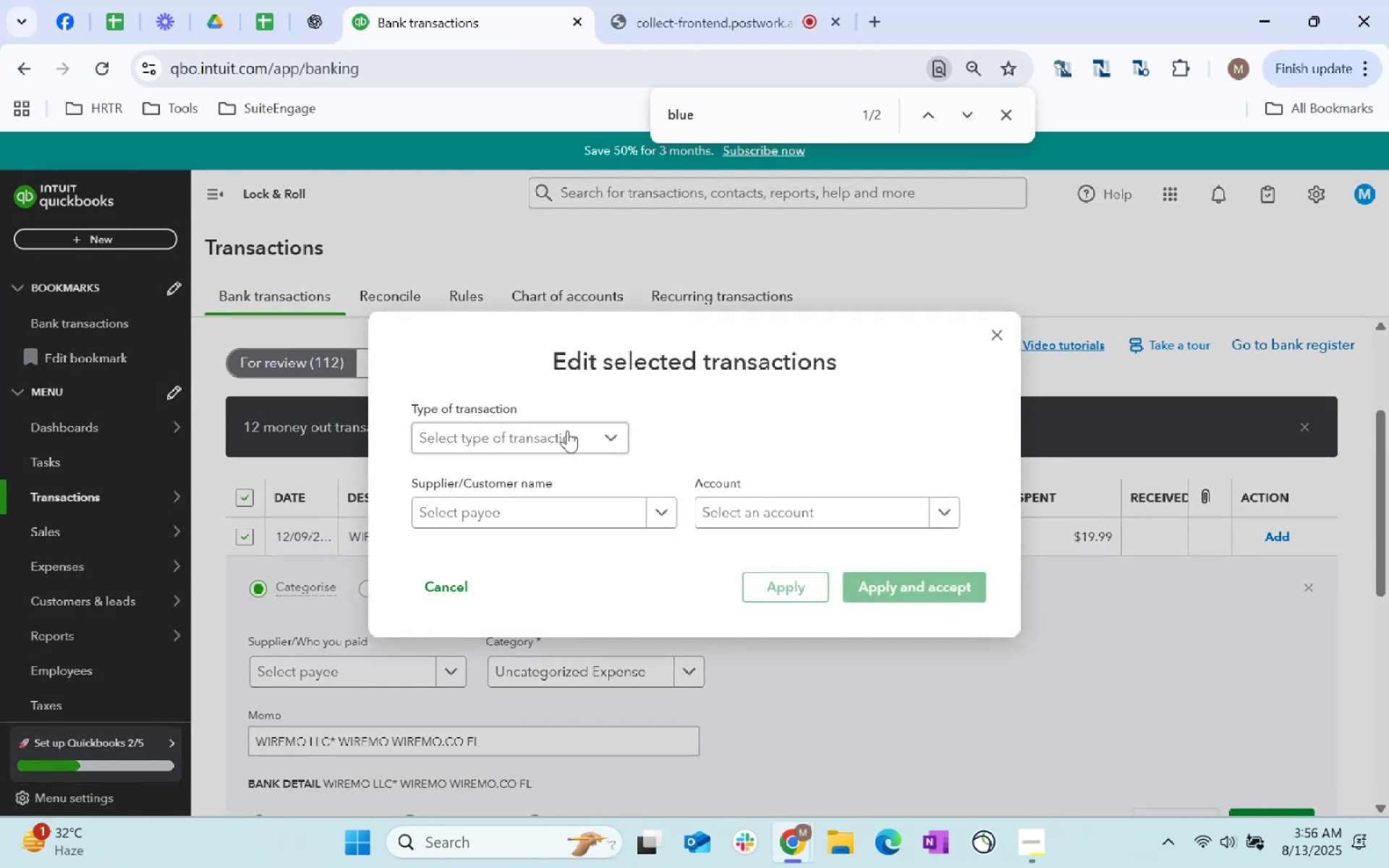 
left_click([557, 437])
 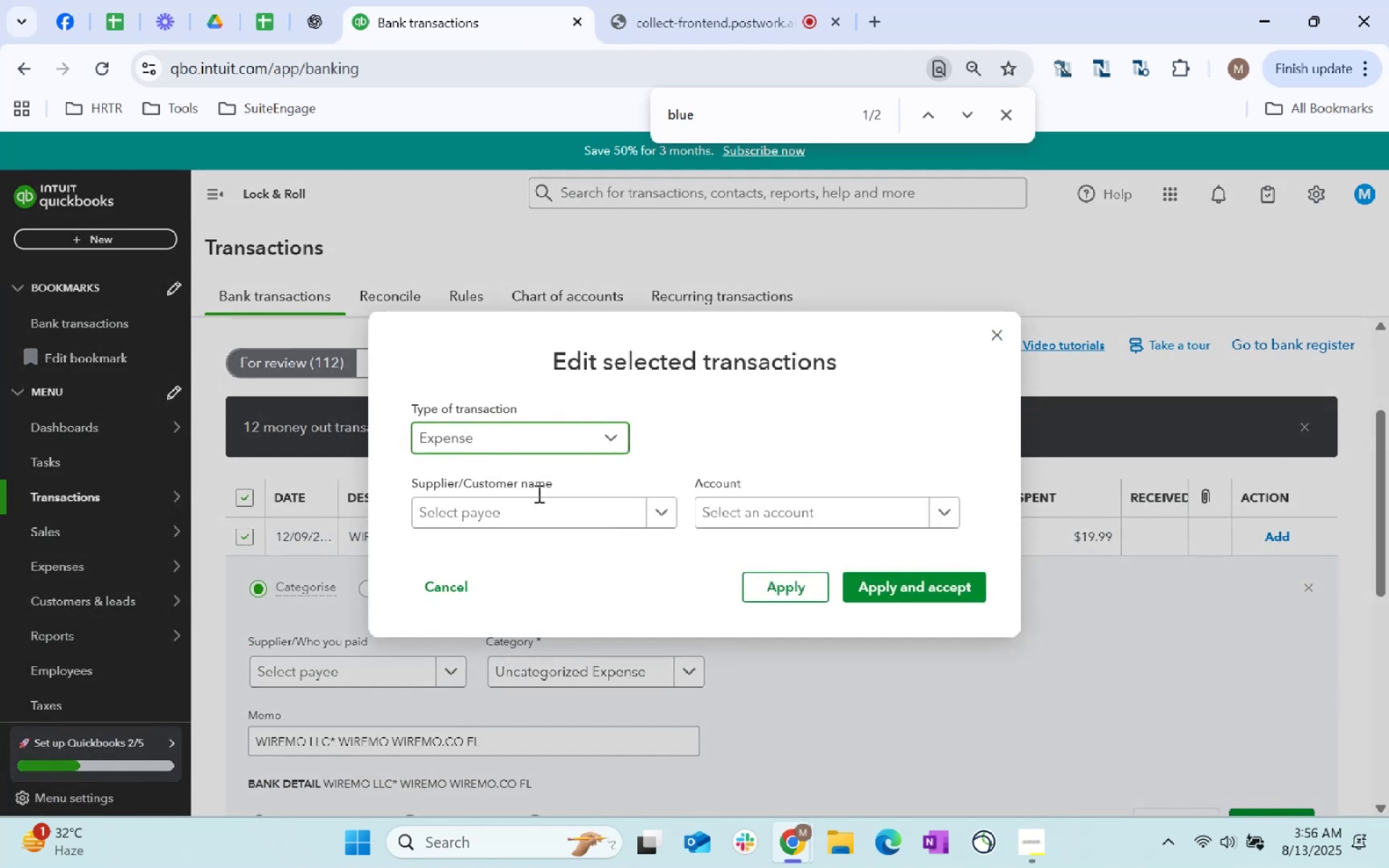 
double_click([541, 511])
 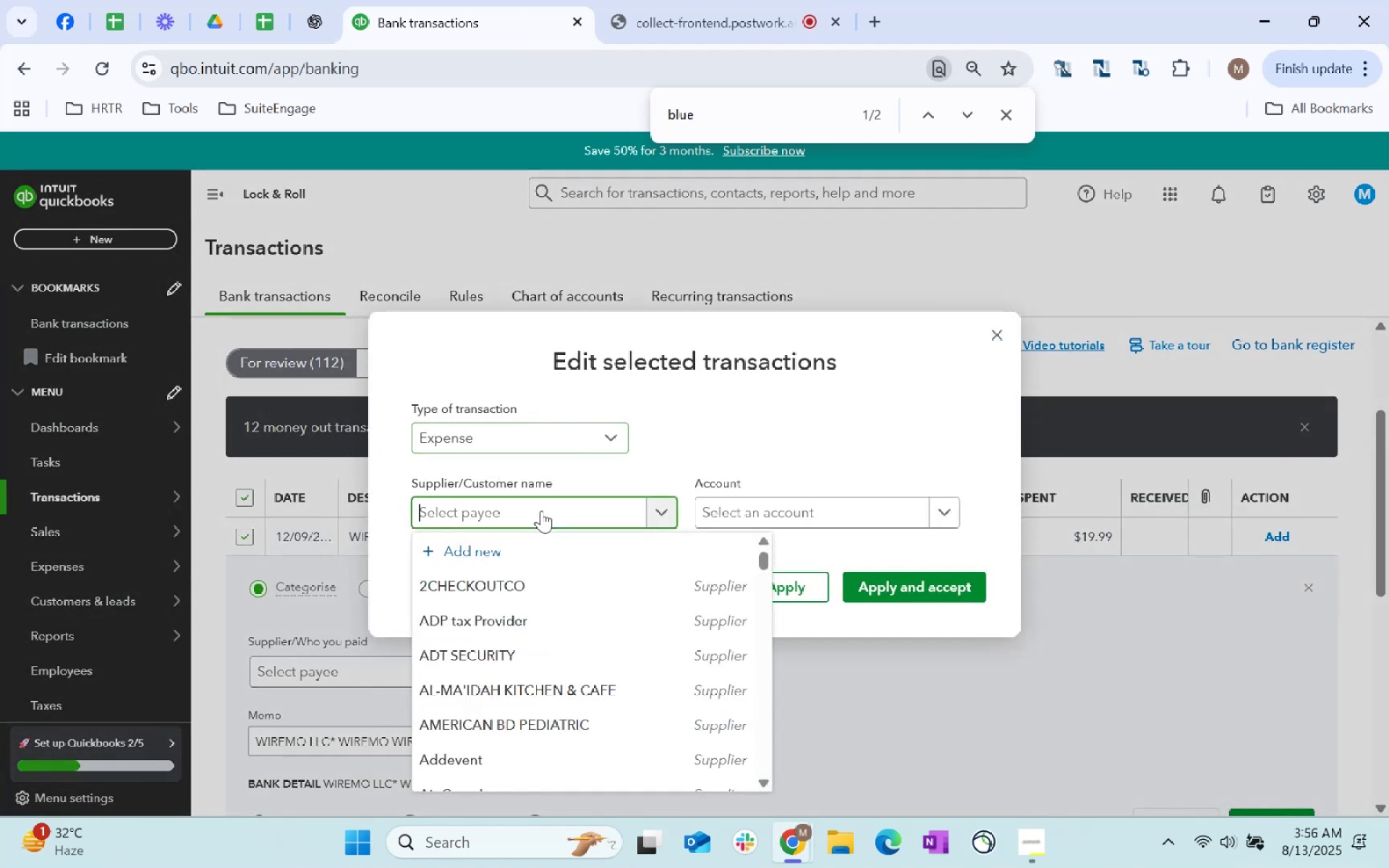 
key(Control+ControlLeft)
 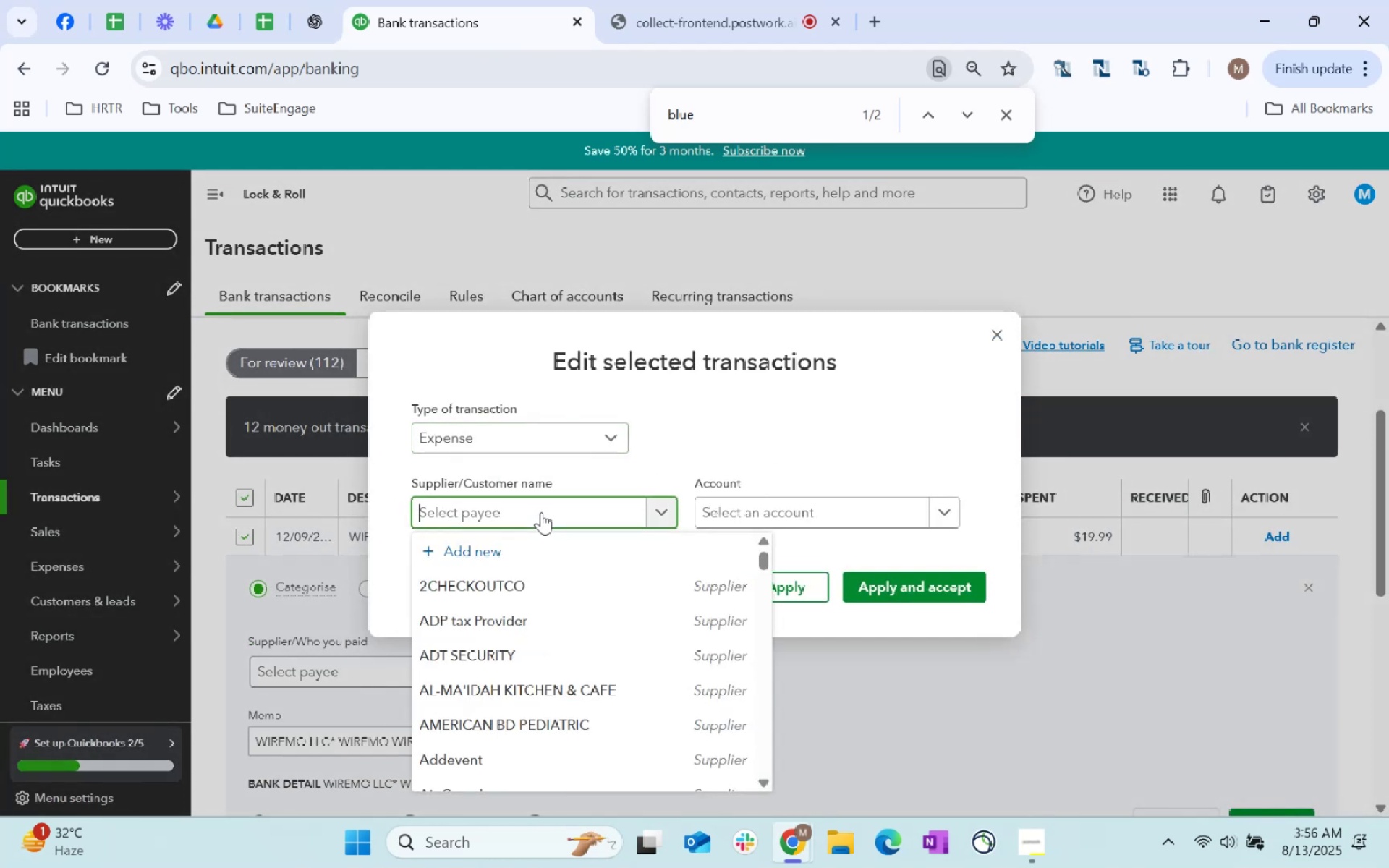 
key(Control+V)
 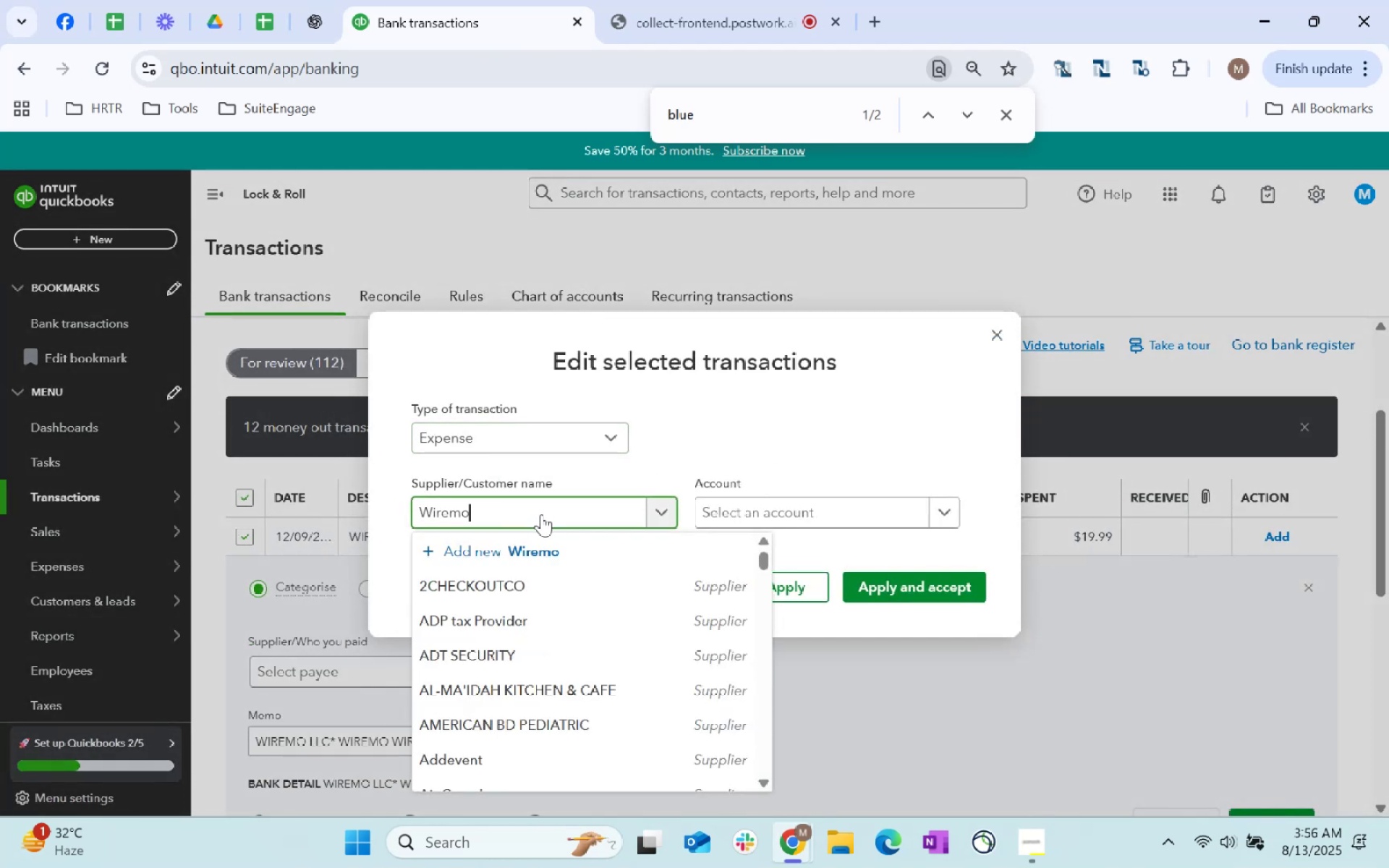 
key(Tab)
 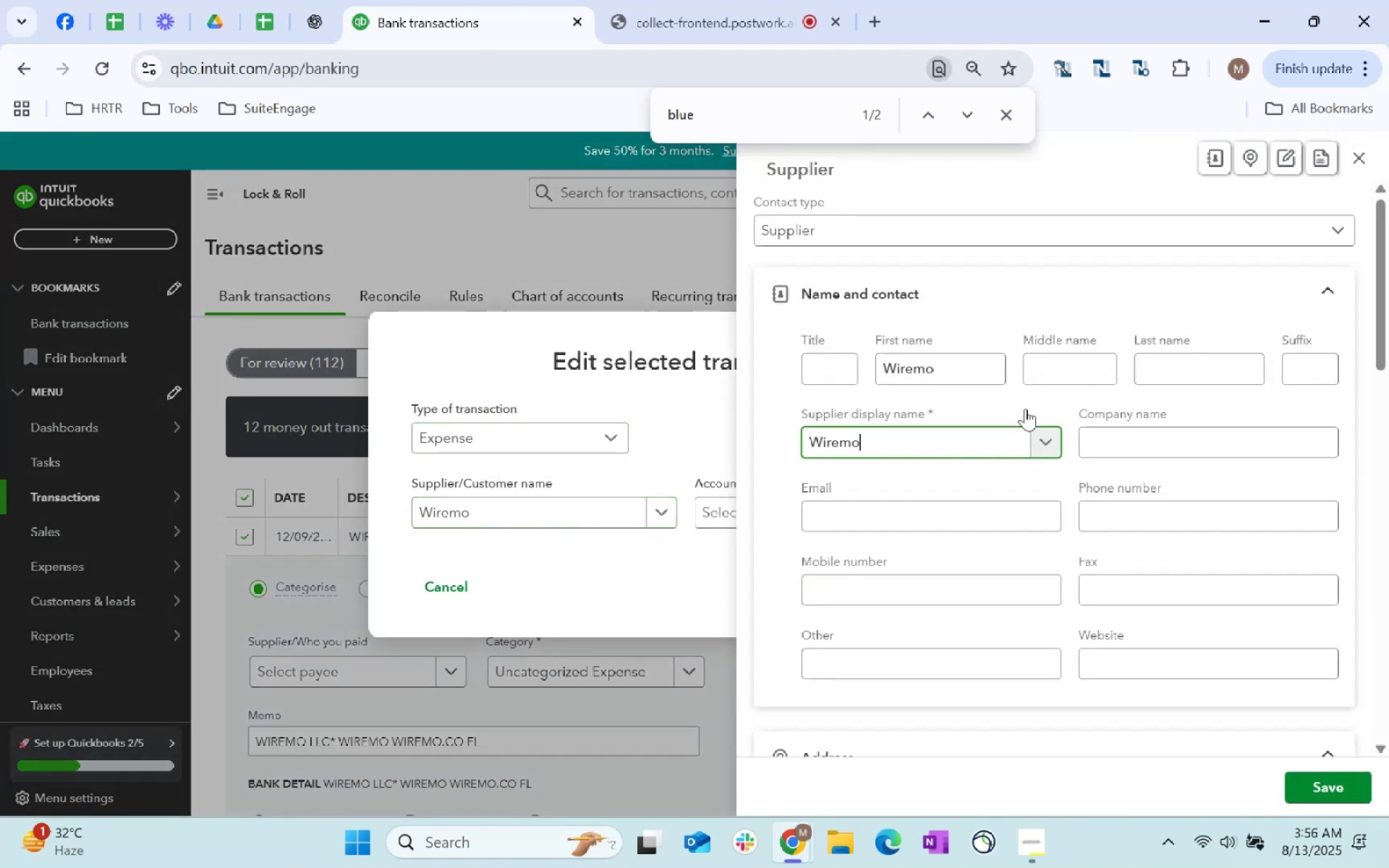 
scroll: coordinate [902, 497], scroll_direction: down, amount: 249.0
 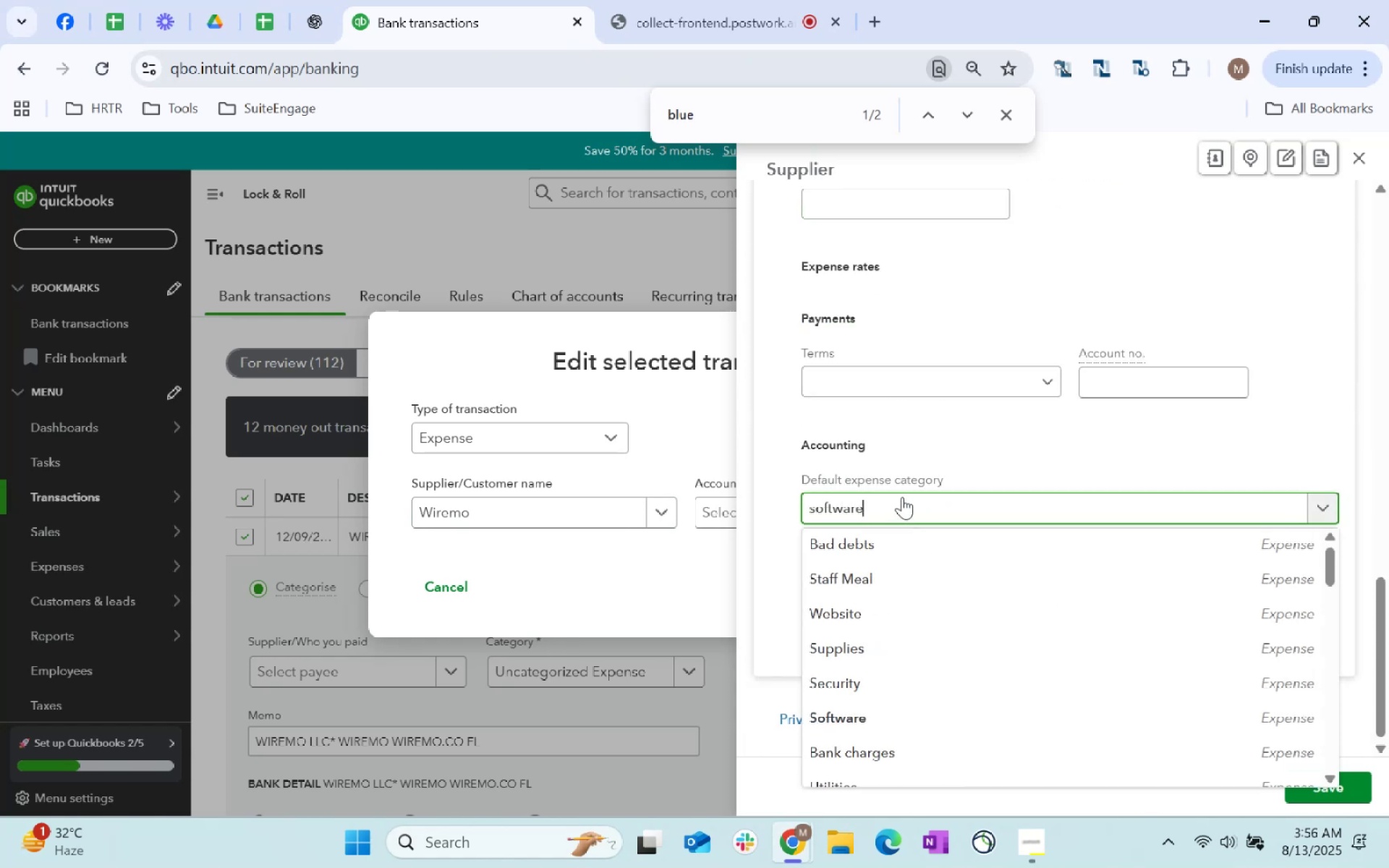 
left_click([922, 505])
 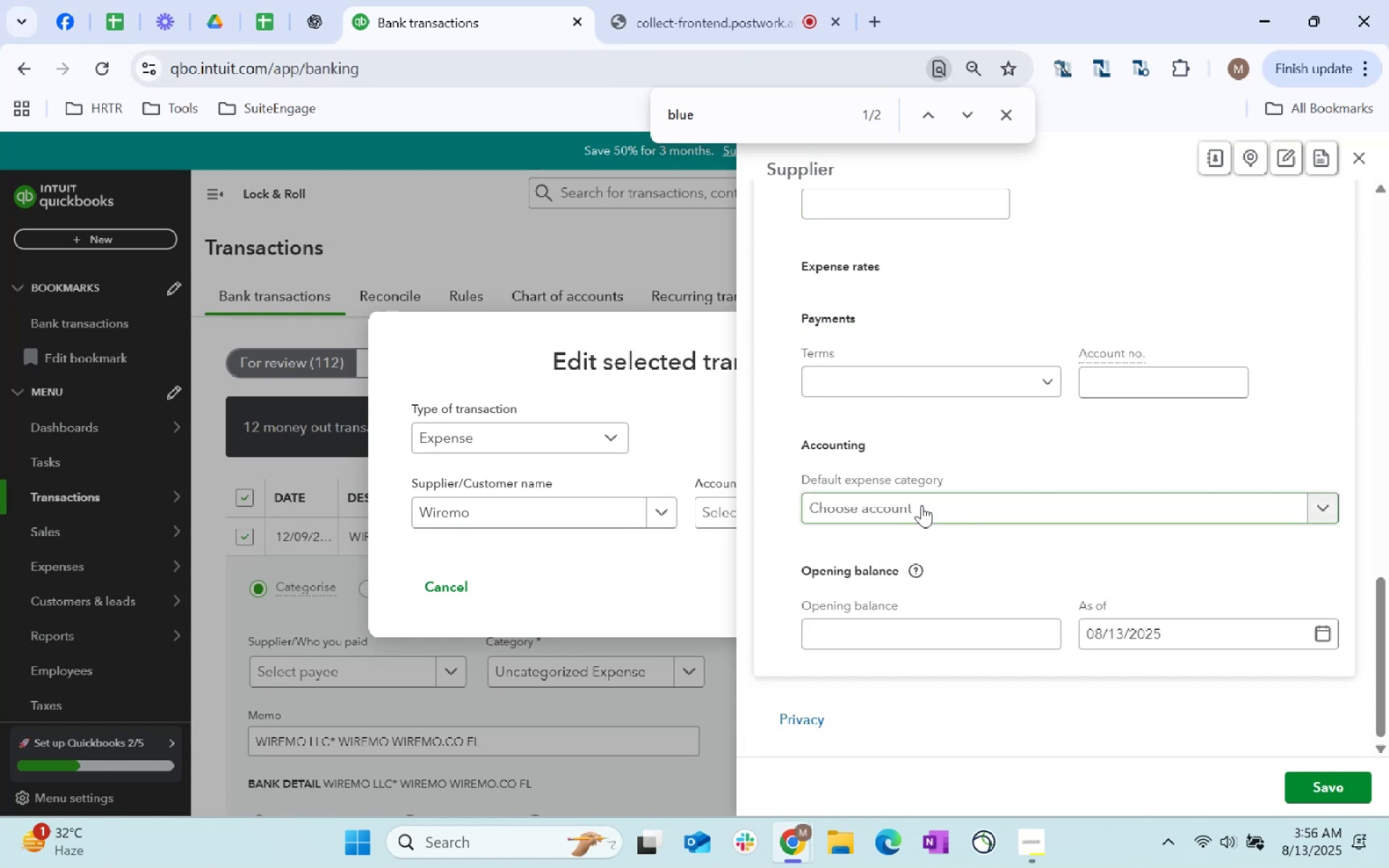 
type(software)
key(Tab)
 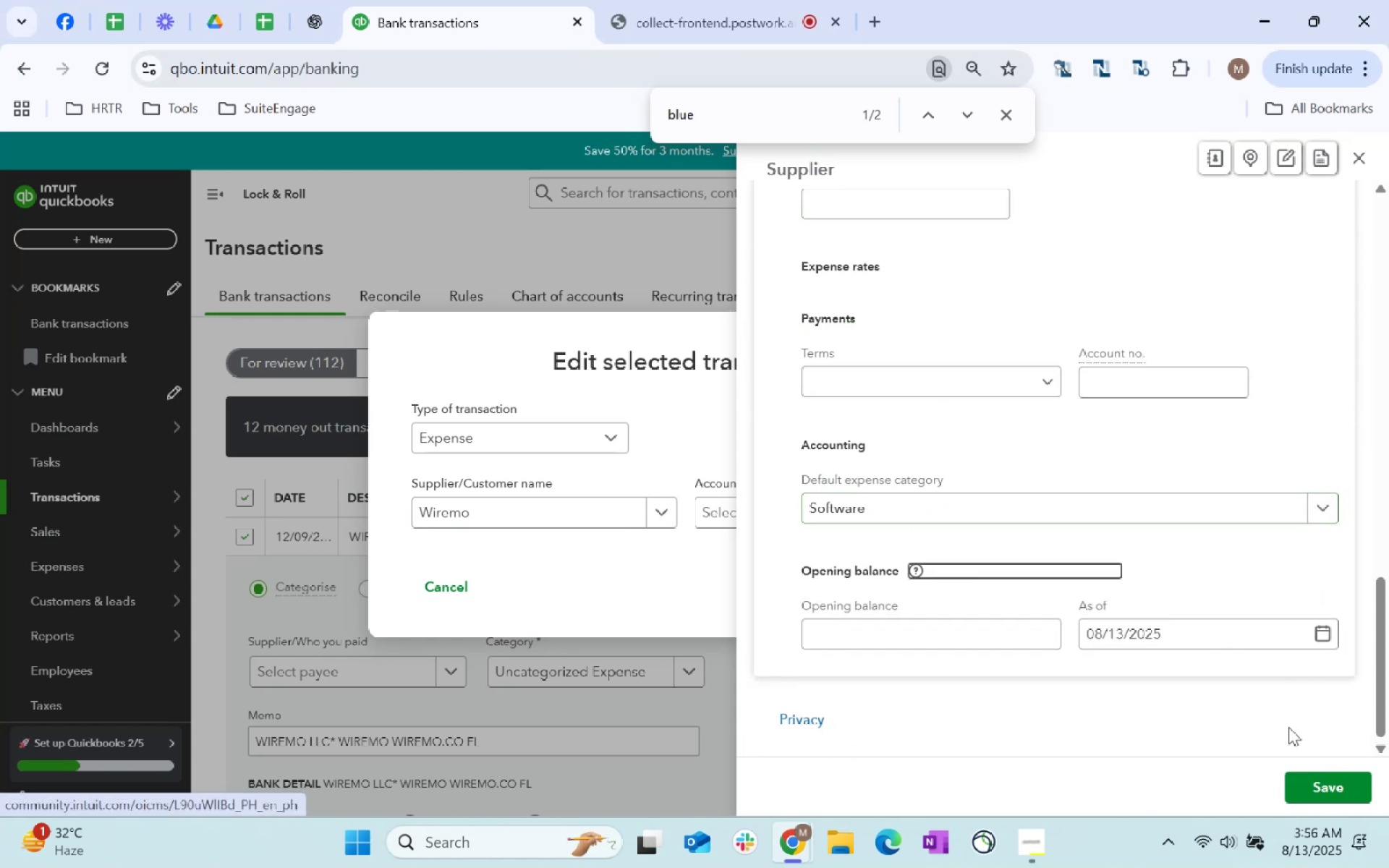 
left_click([1330, 788])
 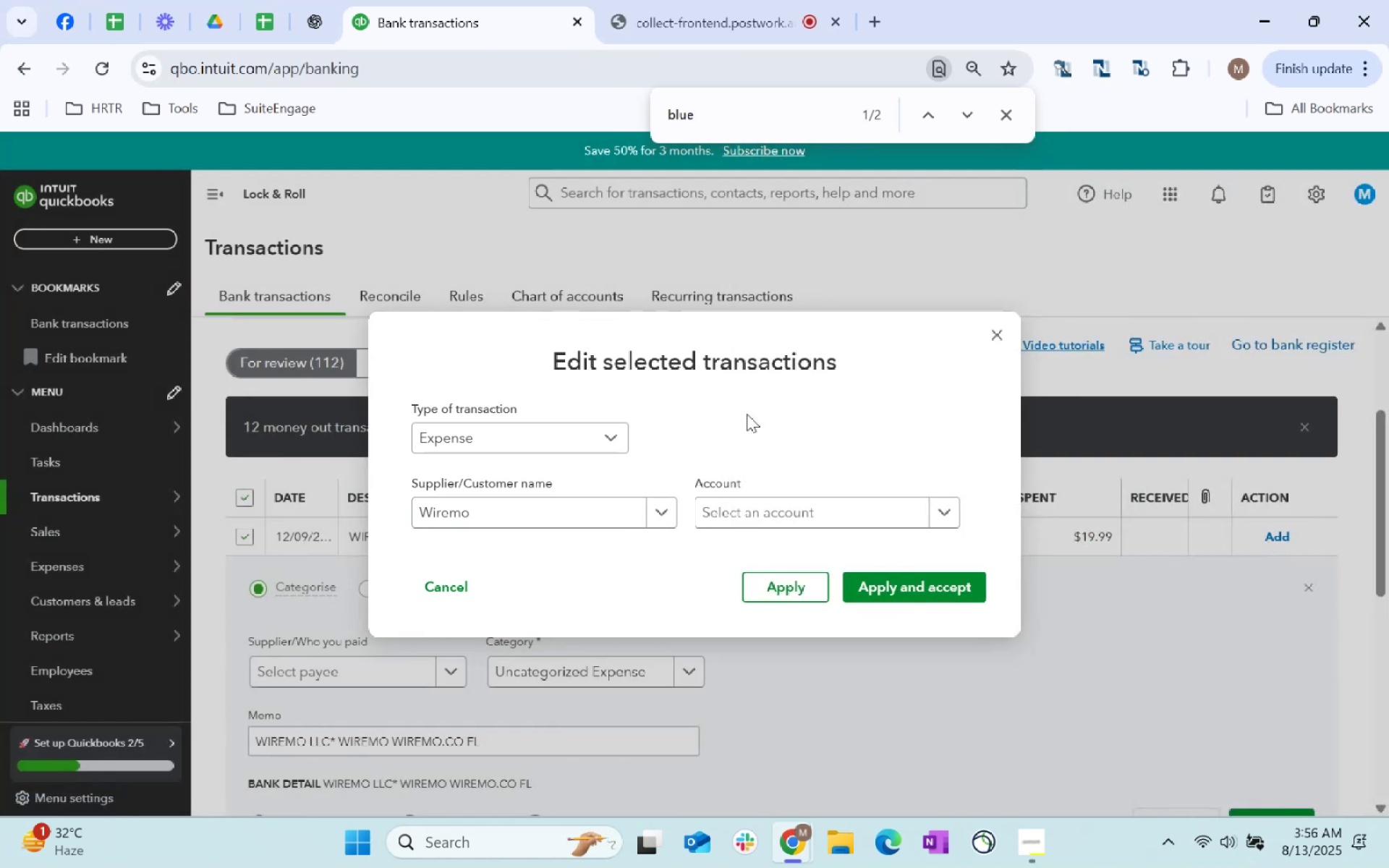 
left_click([808, 511])
 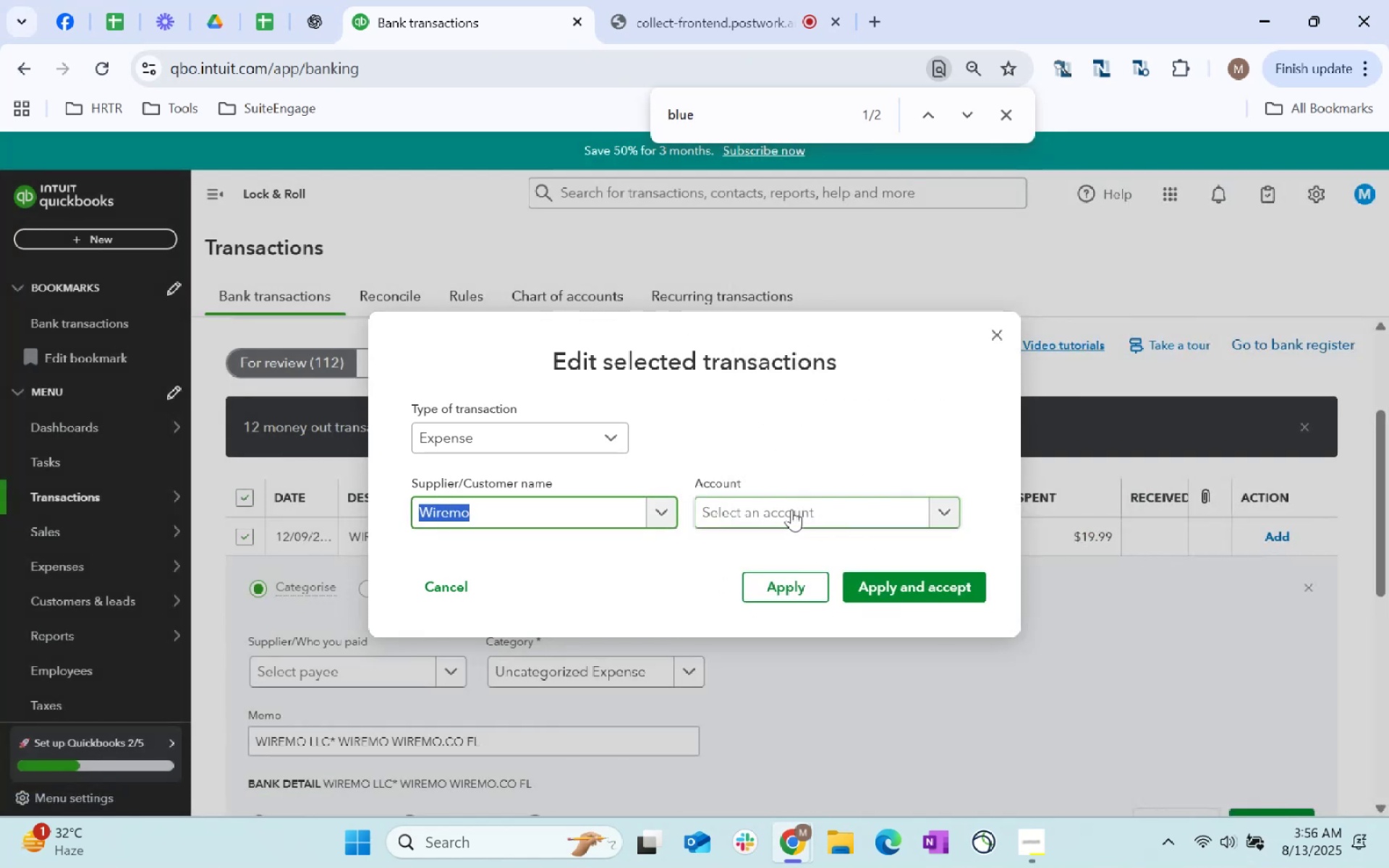 
key(Tab)
type(software)
key(Tab)
 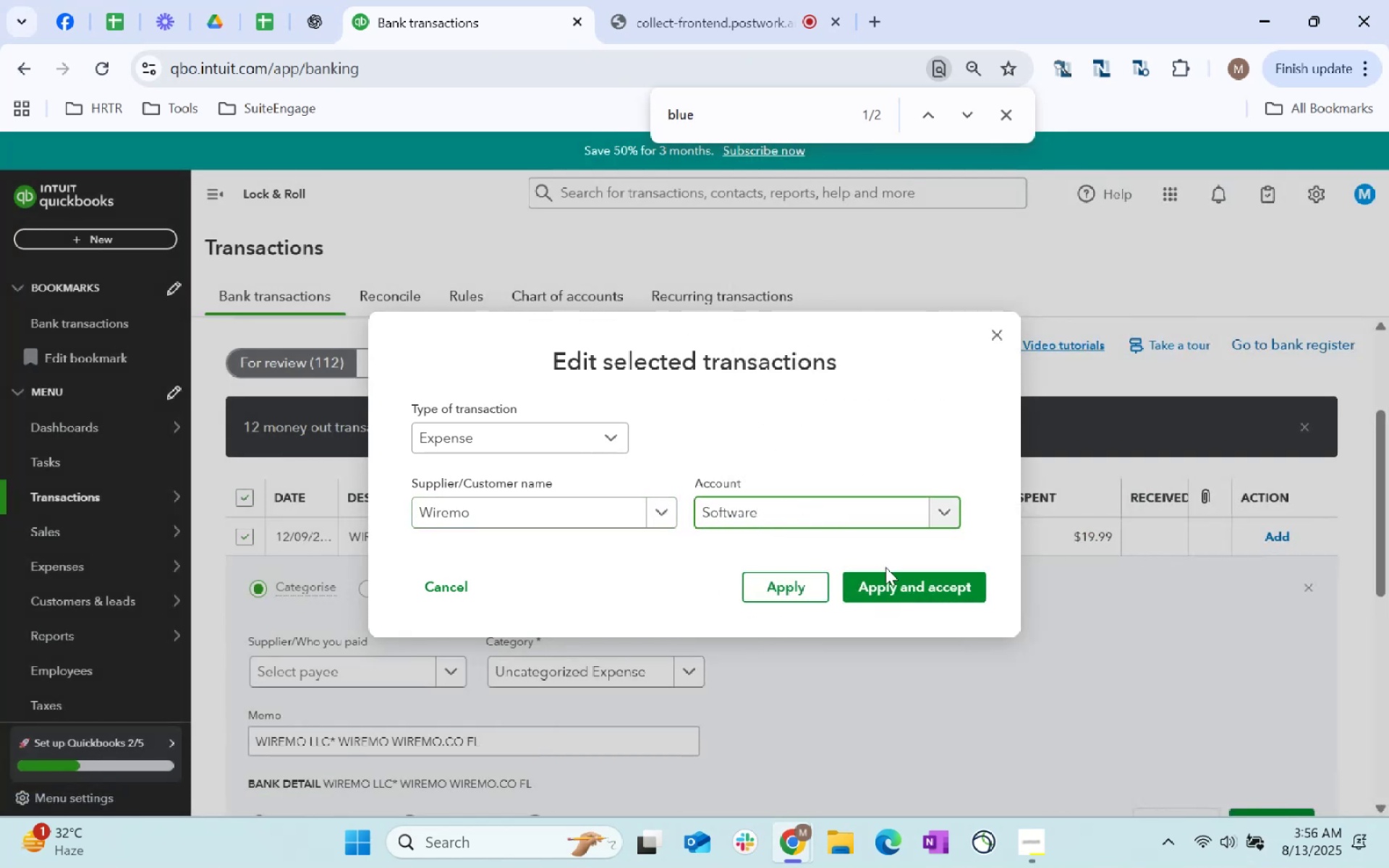 
left_click([908, 588])
 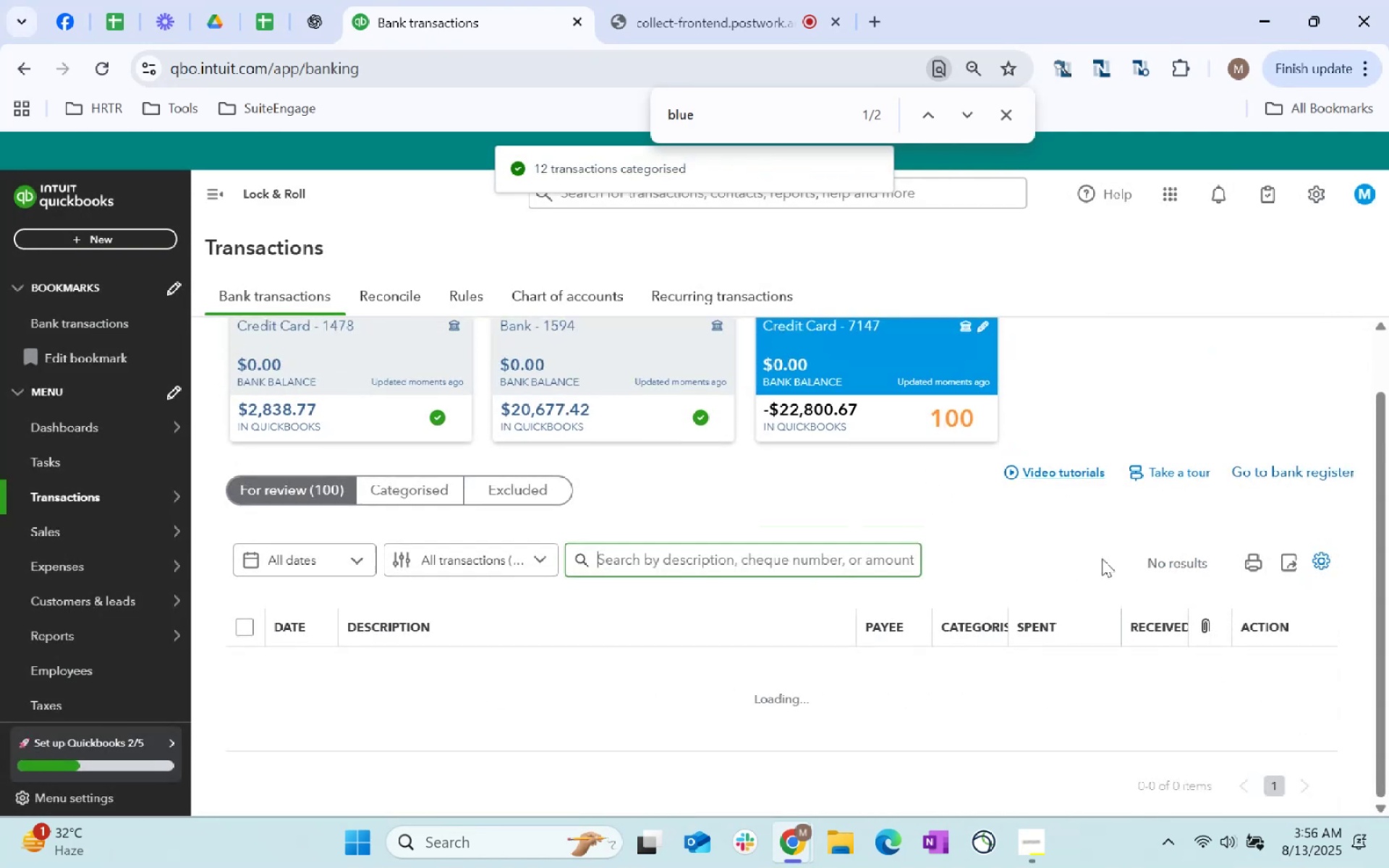 
wait(5.96)
 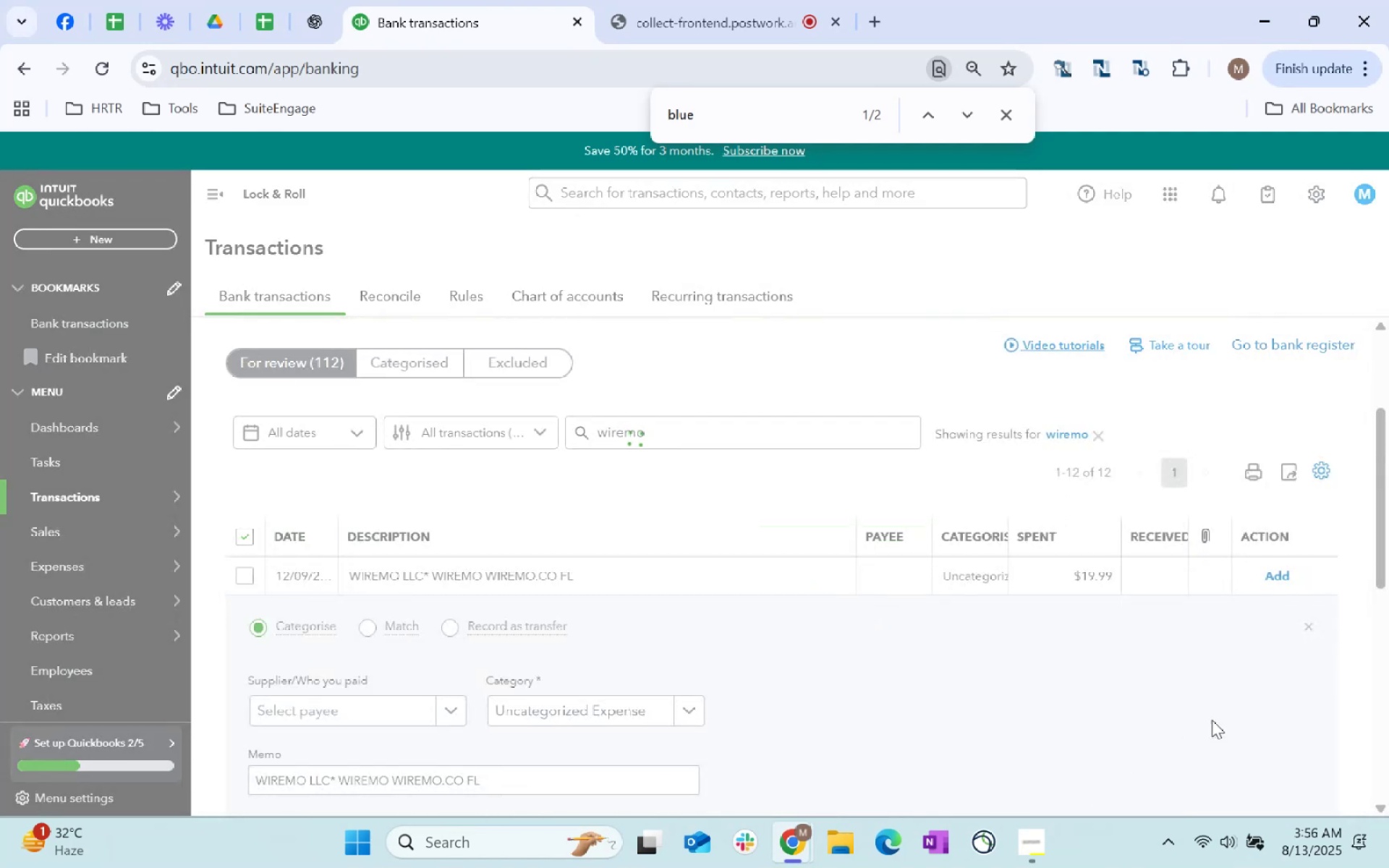 
scroll: coordinate [774, 519], scroll_direction: down, amount: 27.0
 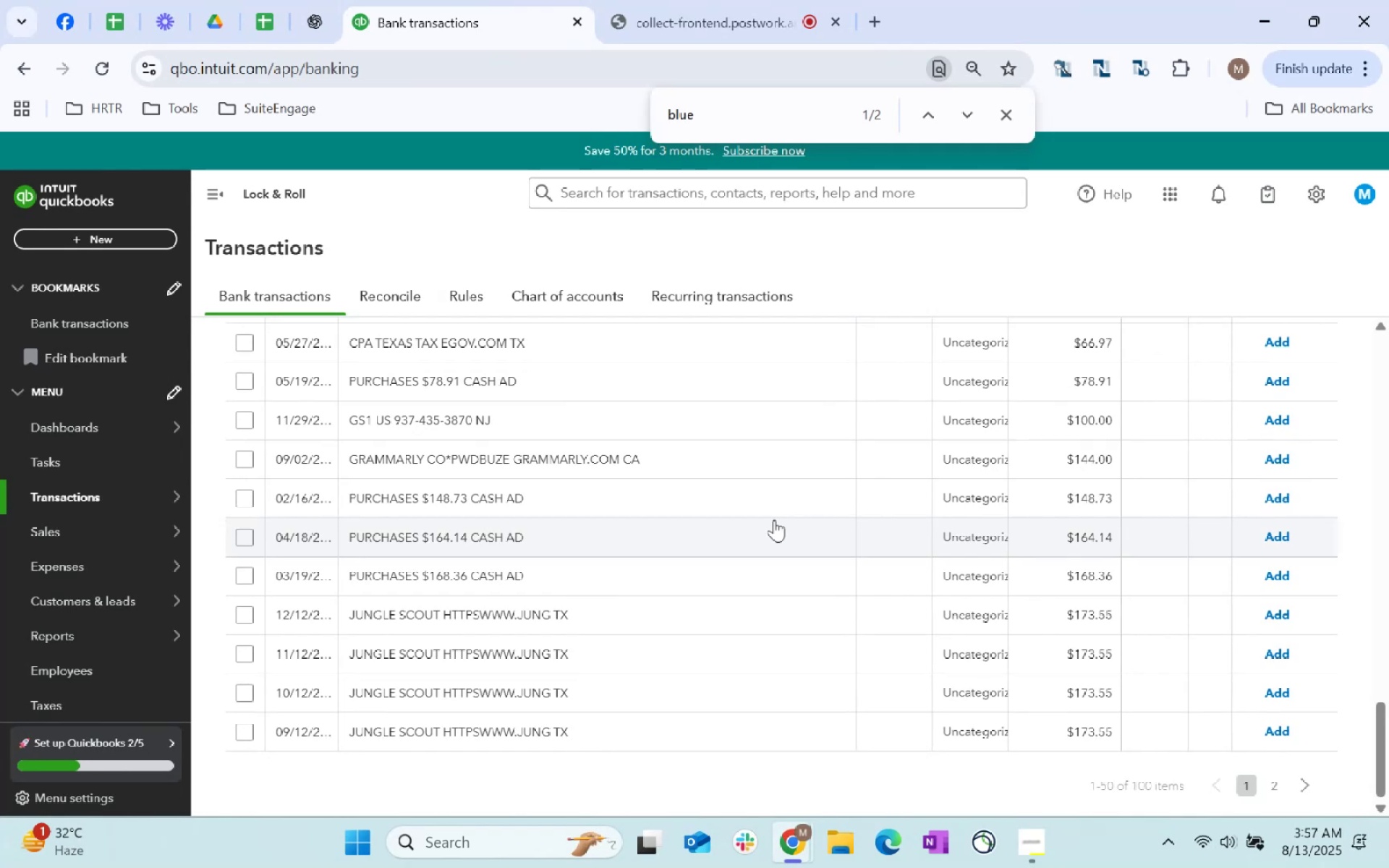 
scroll: coordinate [743, 522], scroll_direction: up, amount: 30.0
 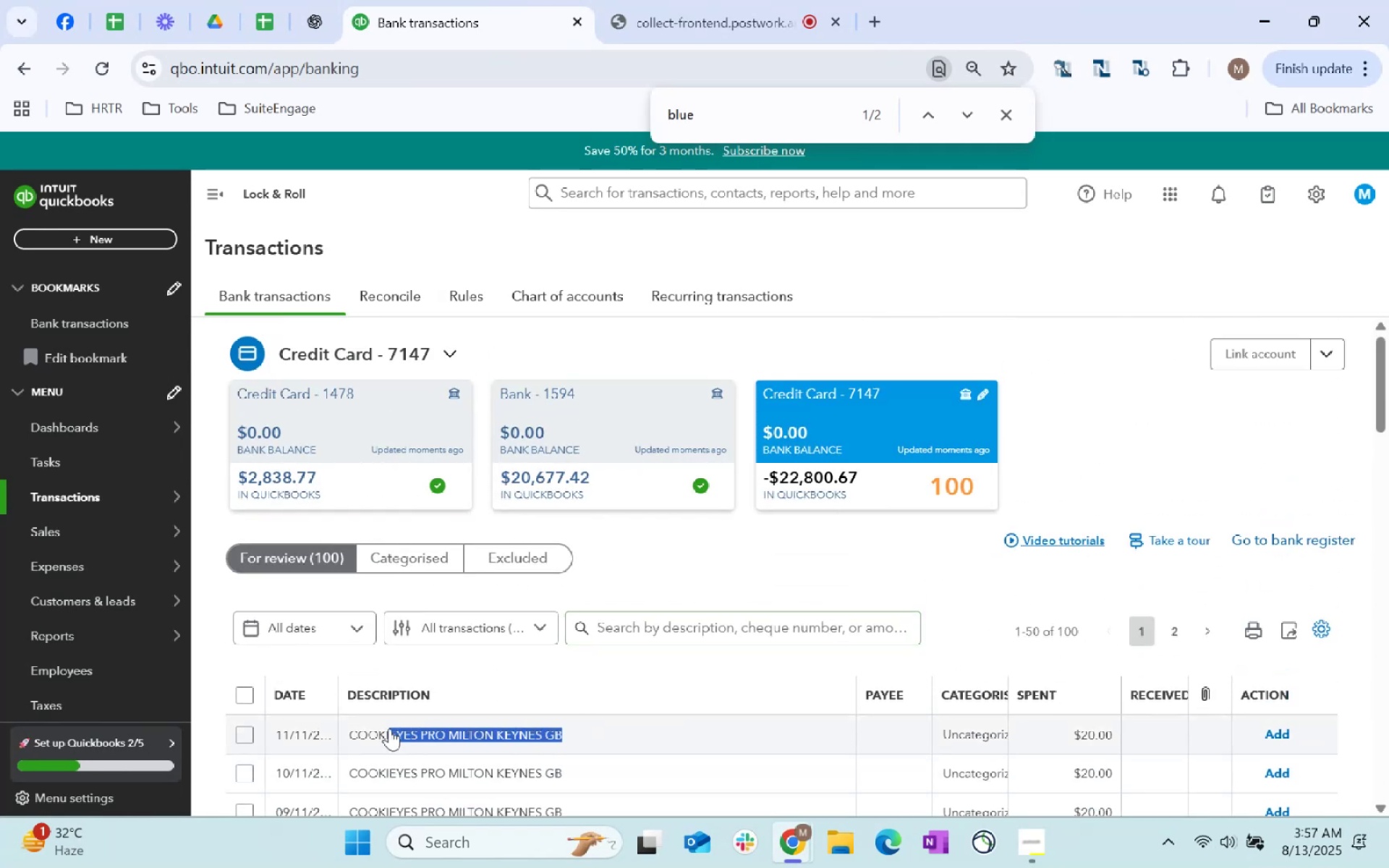 
hold_key(key=ControlLeft, duration=1.52)
 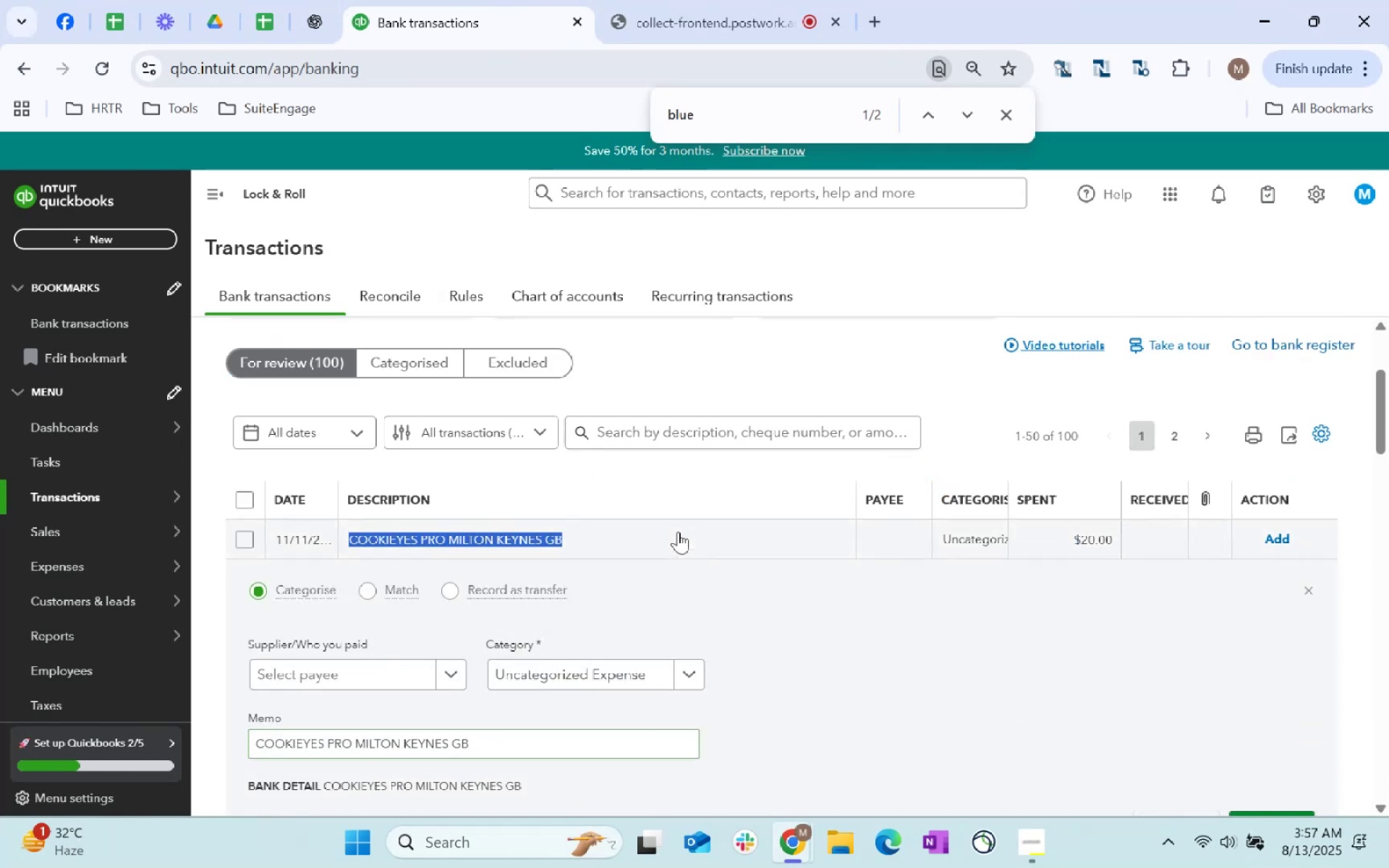 
key(Control+C)
 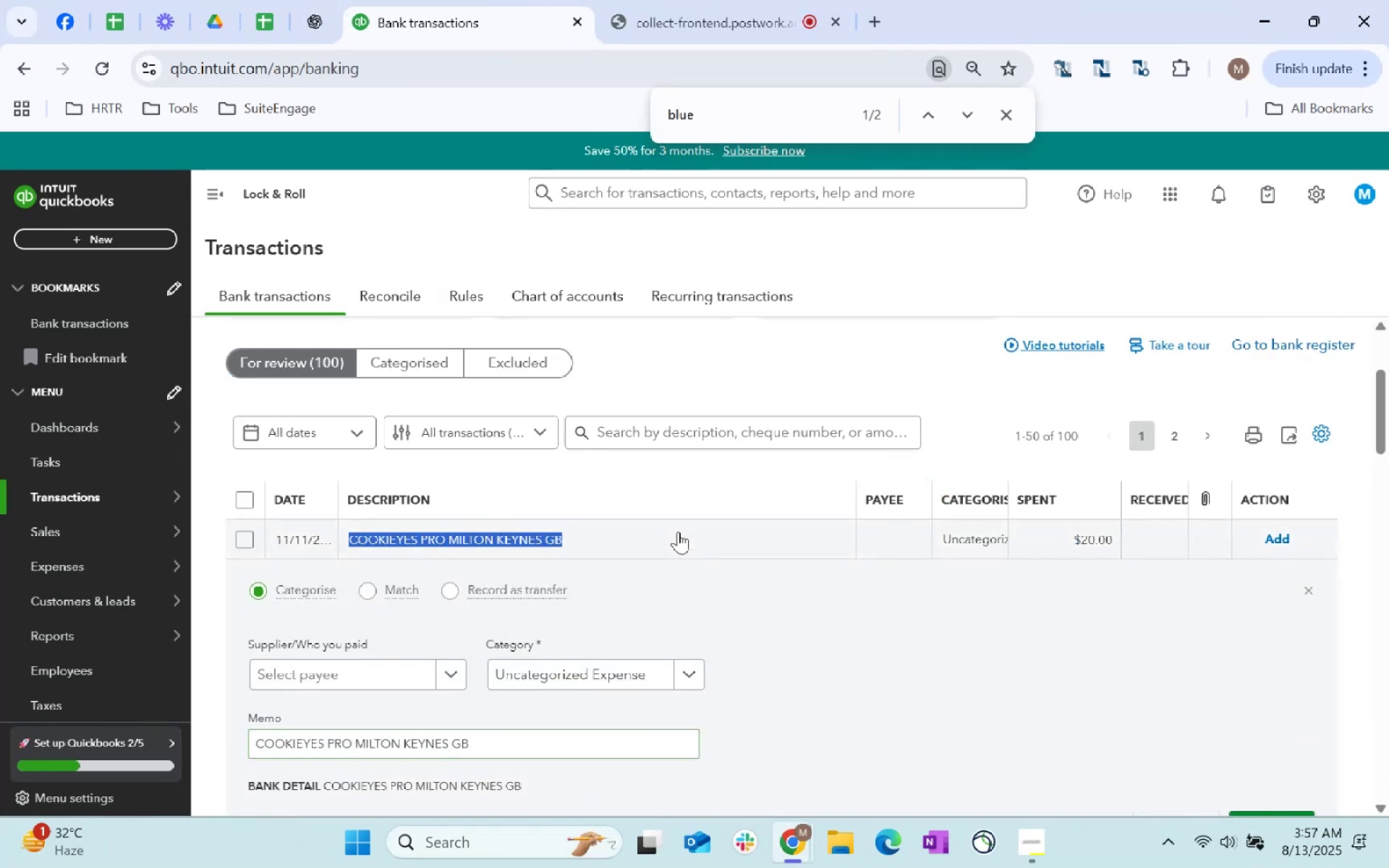 
key(Control+C)
 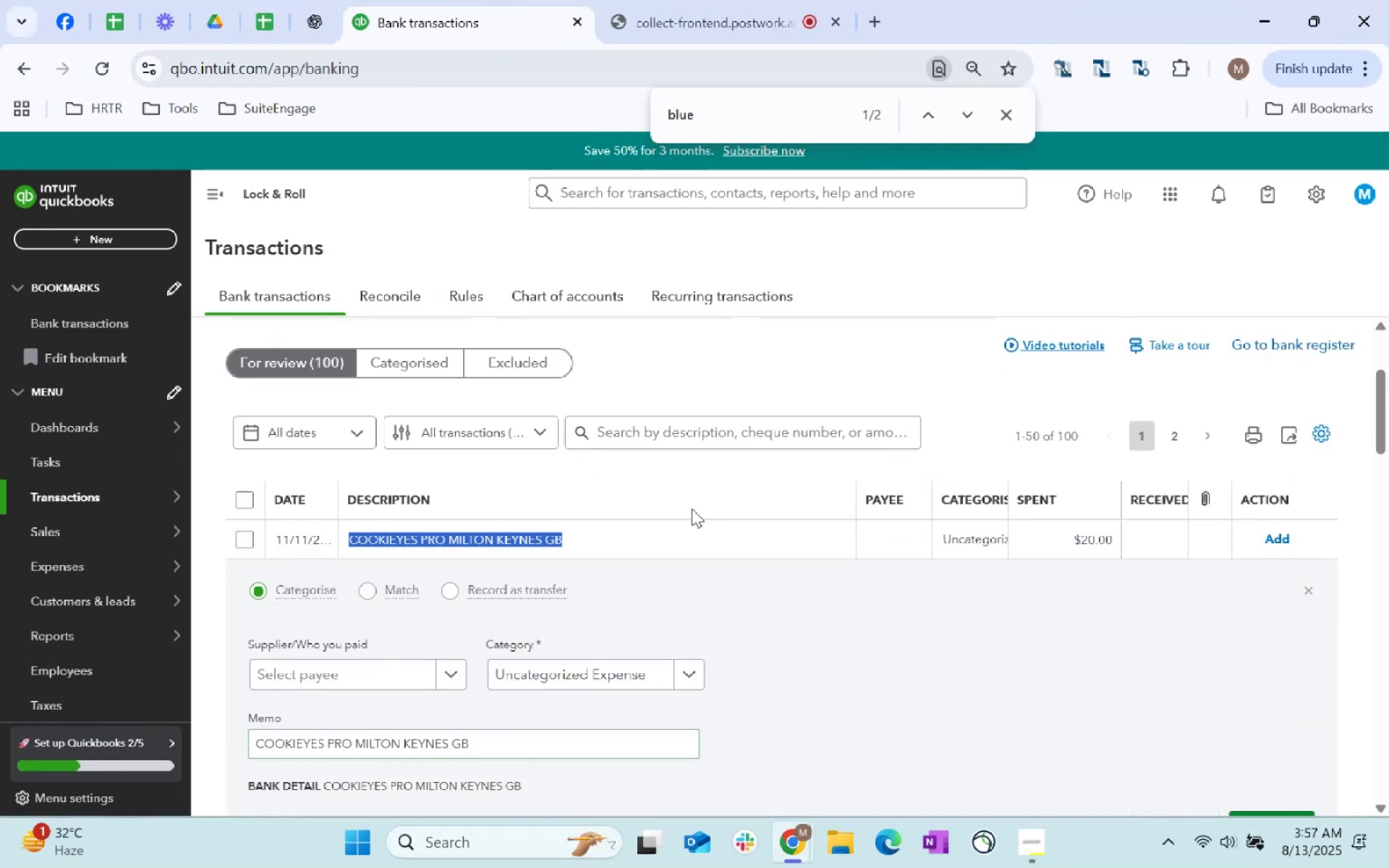 
key(Control+C)
 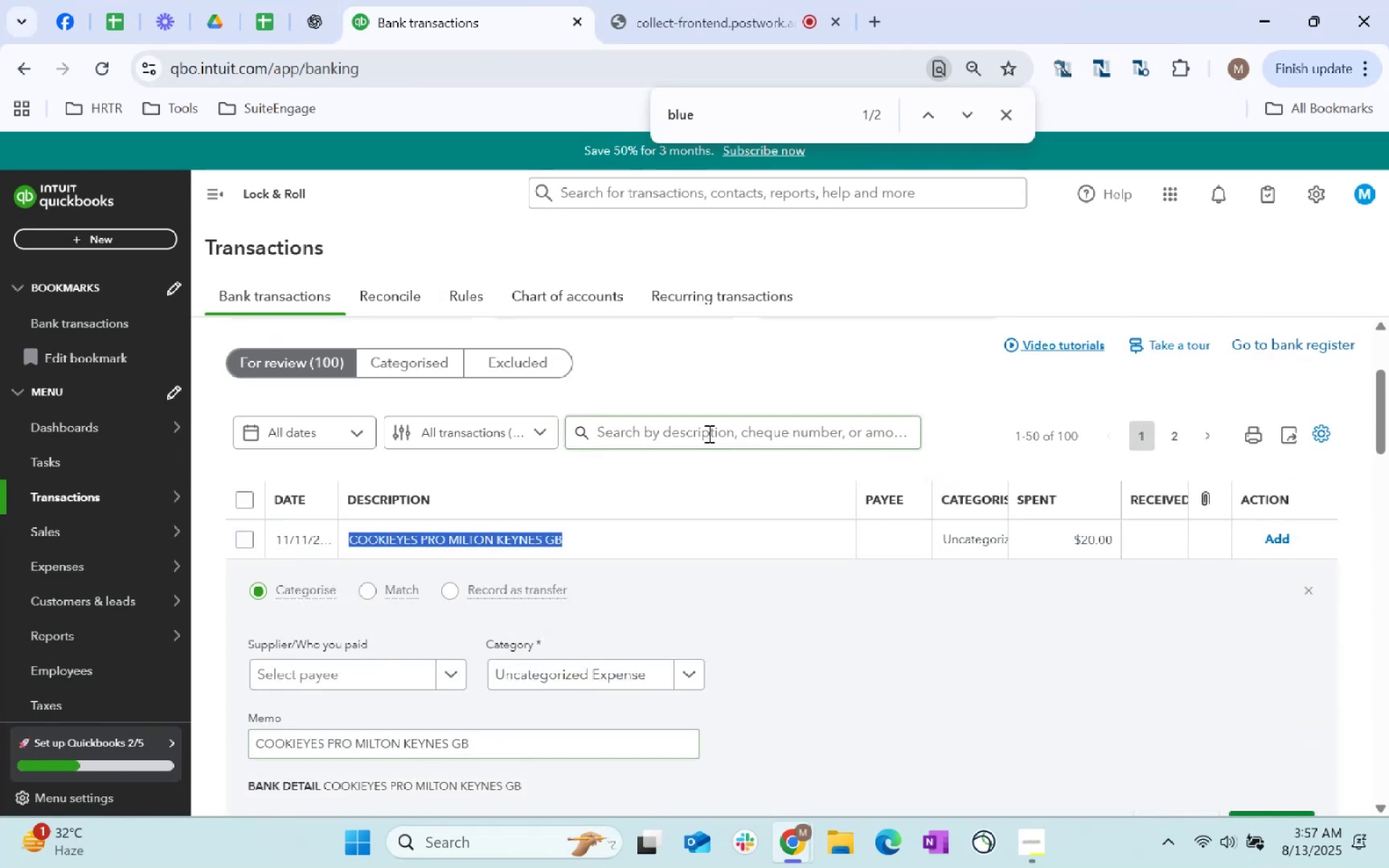 
left_click([705, 430])
 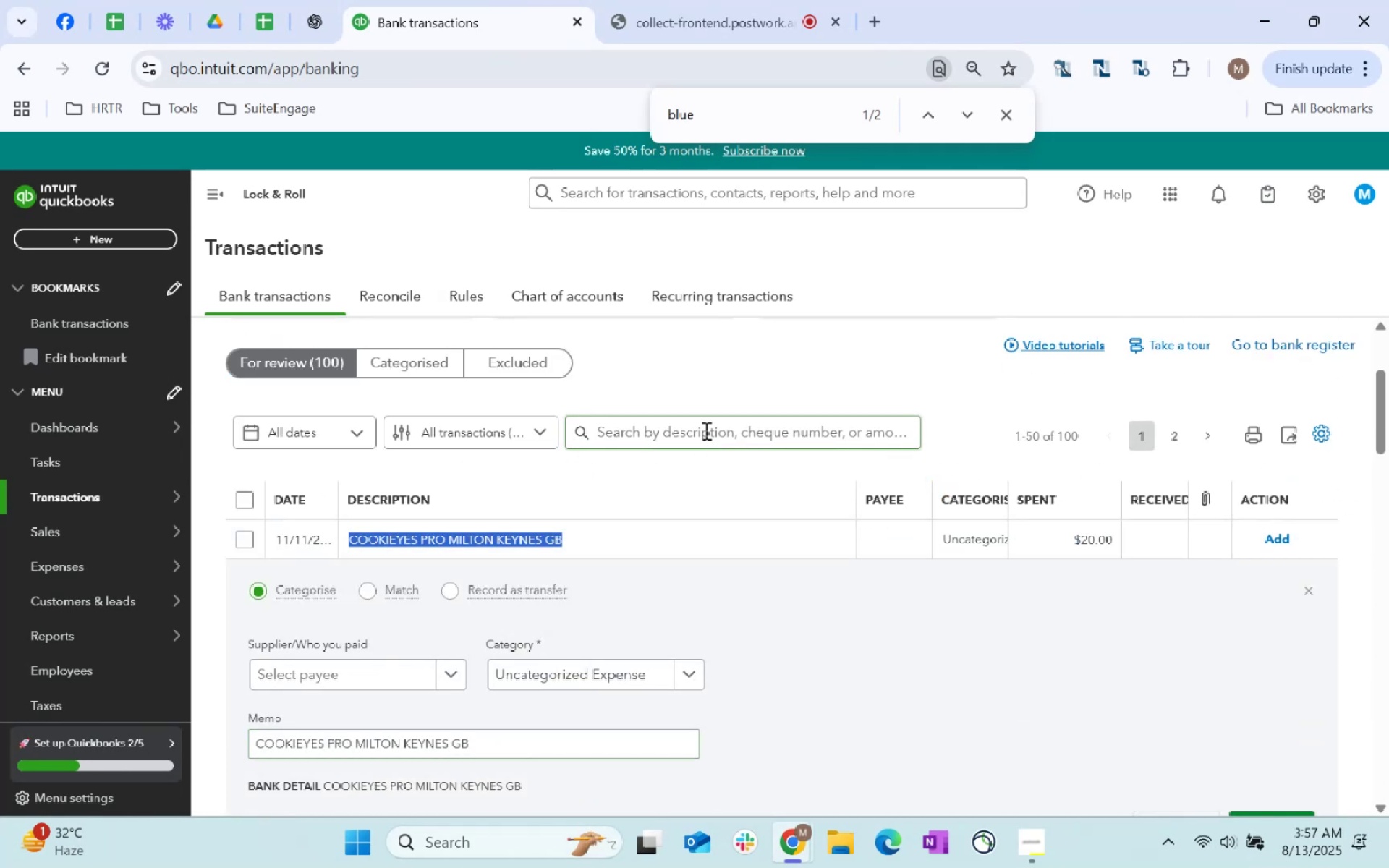 
key(Control+ControlLeft)
 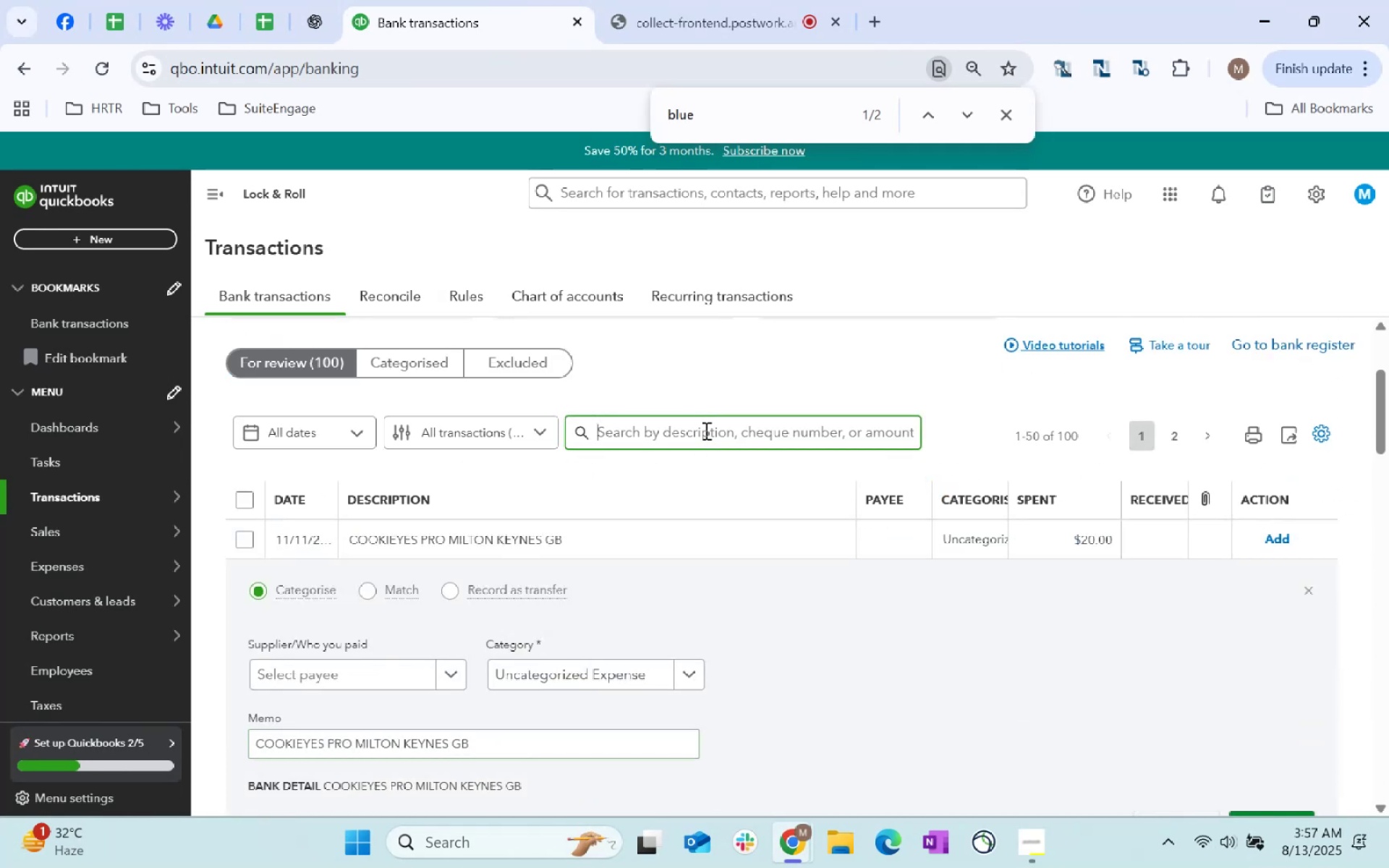 
key(Control+V)
 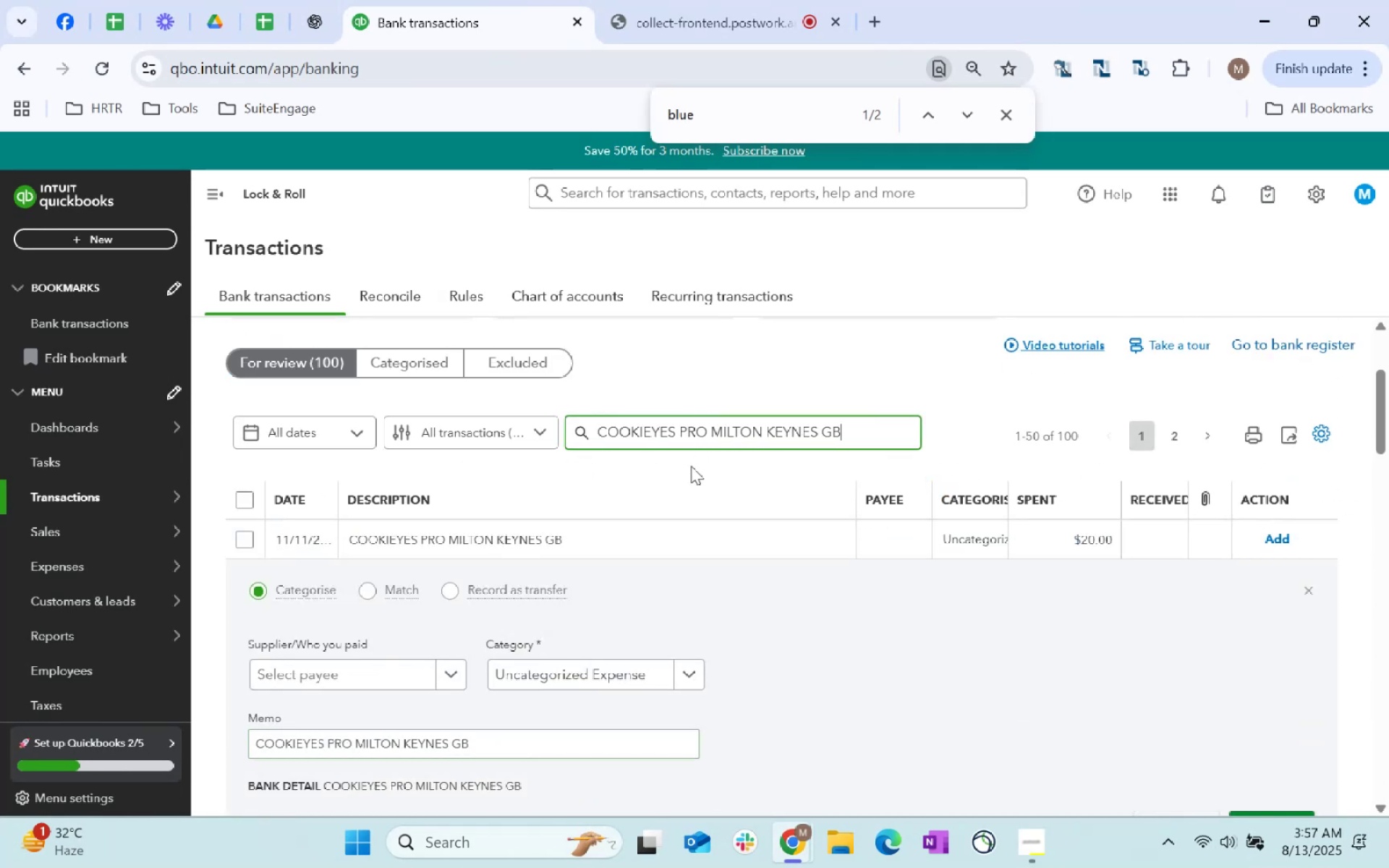 
key(Enter)
 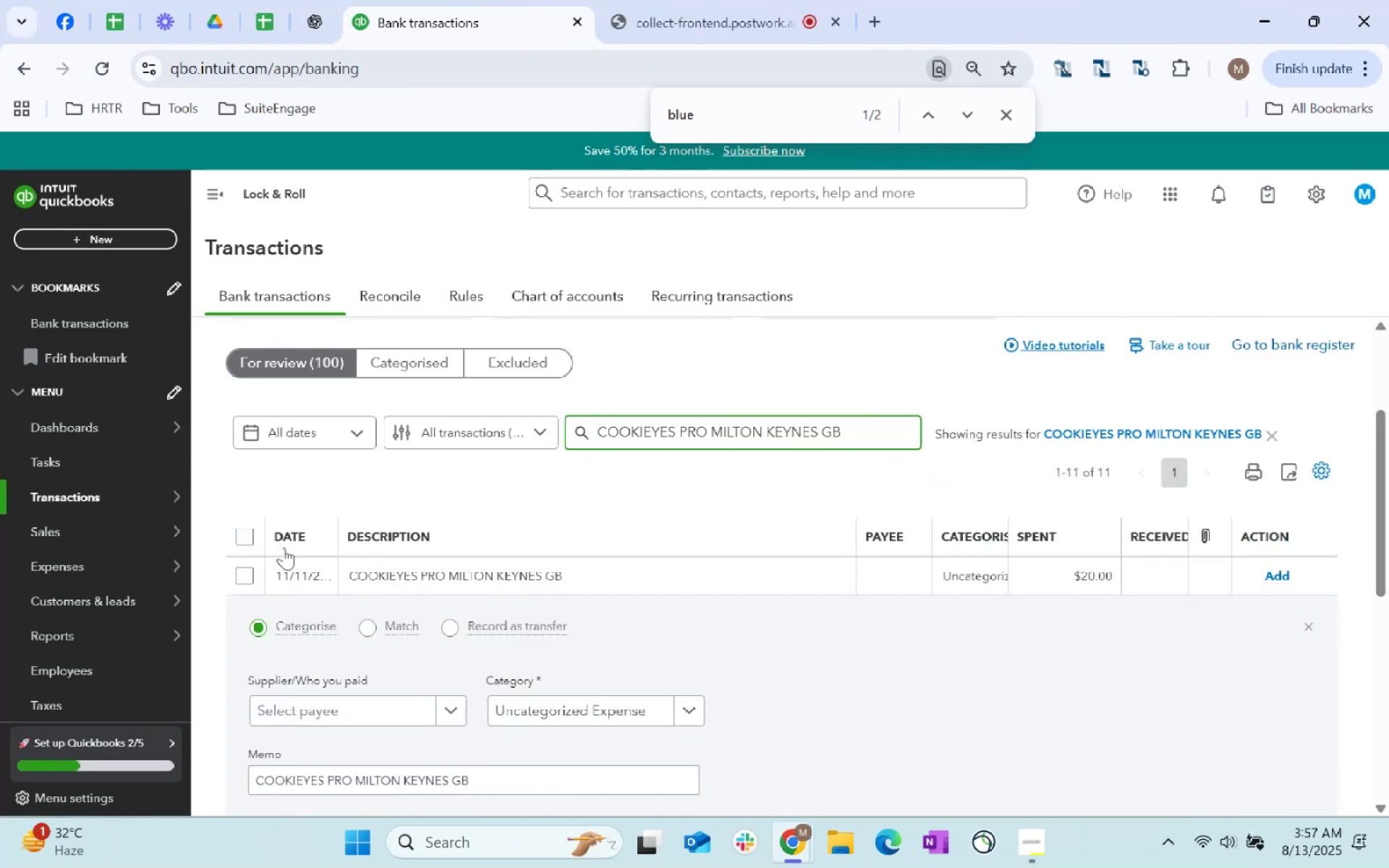 
left_click([244, 528])
 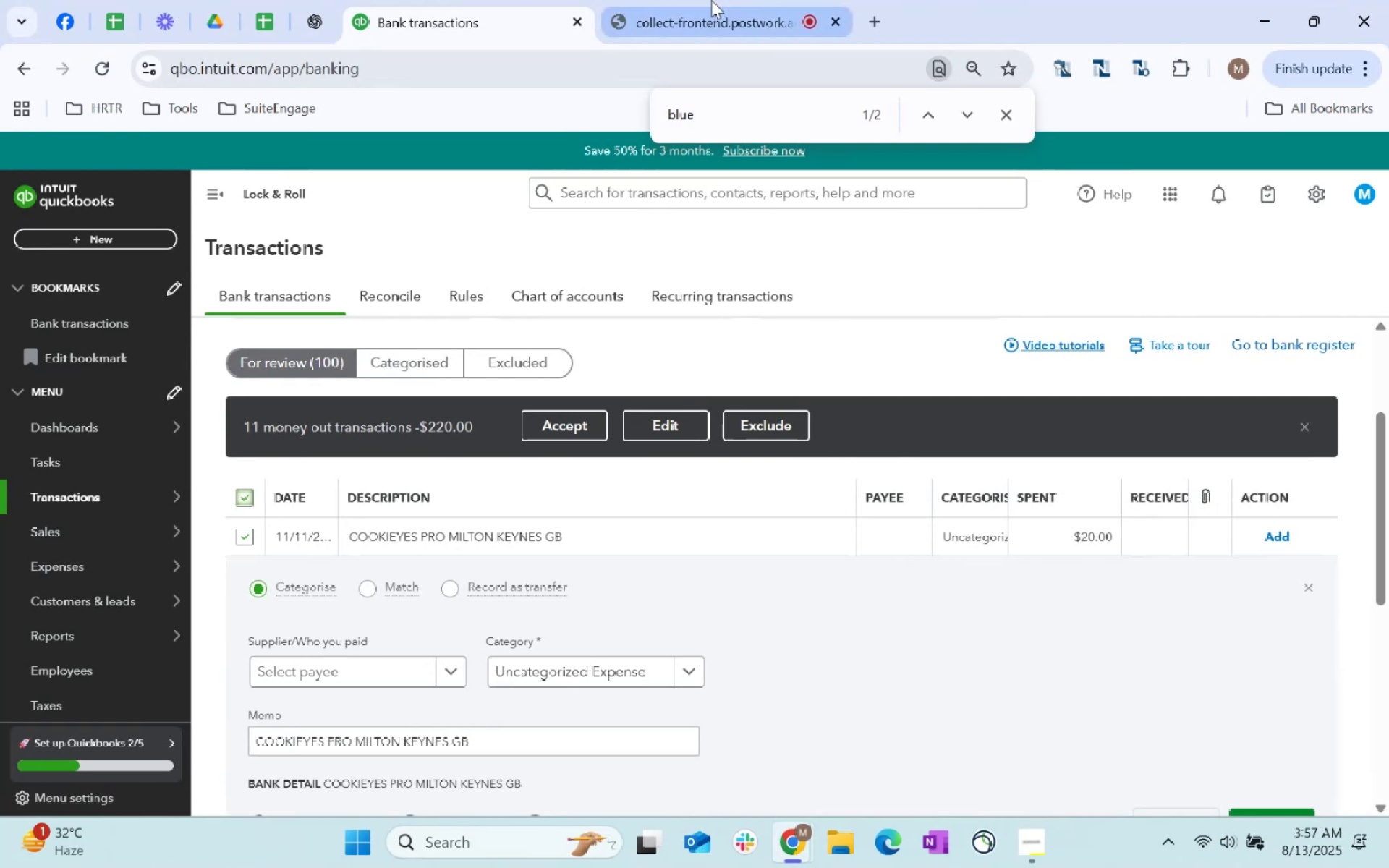 
left_click([322, 3])
 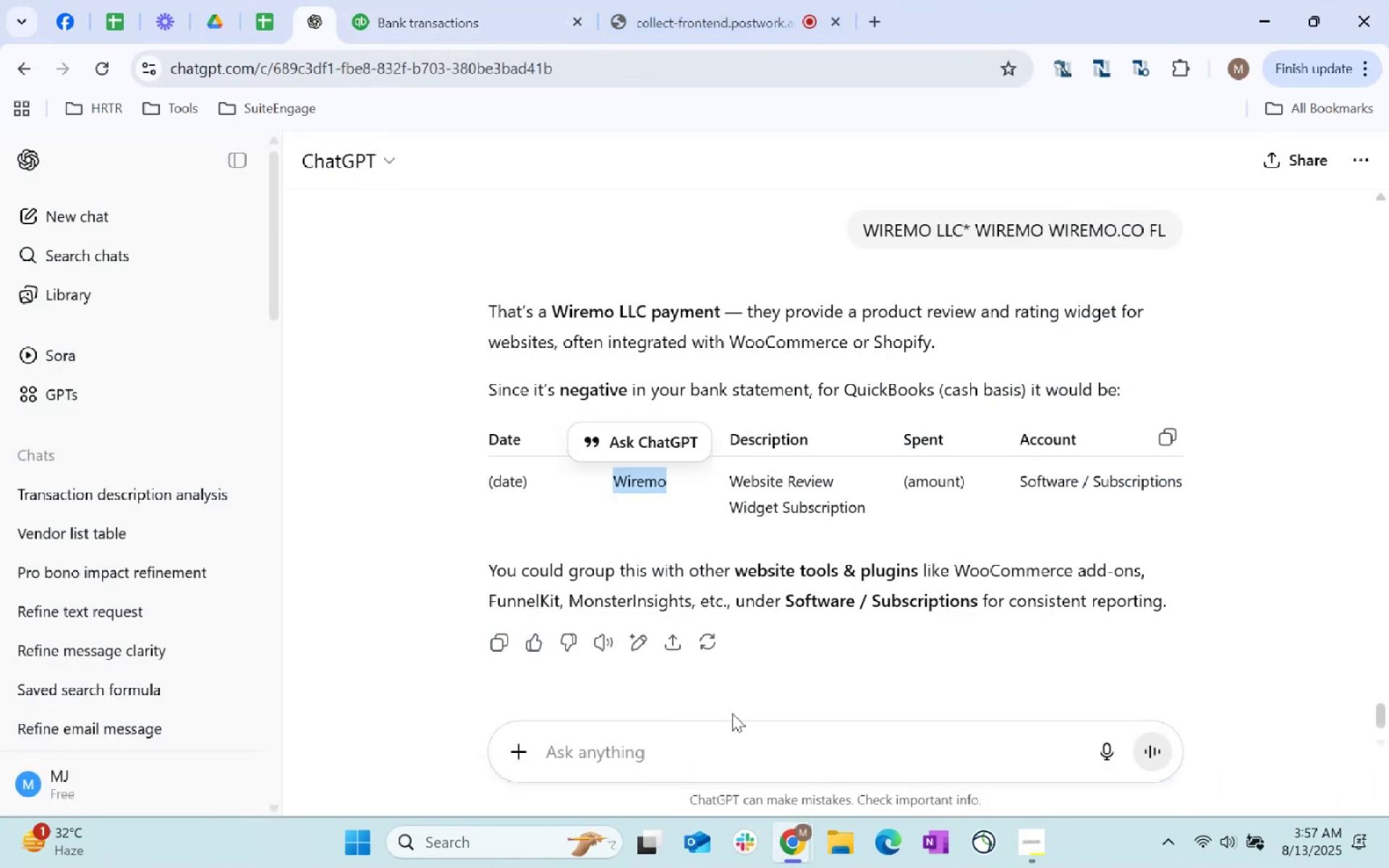 
left_click([729, 739])
 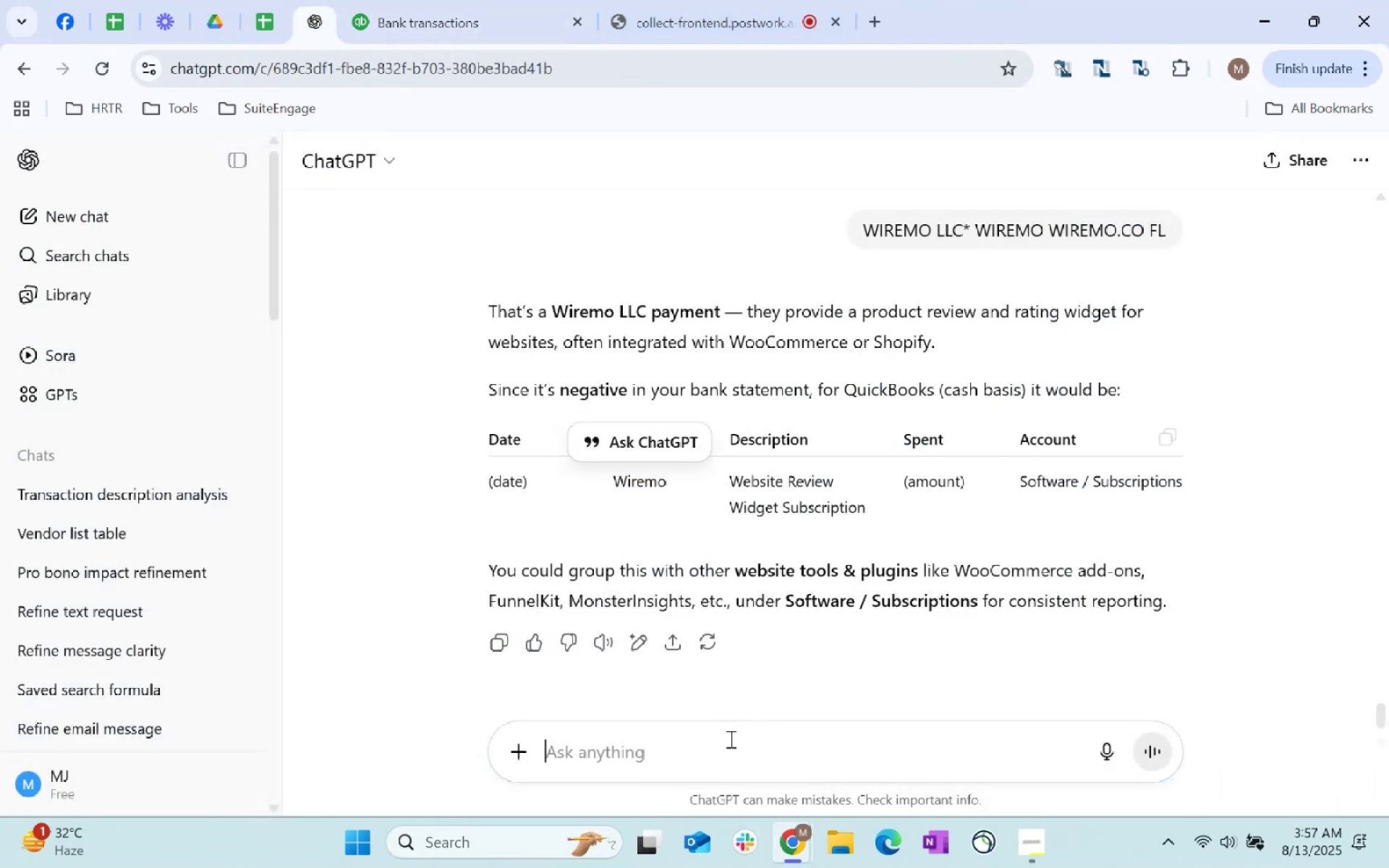 
key(Control+ControlLeft)
 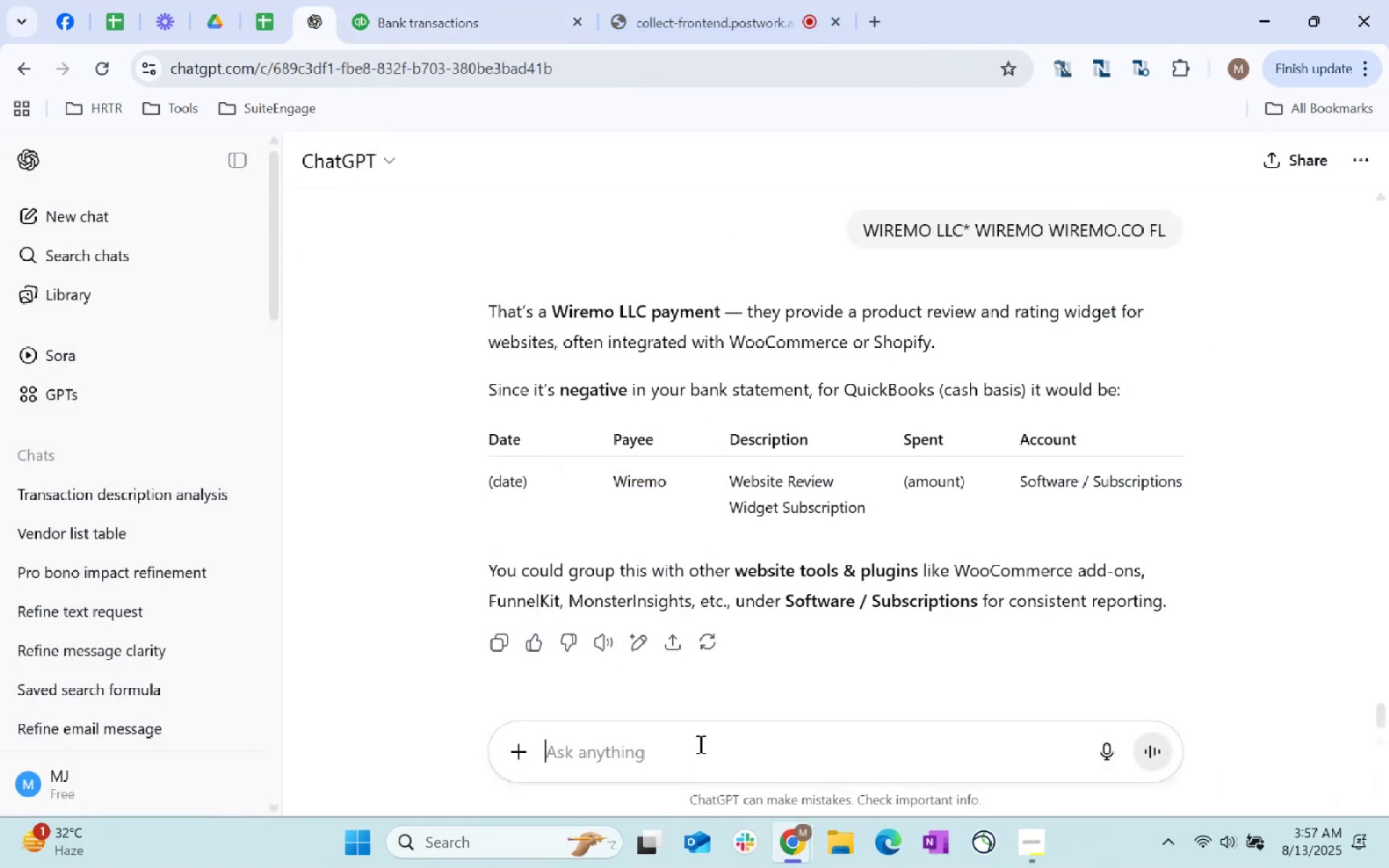 
key(Control+V)
 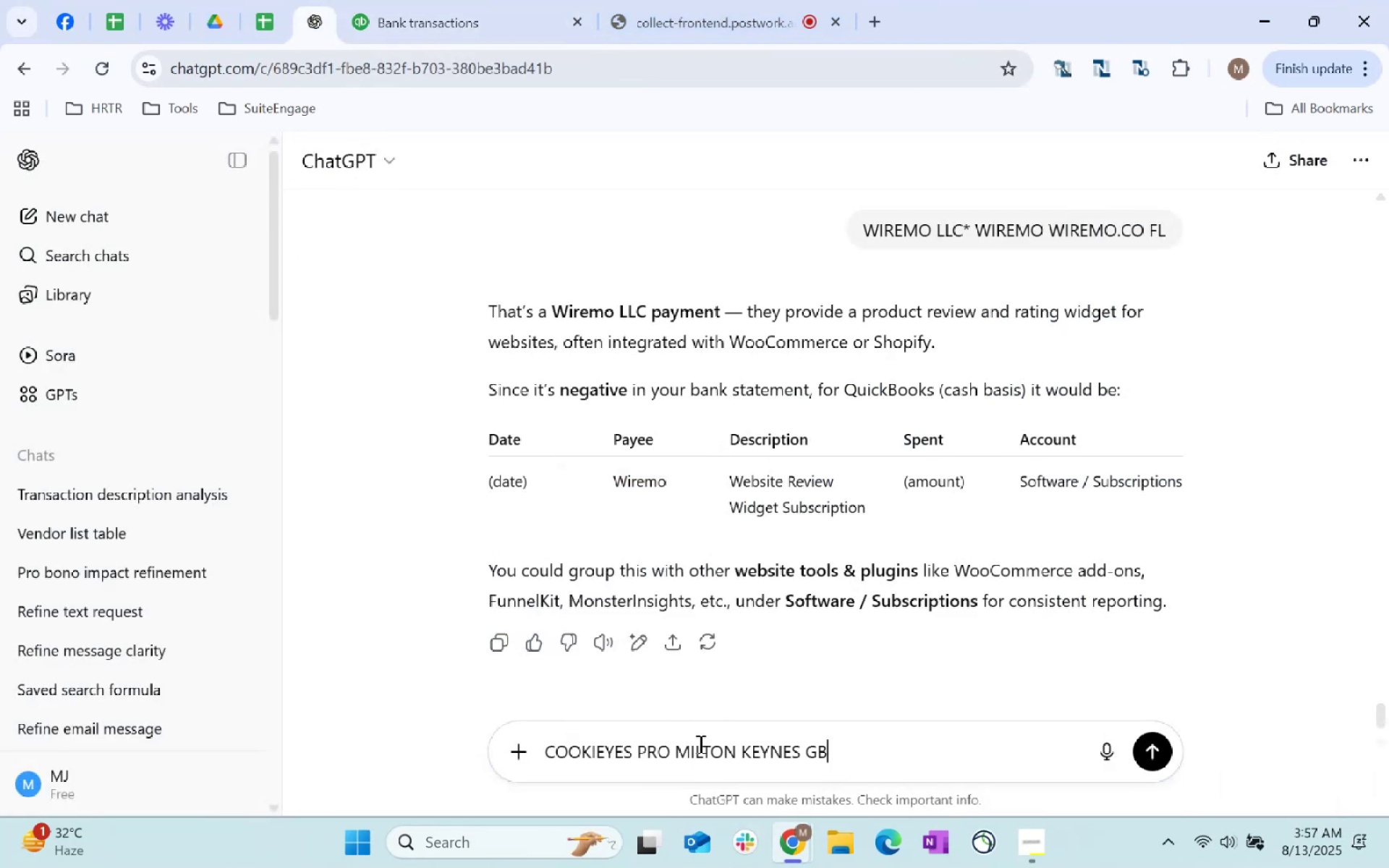 
key(Enter)
 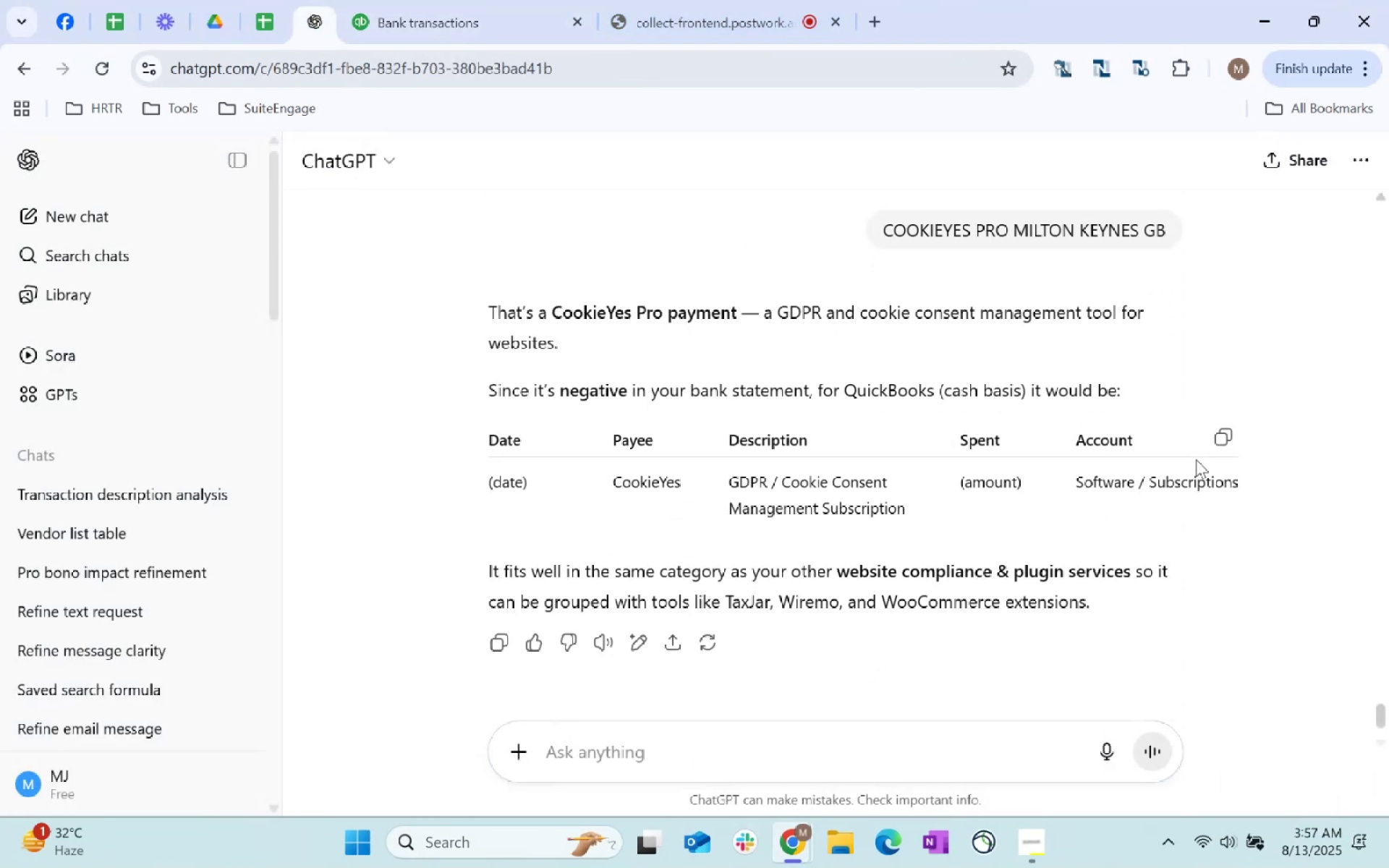 
wait(7.01)
 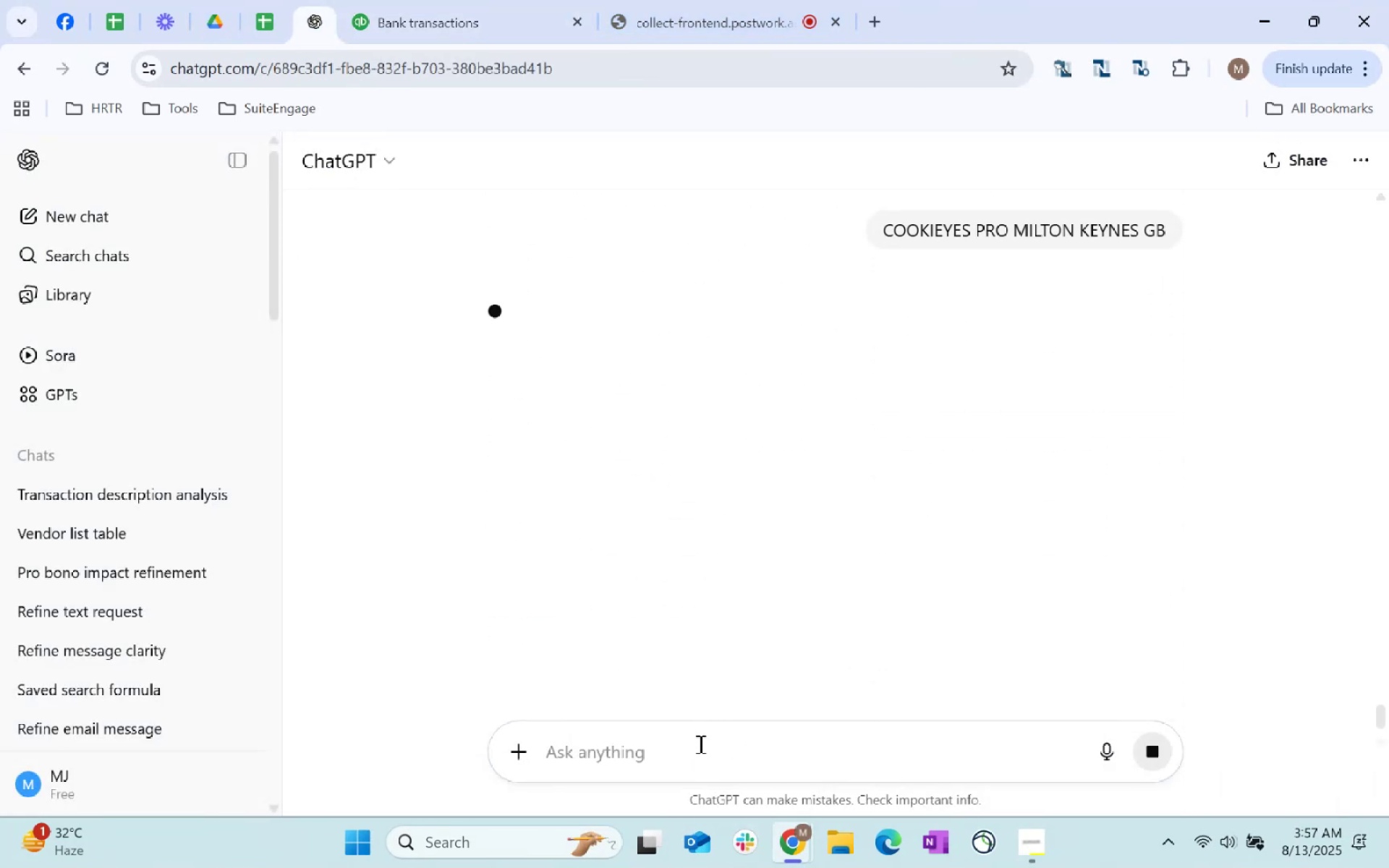 
double_click([619, 483])
 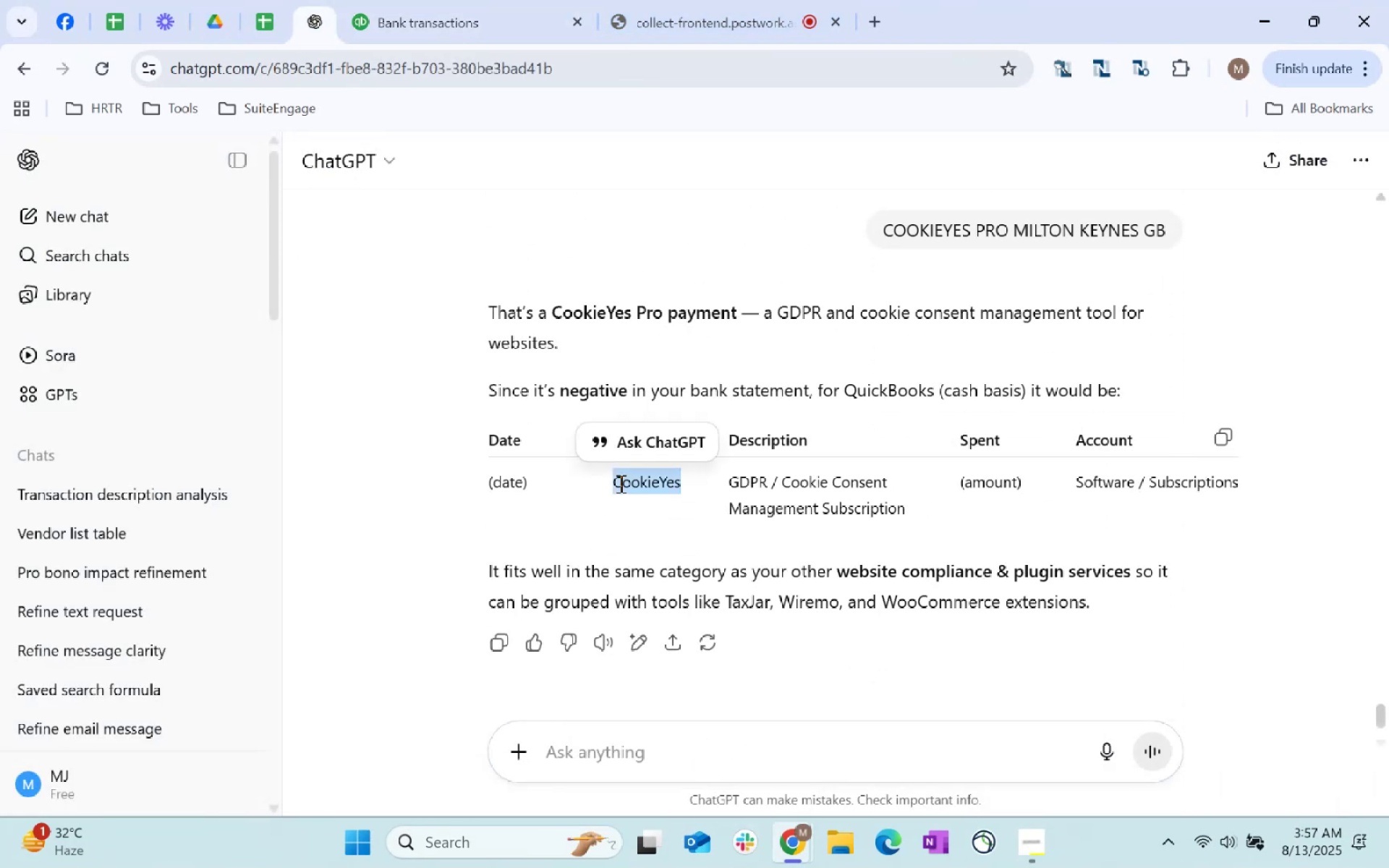 
key(Control+C)
 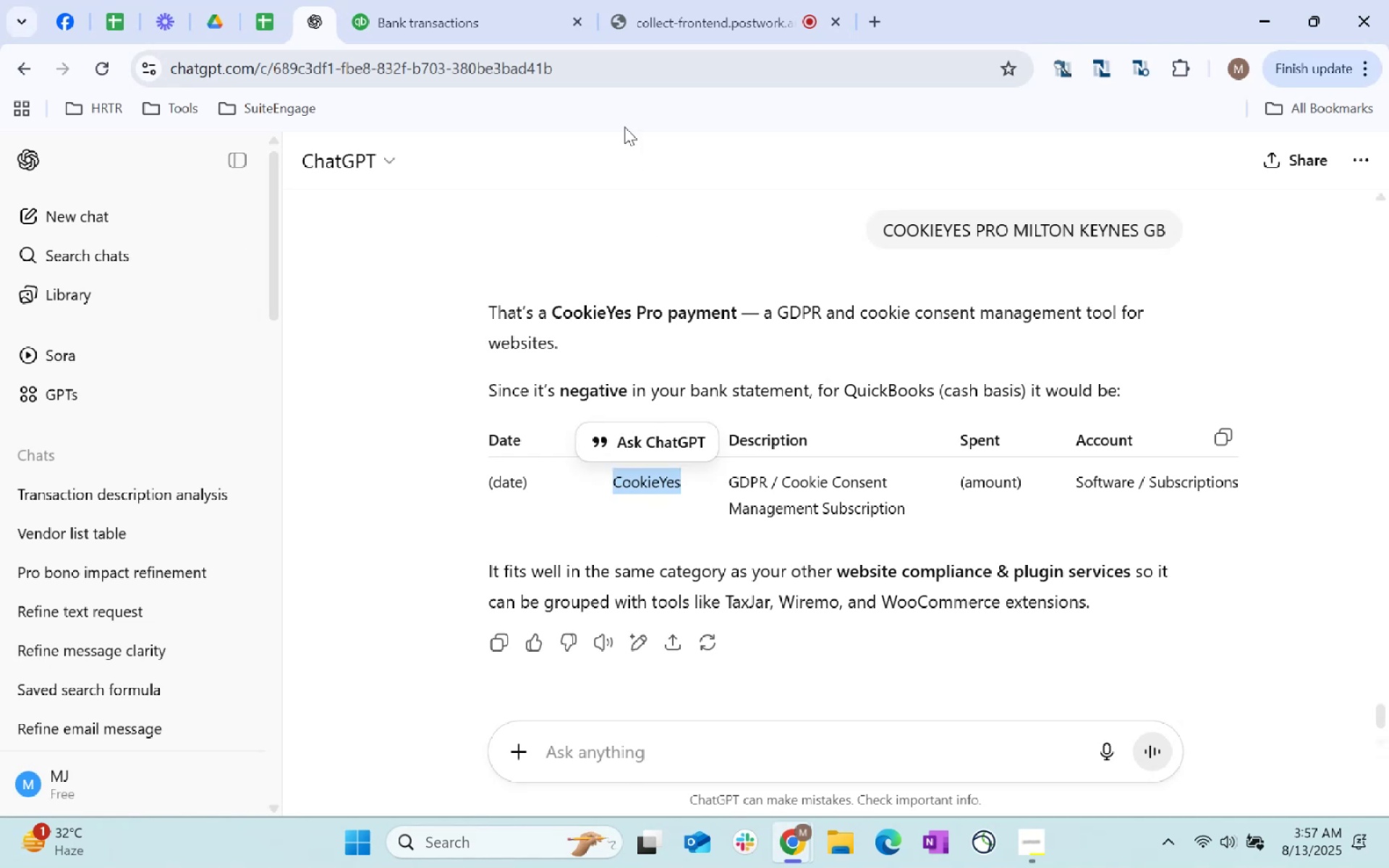 
key(Control+C)
 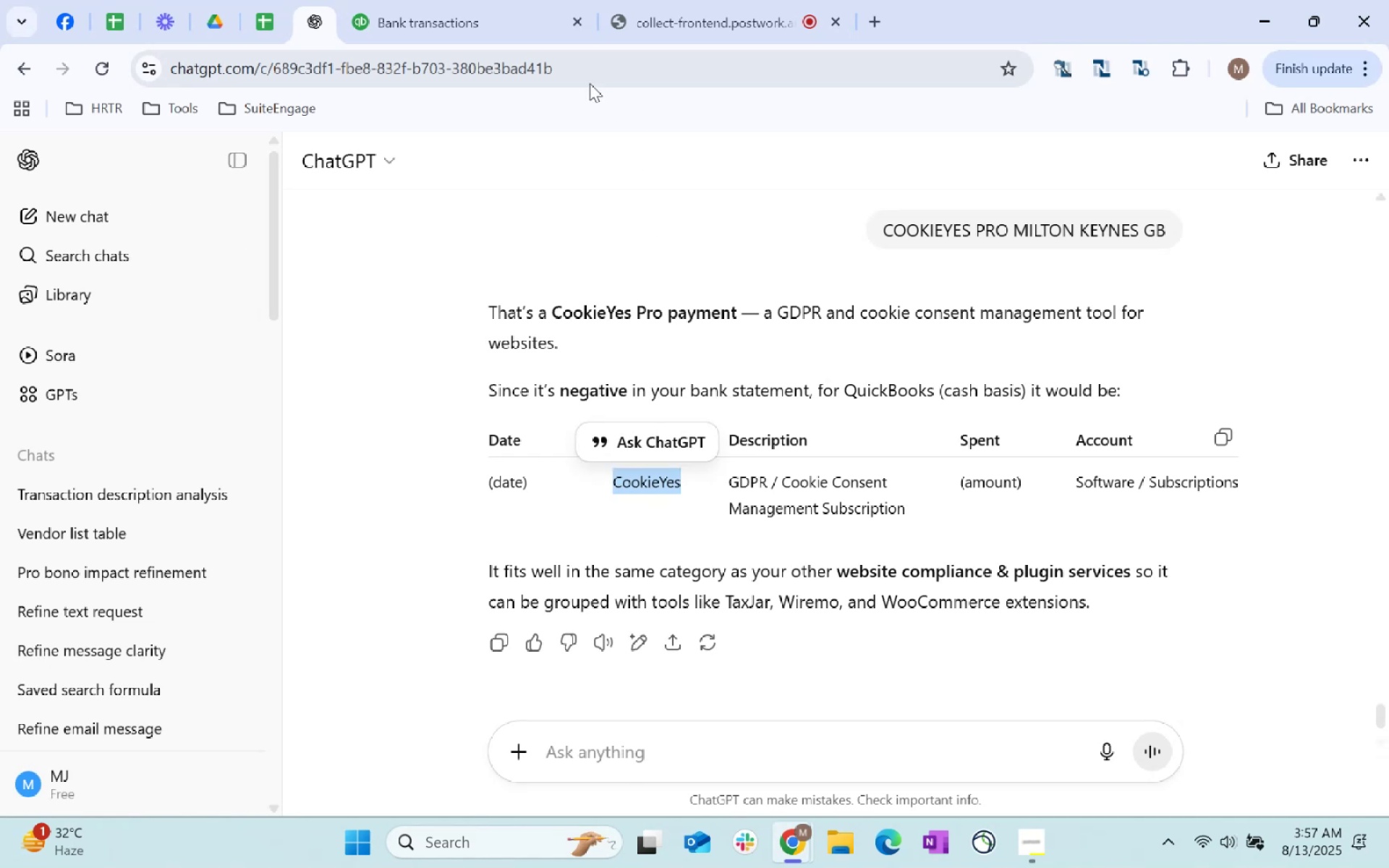 
key(Control+C)
 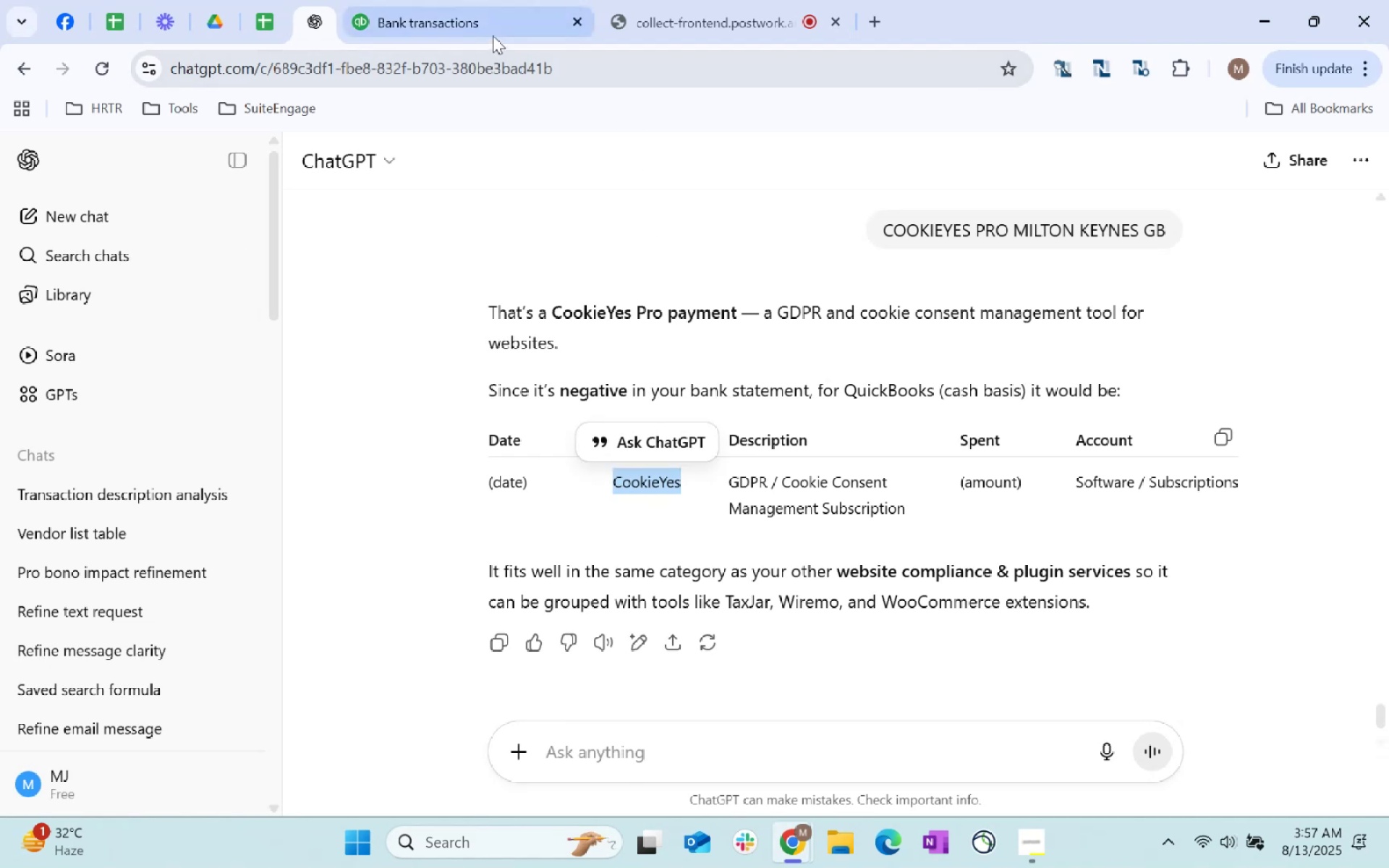 
left_click([490, 26])
 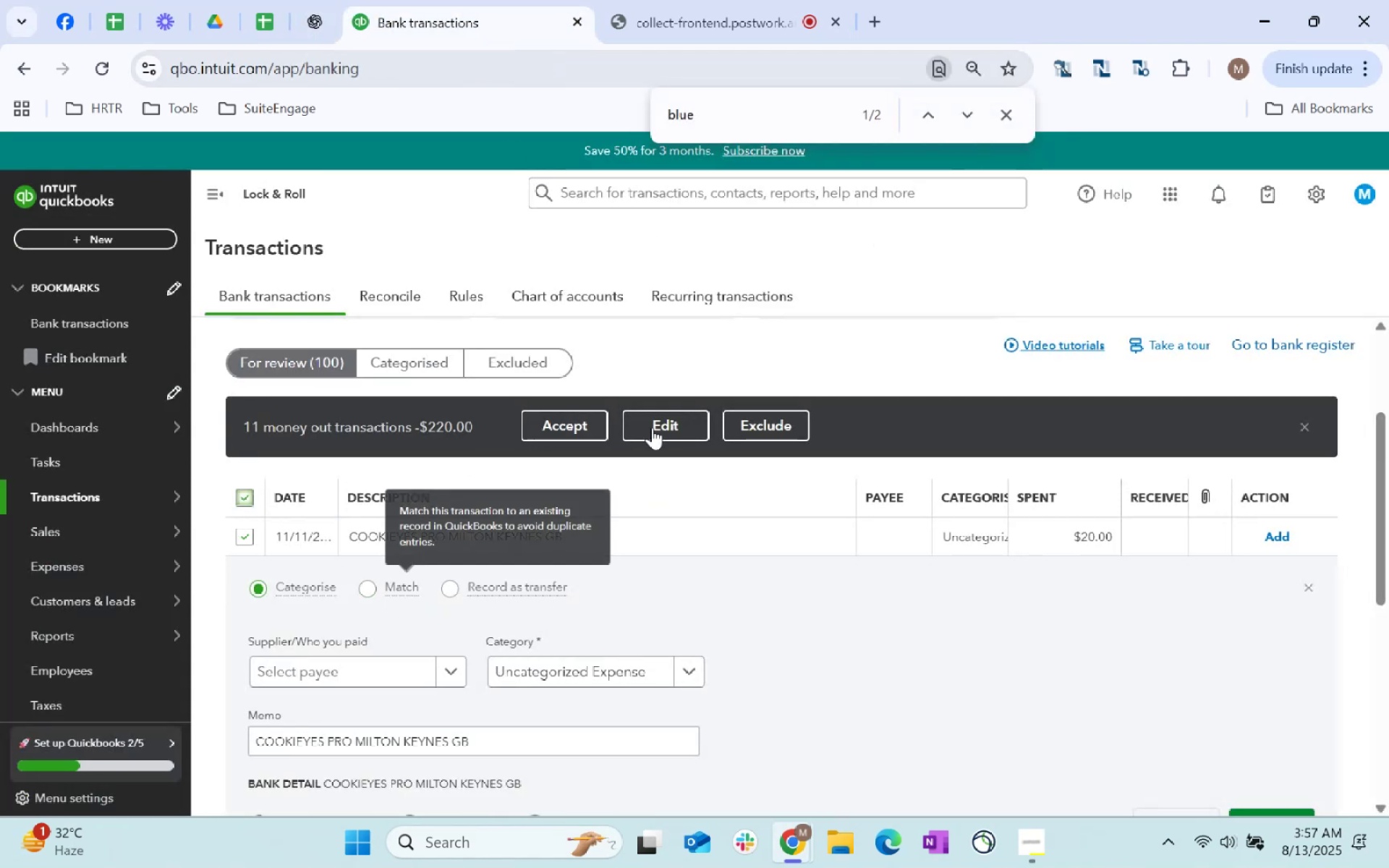 
left_click([657, 417])
 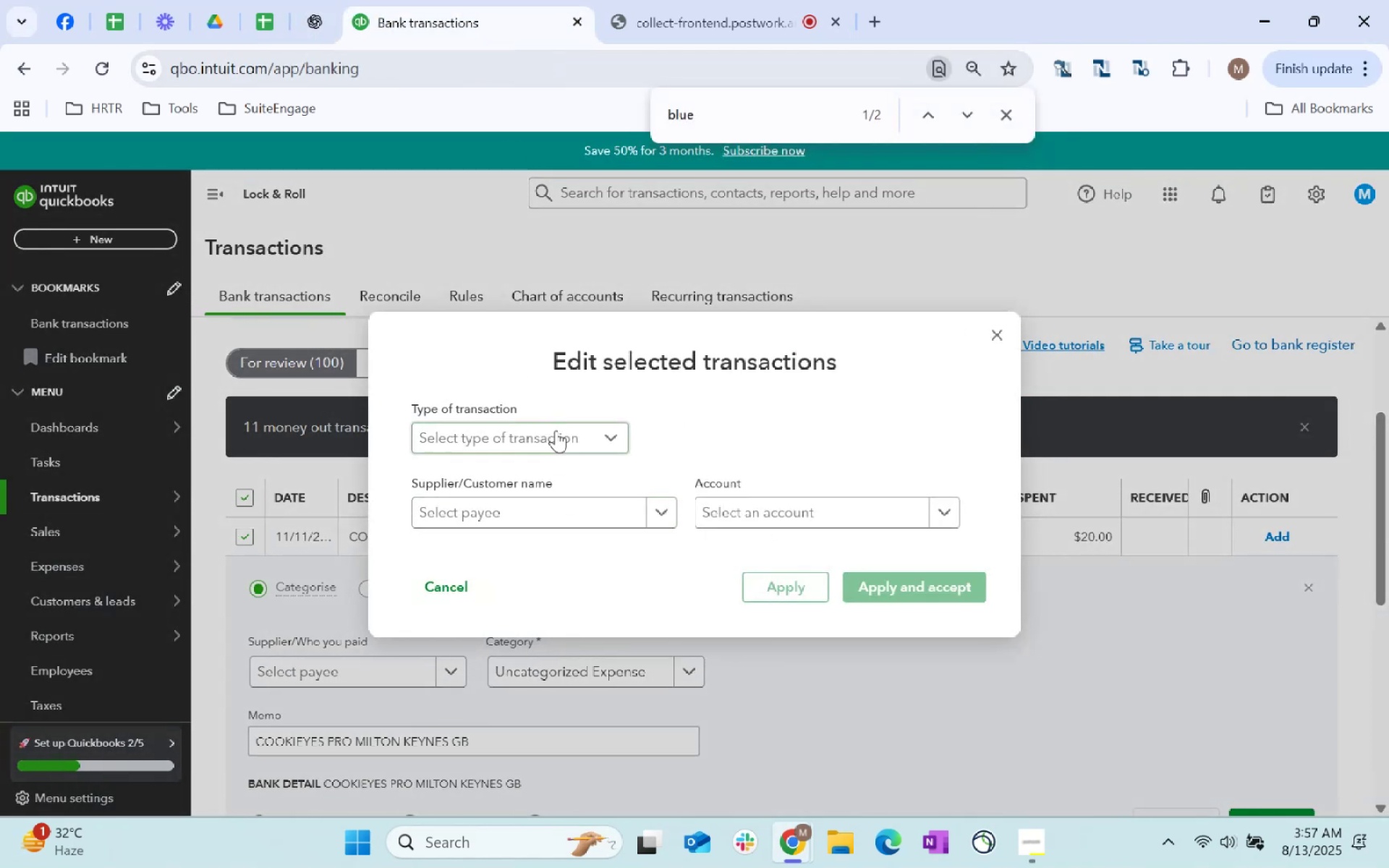 
double_click([511, 464])
 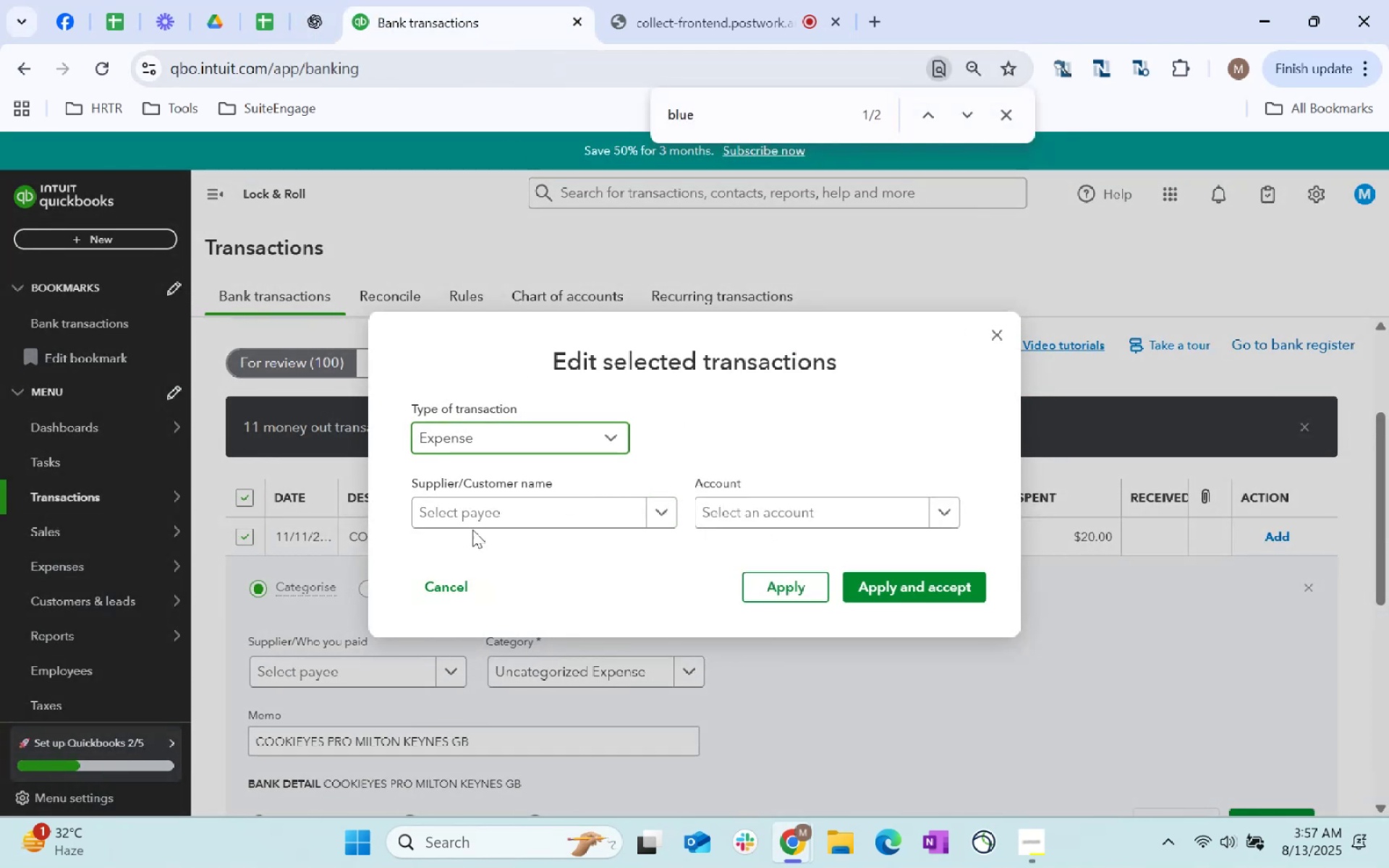 
left_click([488, 512])
 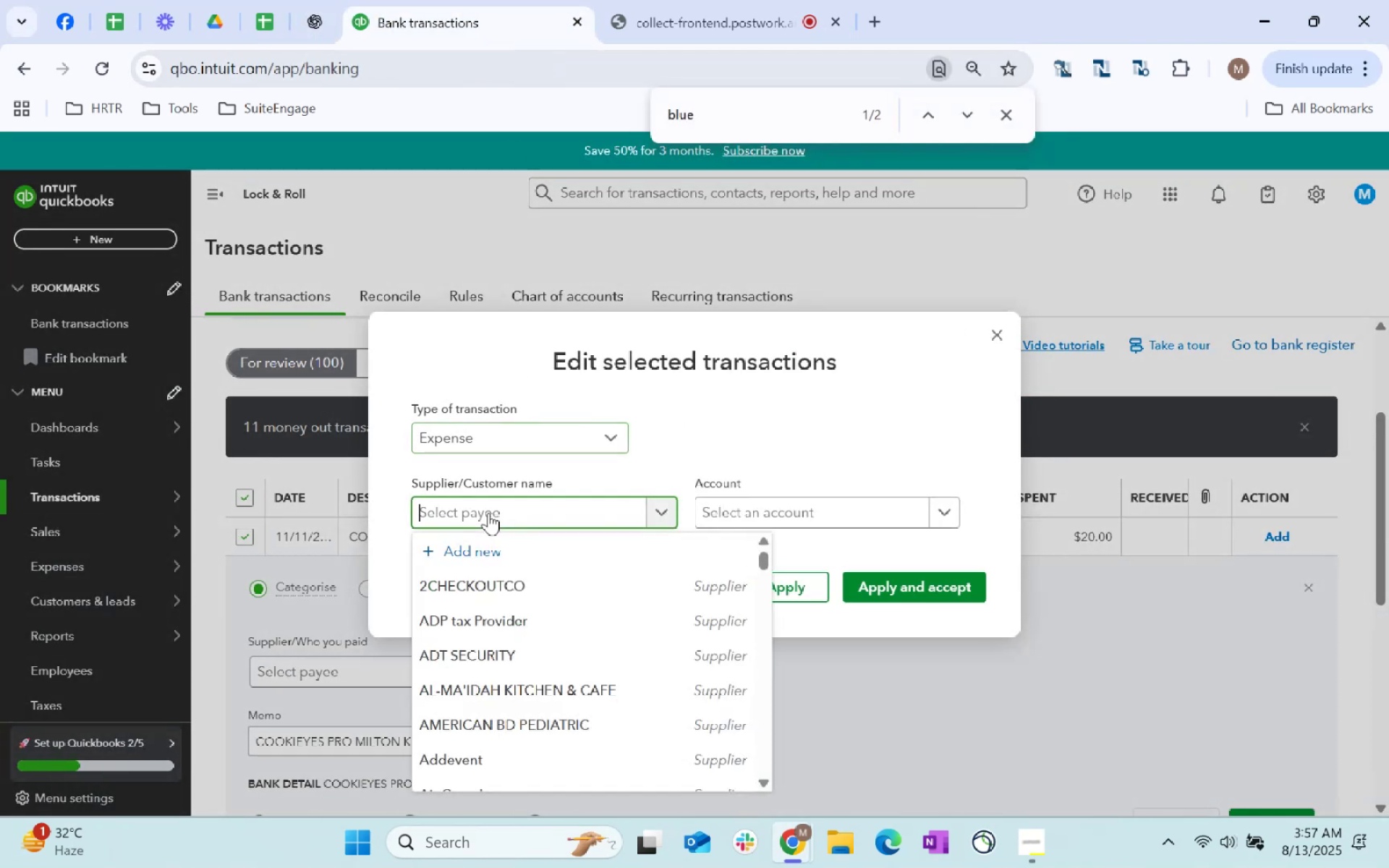 
key(Control+ControlLeft)
 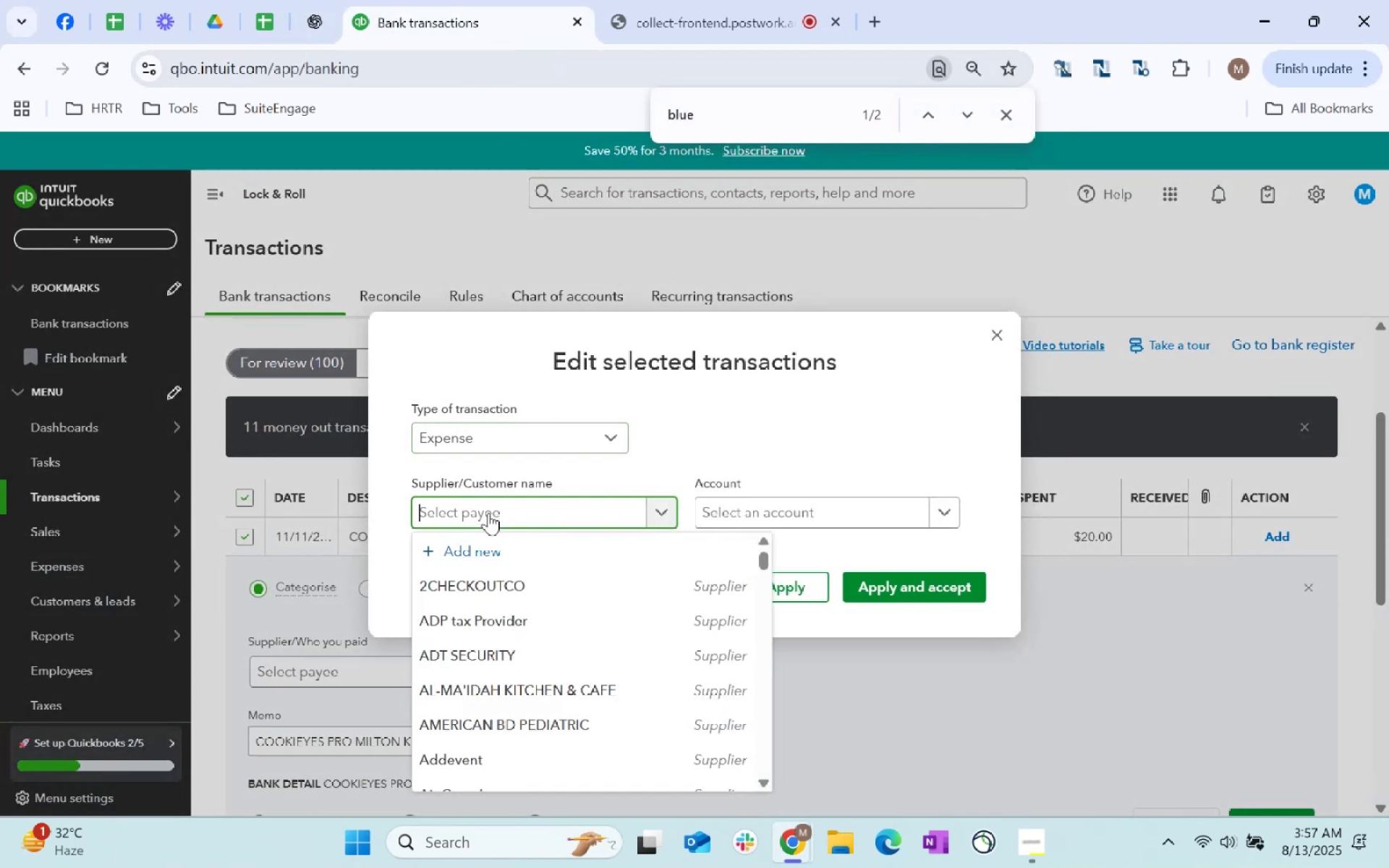 
key(Control+V)
 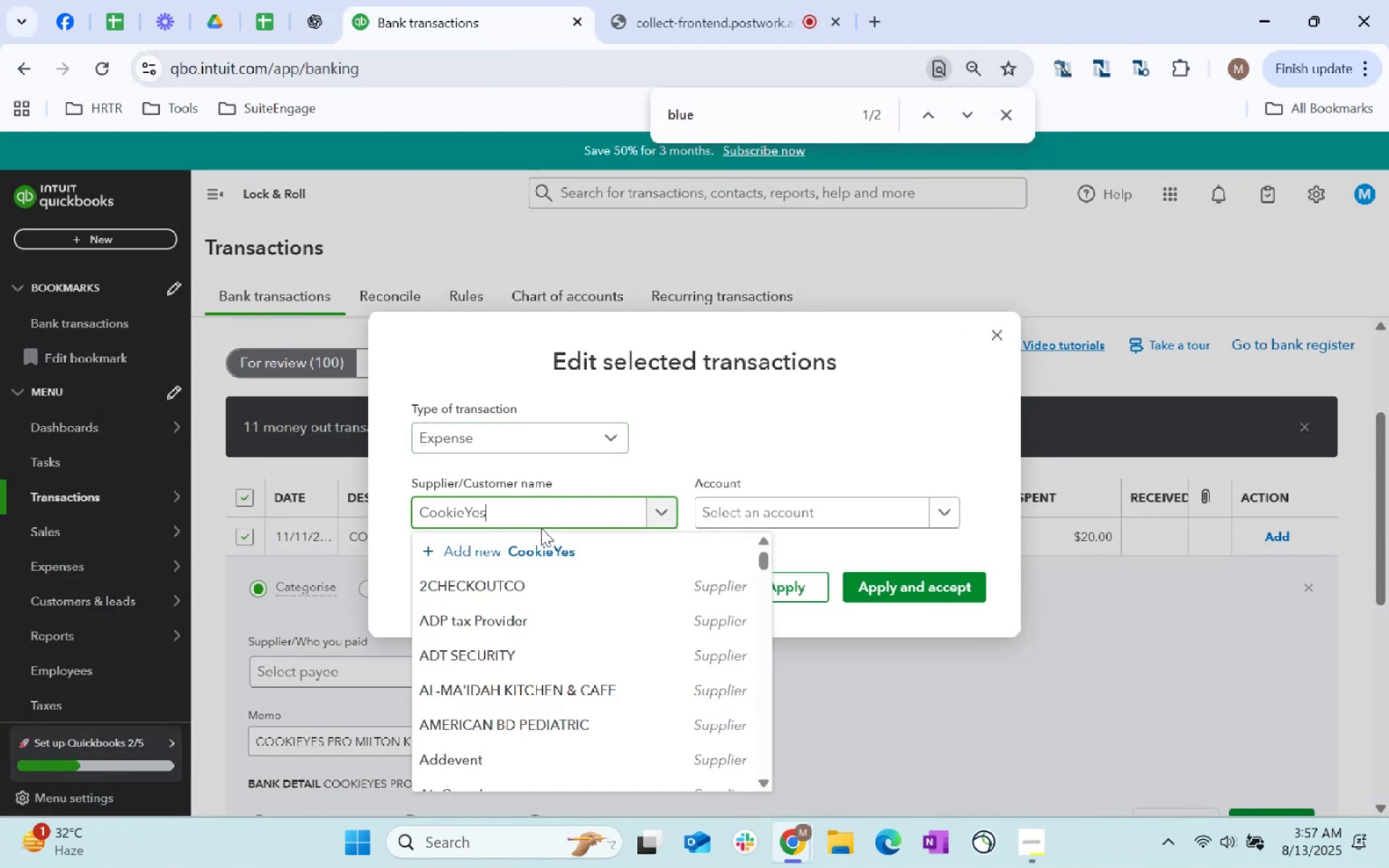 
key(Tab)
type(software)
key(Tab)
 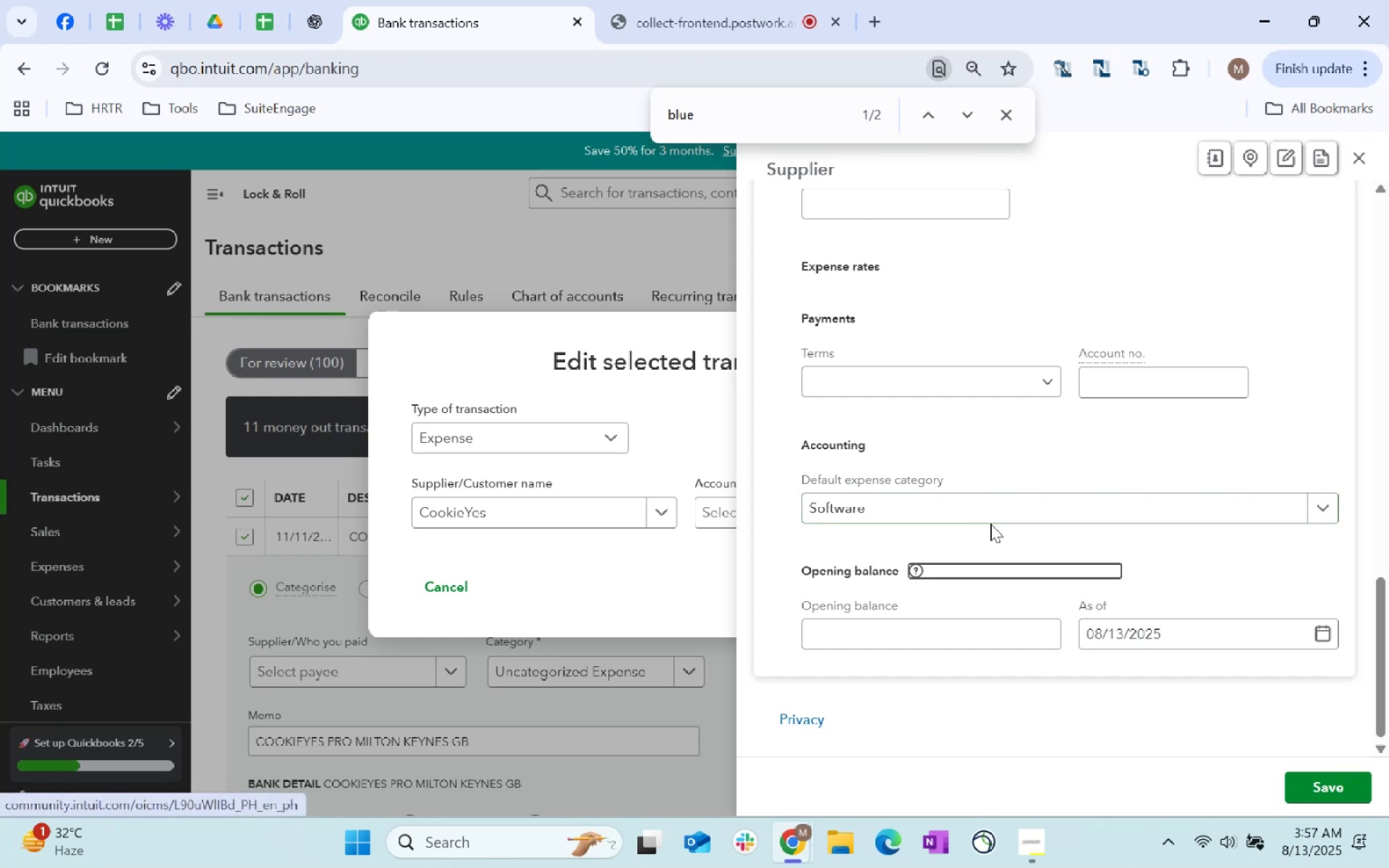 
scroll: coordinate [990, 524], scroll_direction: down, amount: 210.0
 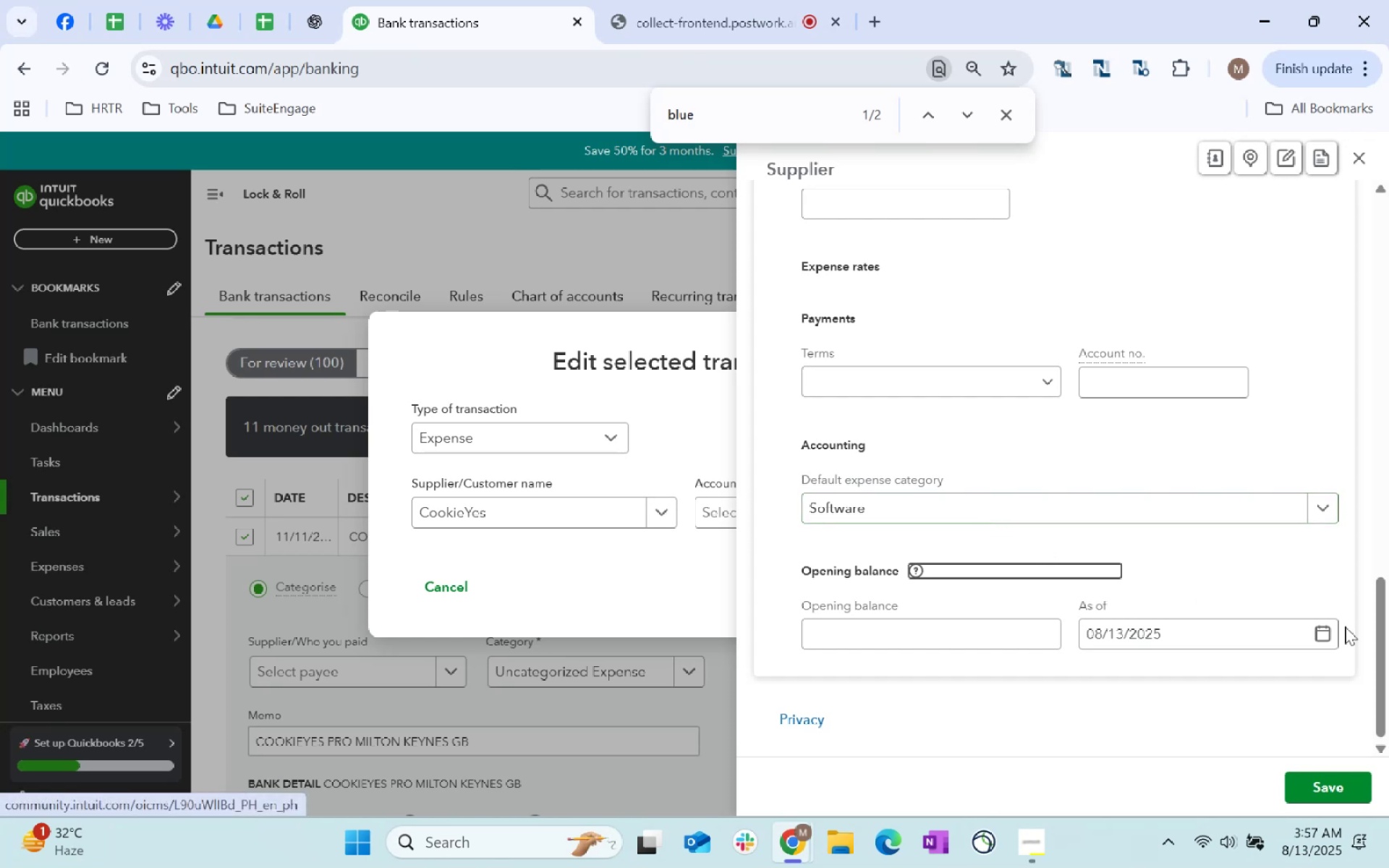 
left_click([1352, 776])
 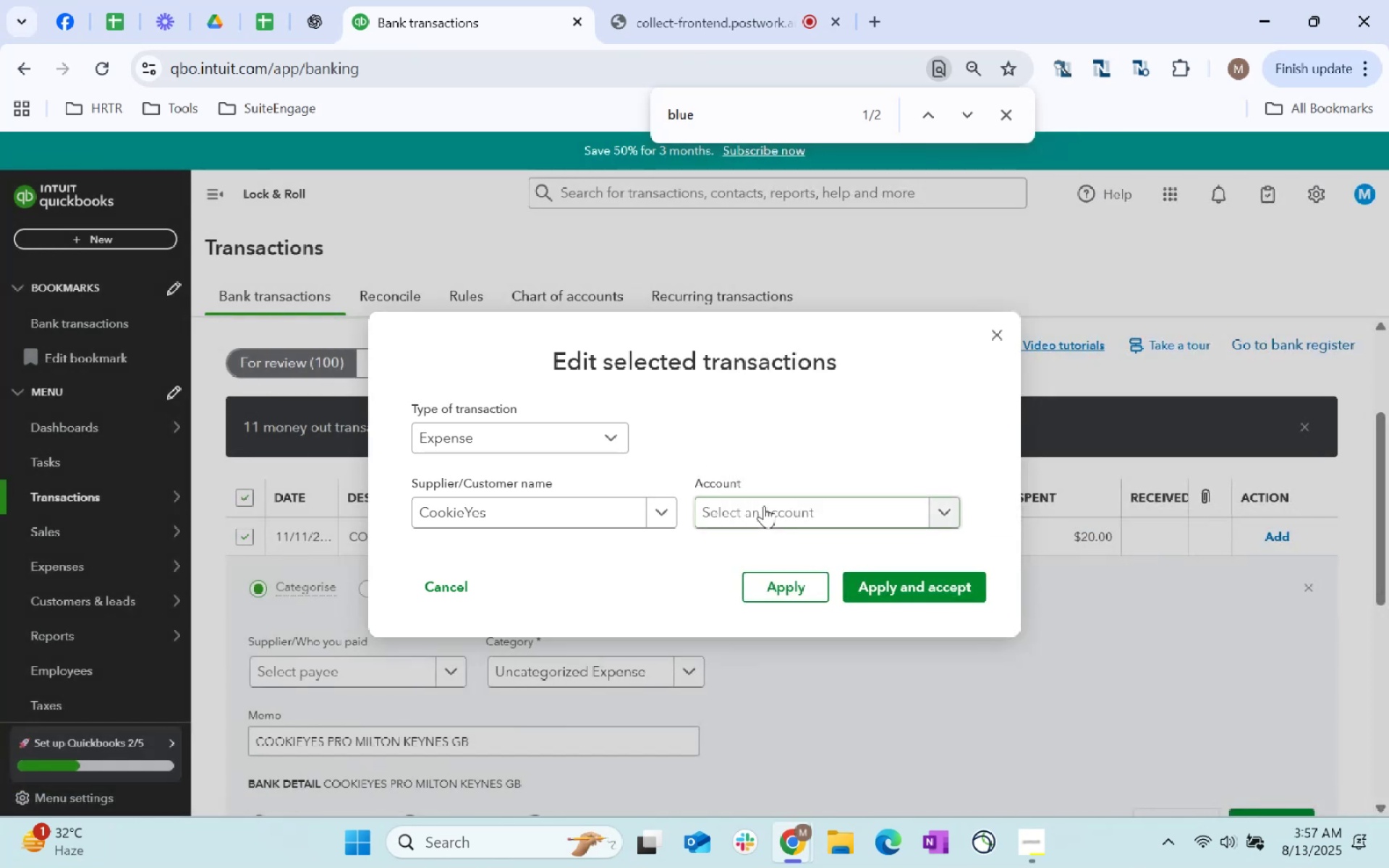 
key(Tab)
type(software)
key(Tab)
 